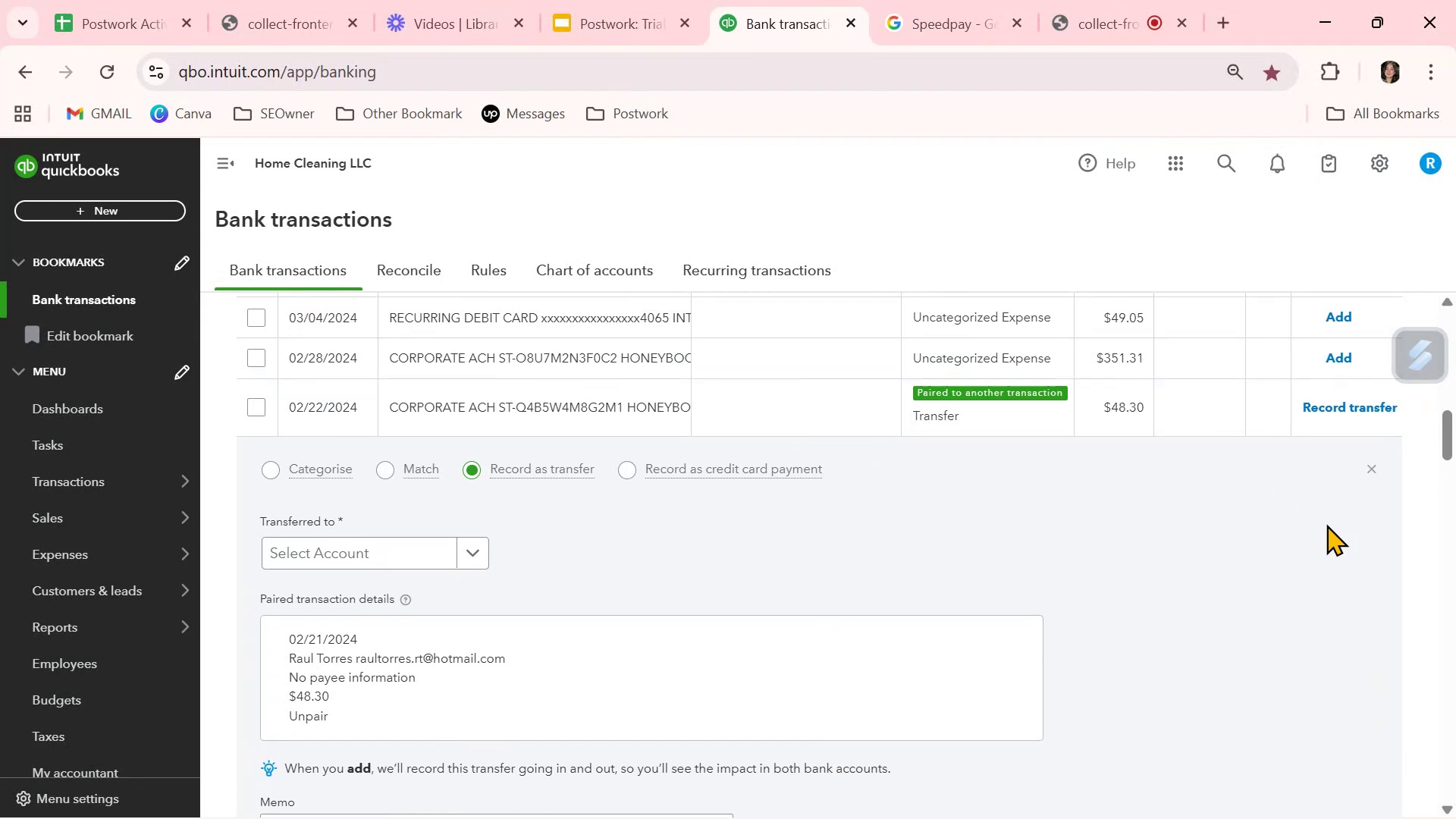 
wait(5.87)
 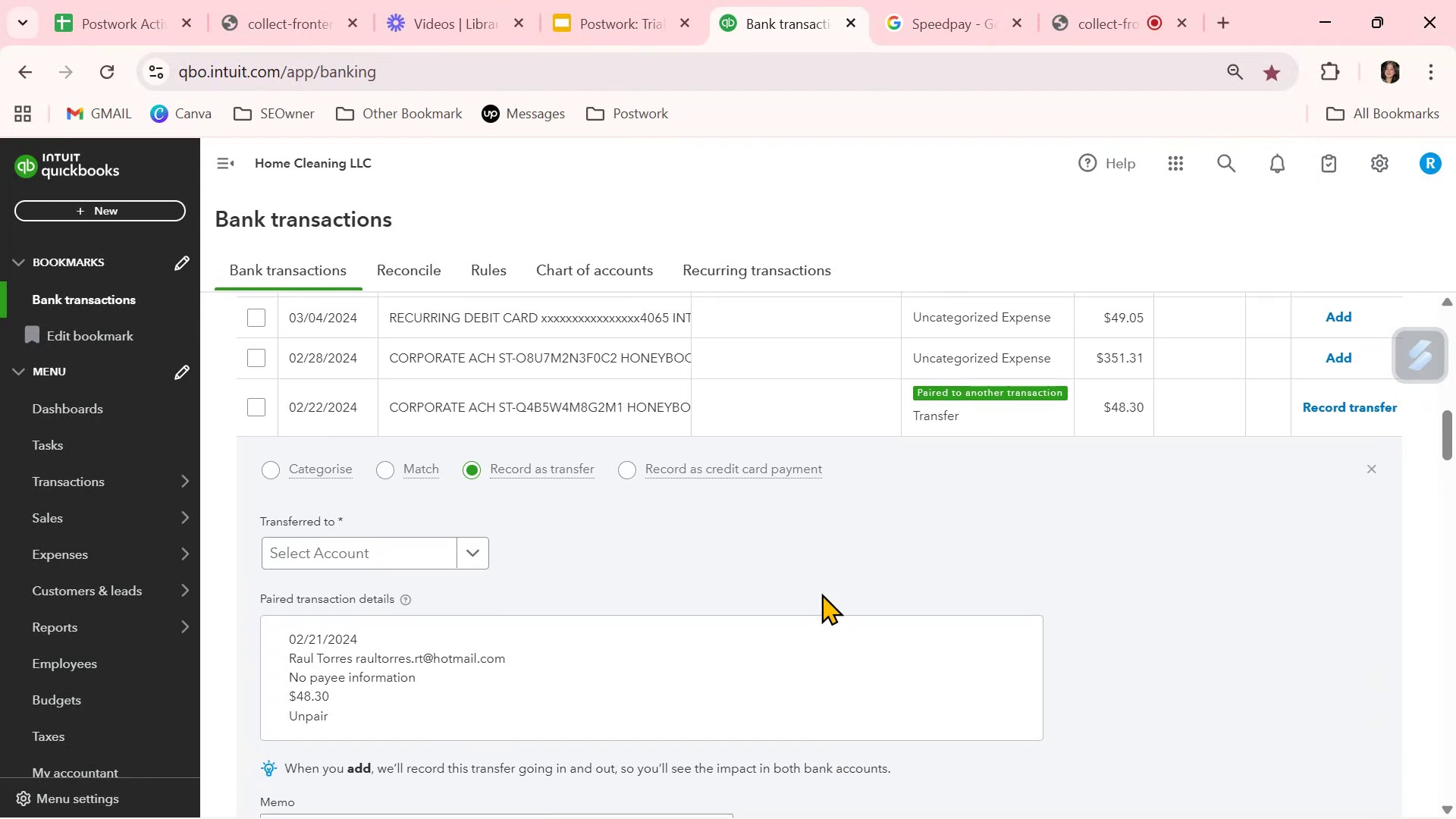 
left_click([1377, 471])
 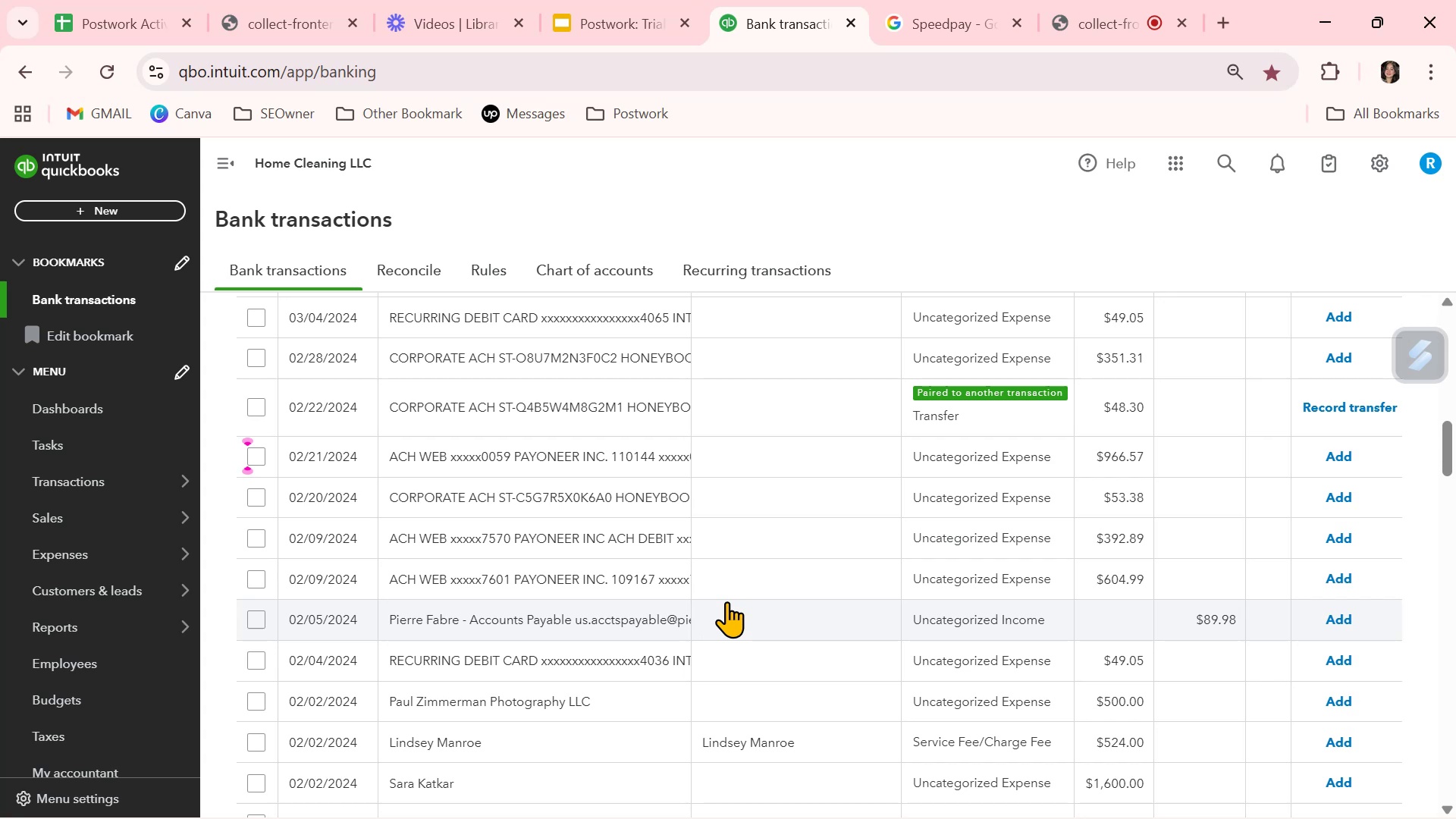 
scroll: coordinate [726, 601], scroll_direction: down, amount: 1.0
 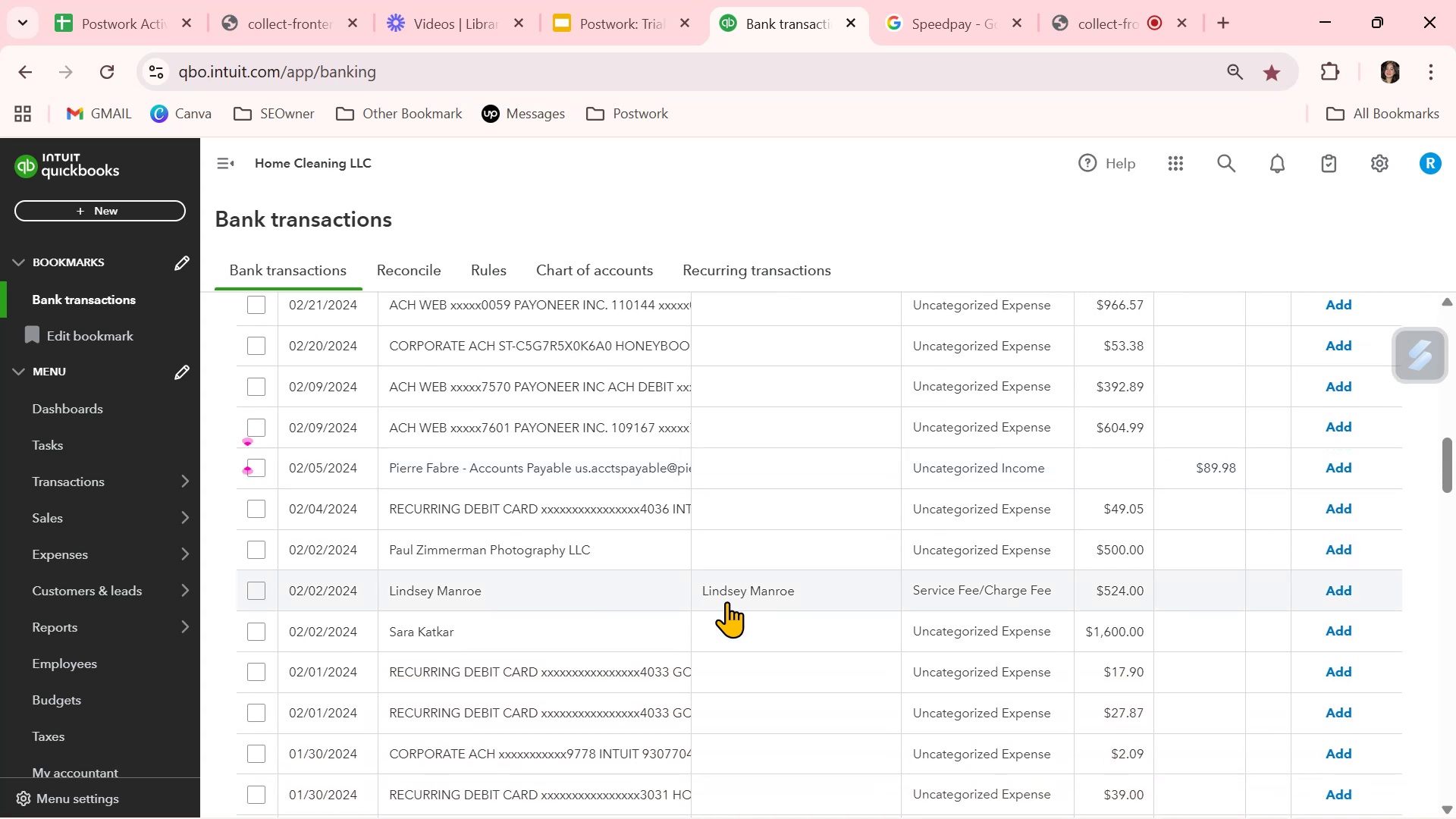 
left_click([752, 628])
 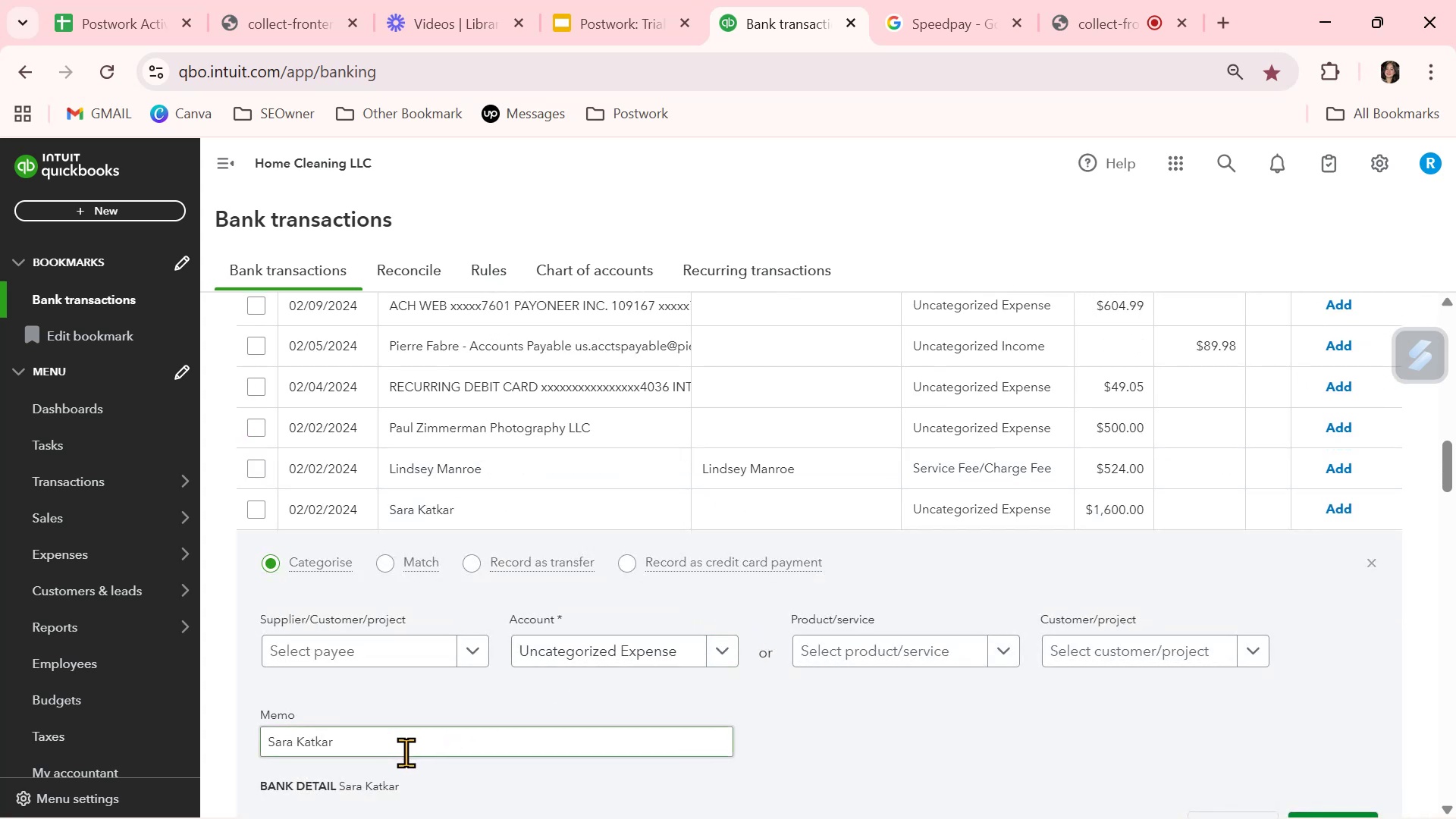 
double_click([400, 748])
 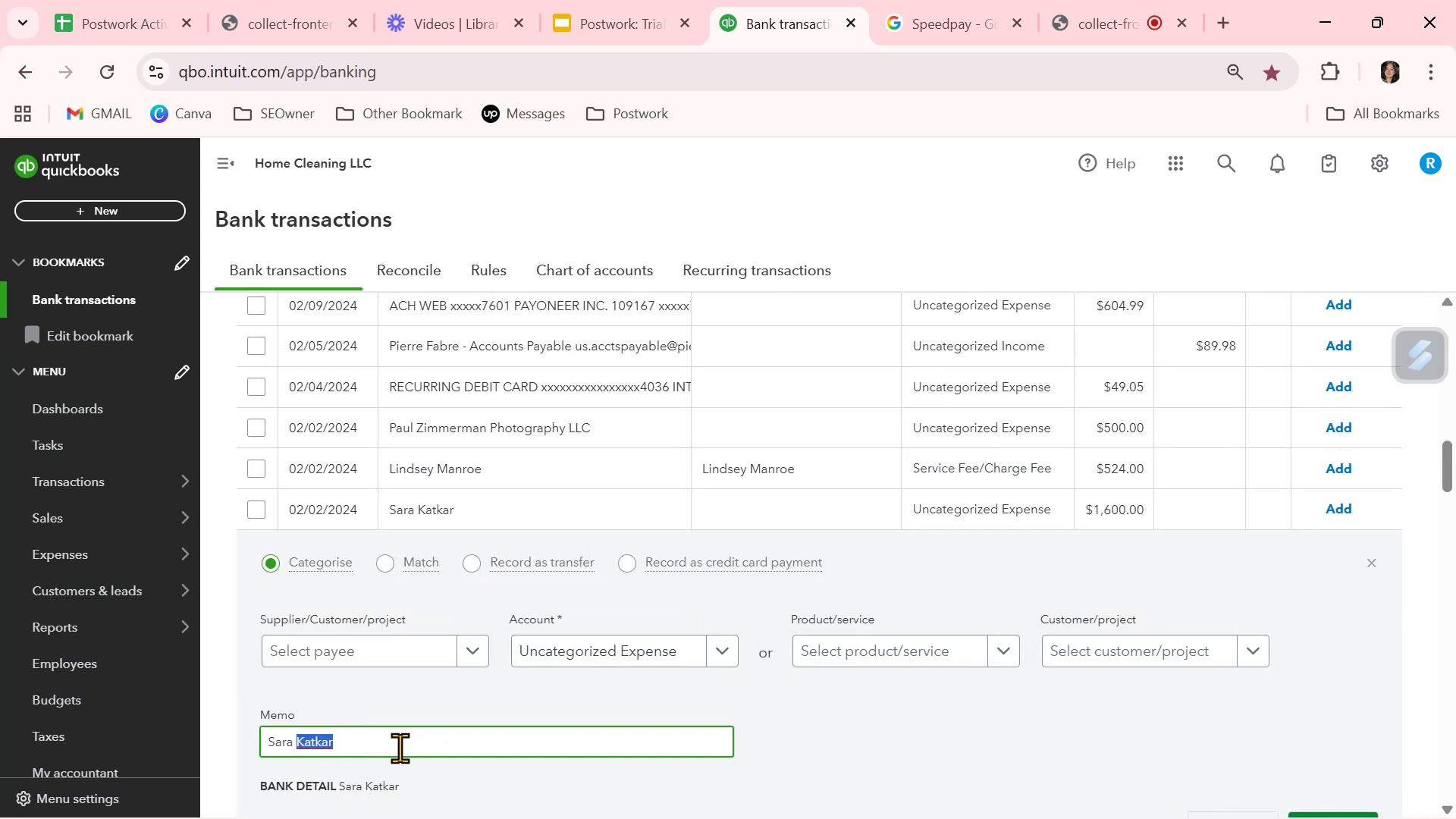 
triple_click([400, 748])
 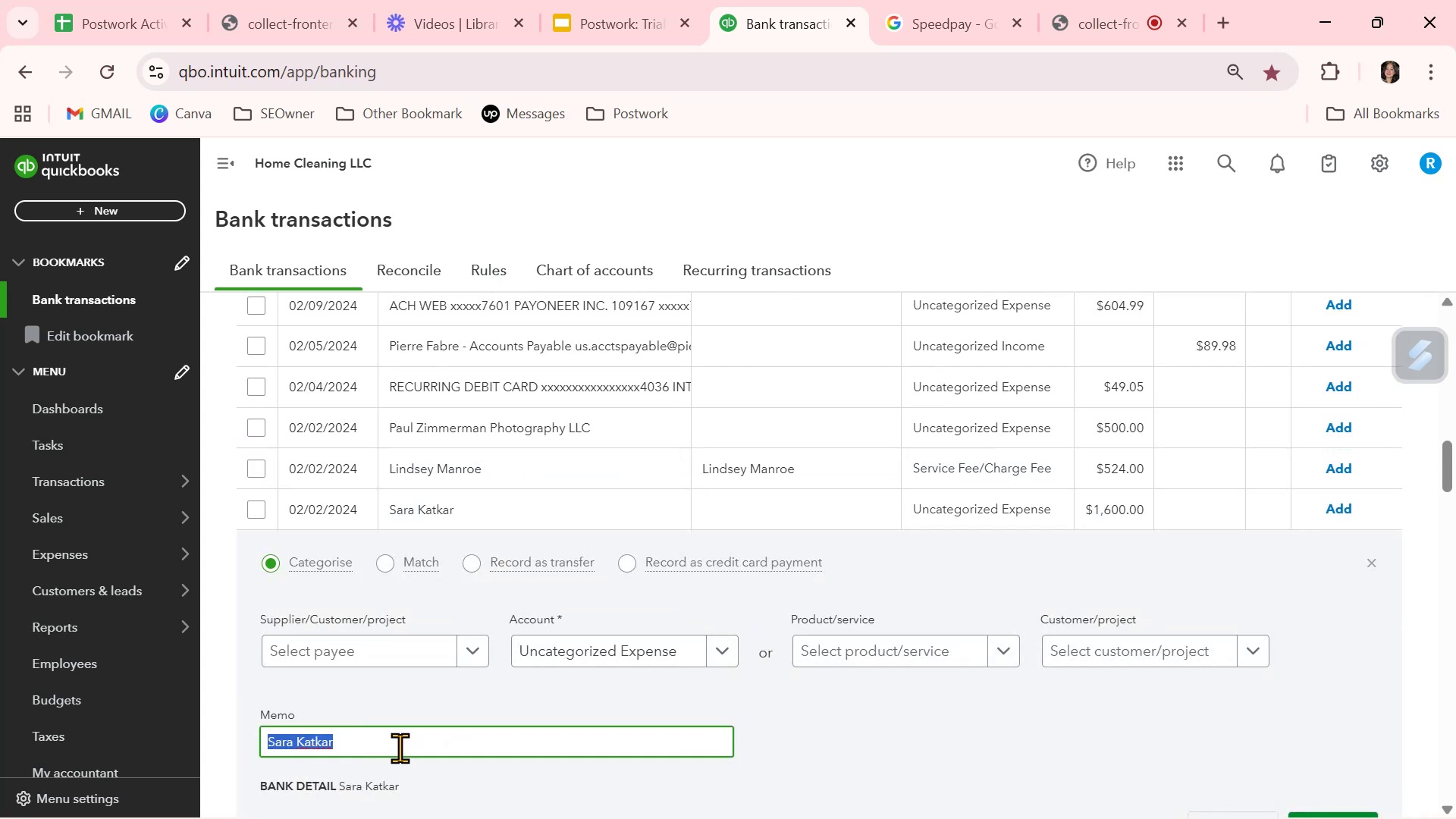 
key(Control+ControlLeft)
 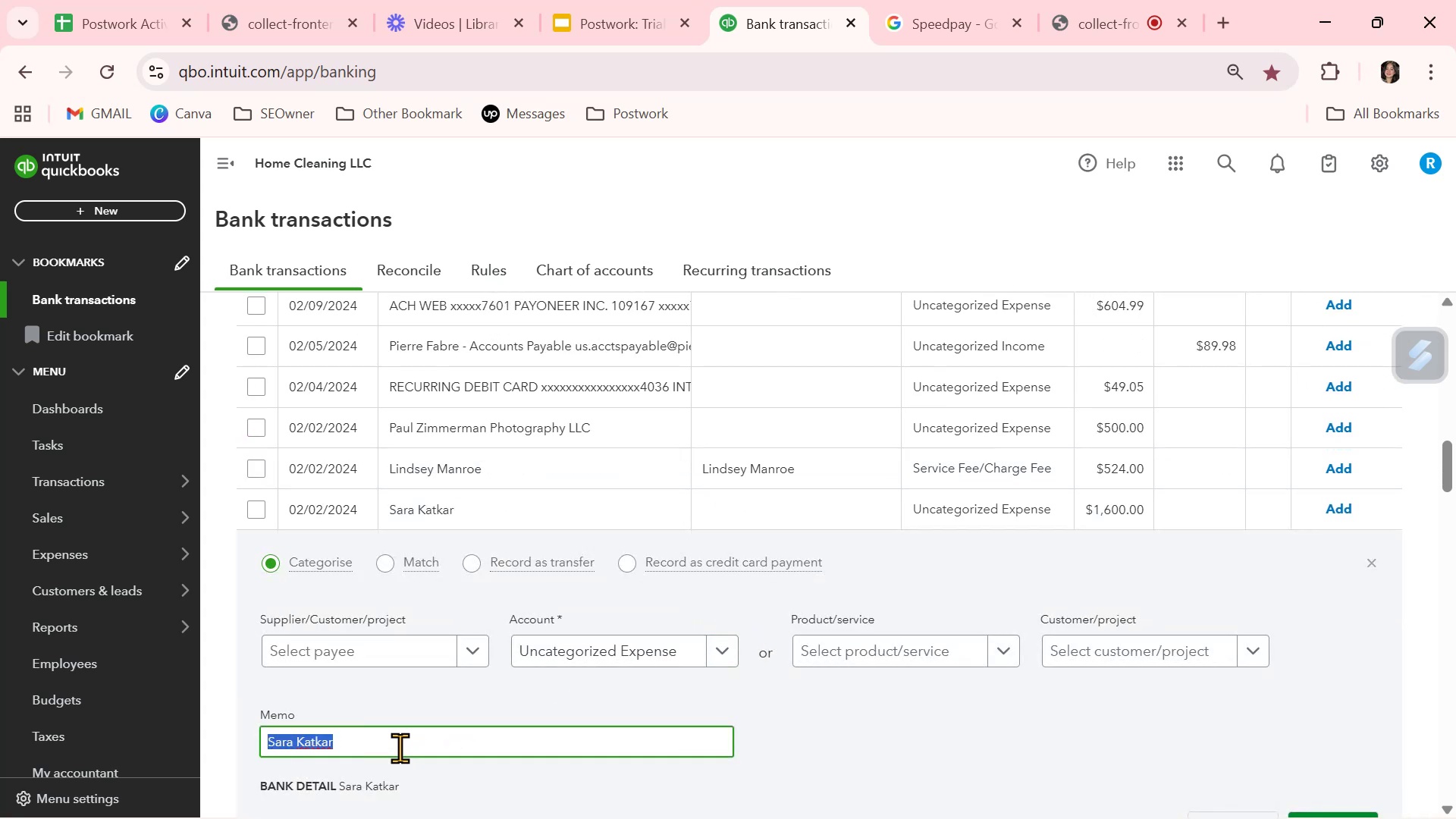 
key(Control+C)
 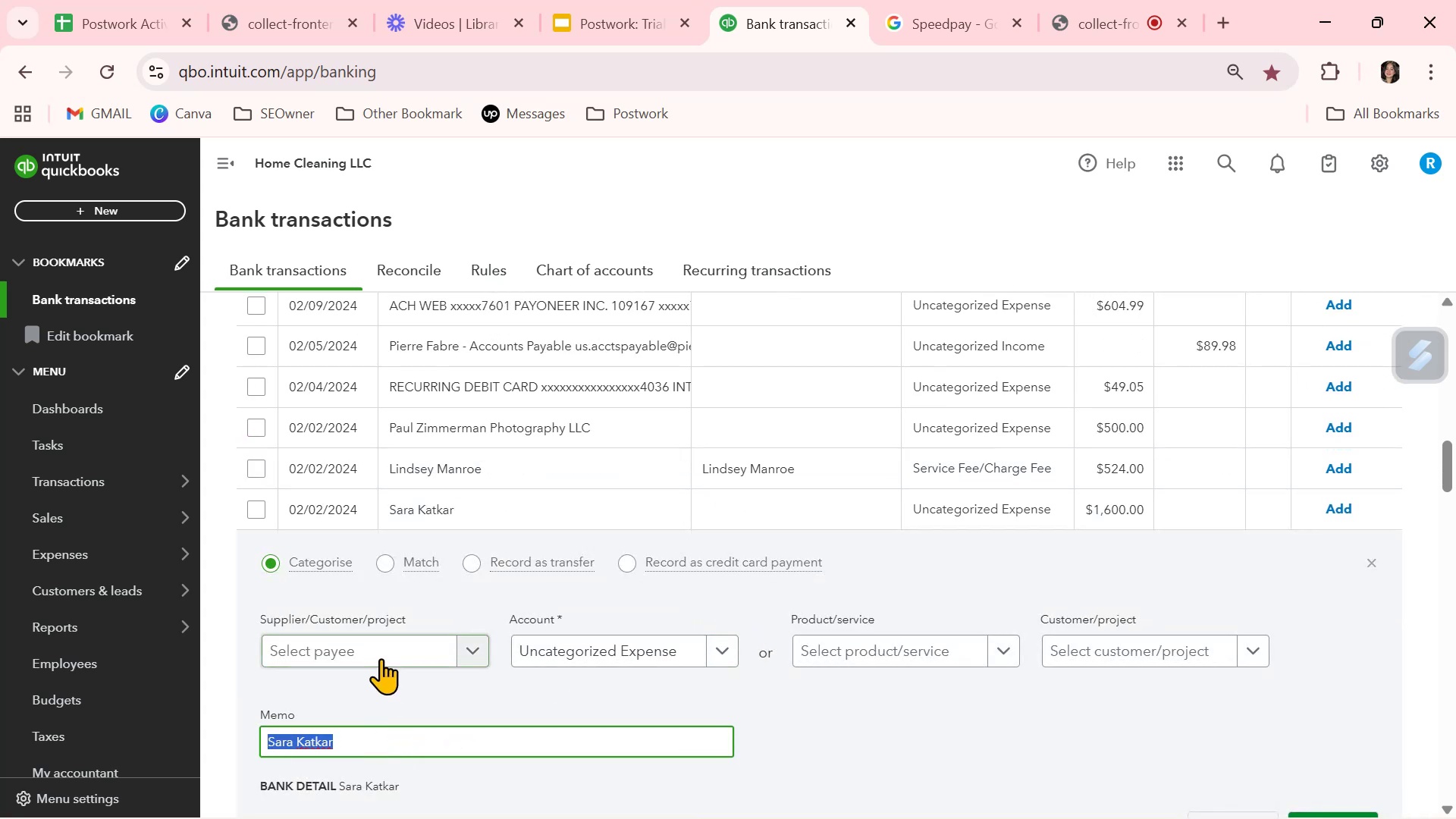 
left_click([381, 654])
 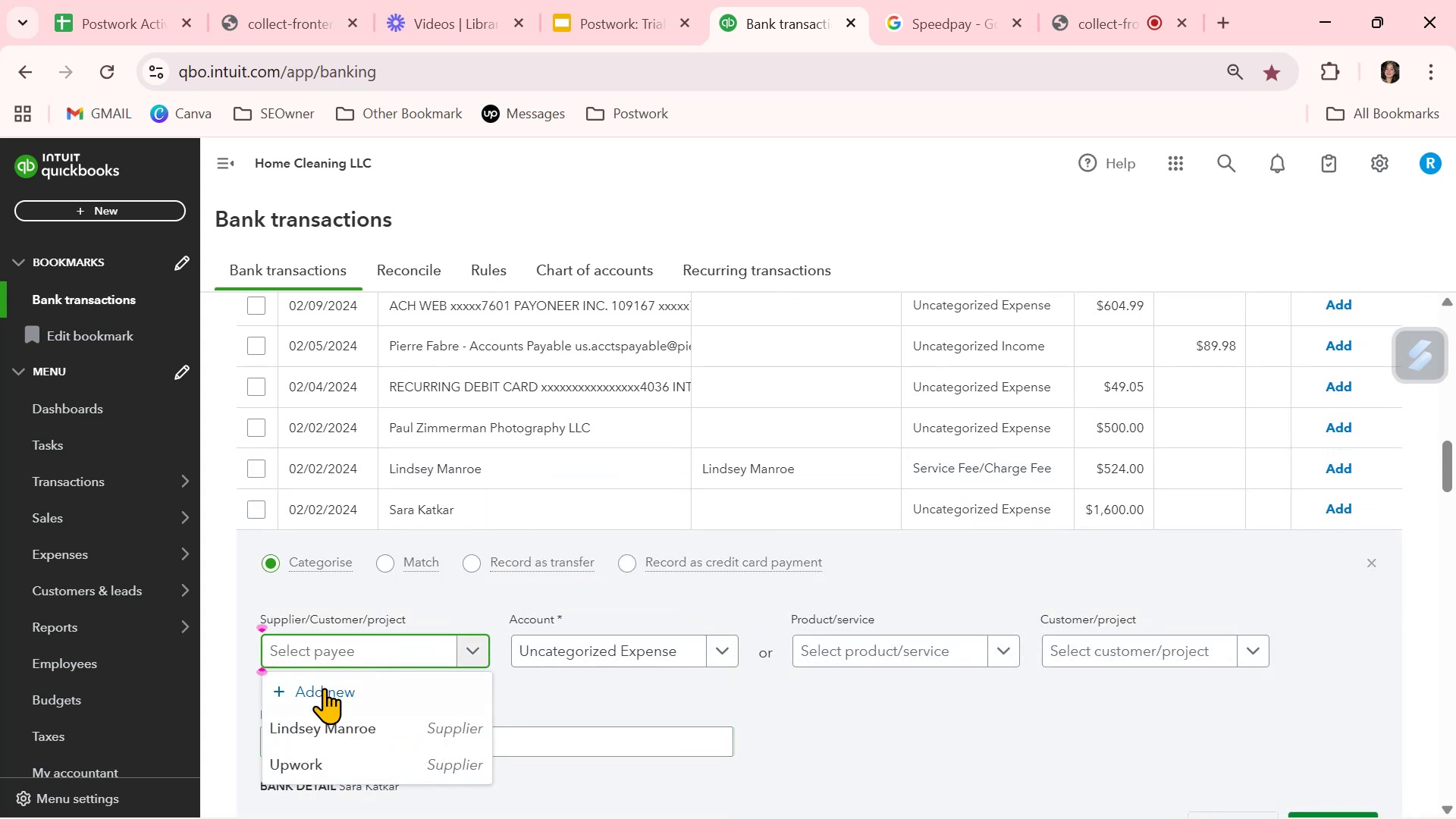 
left_click([318, 698])
 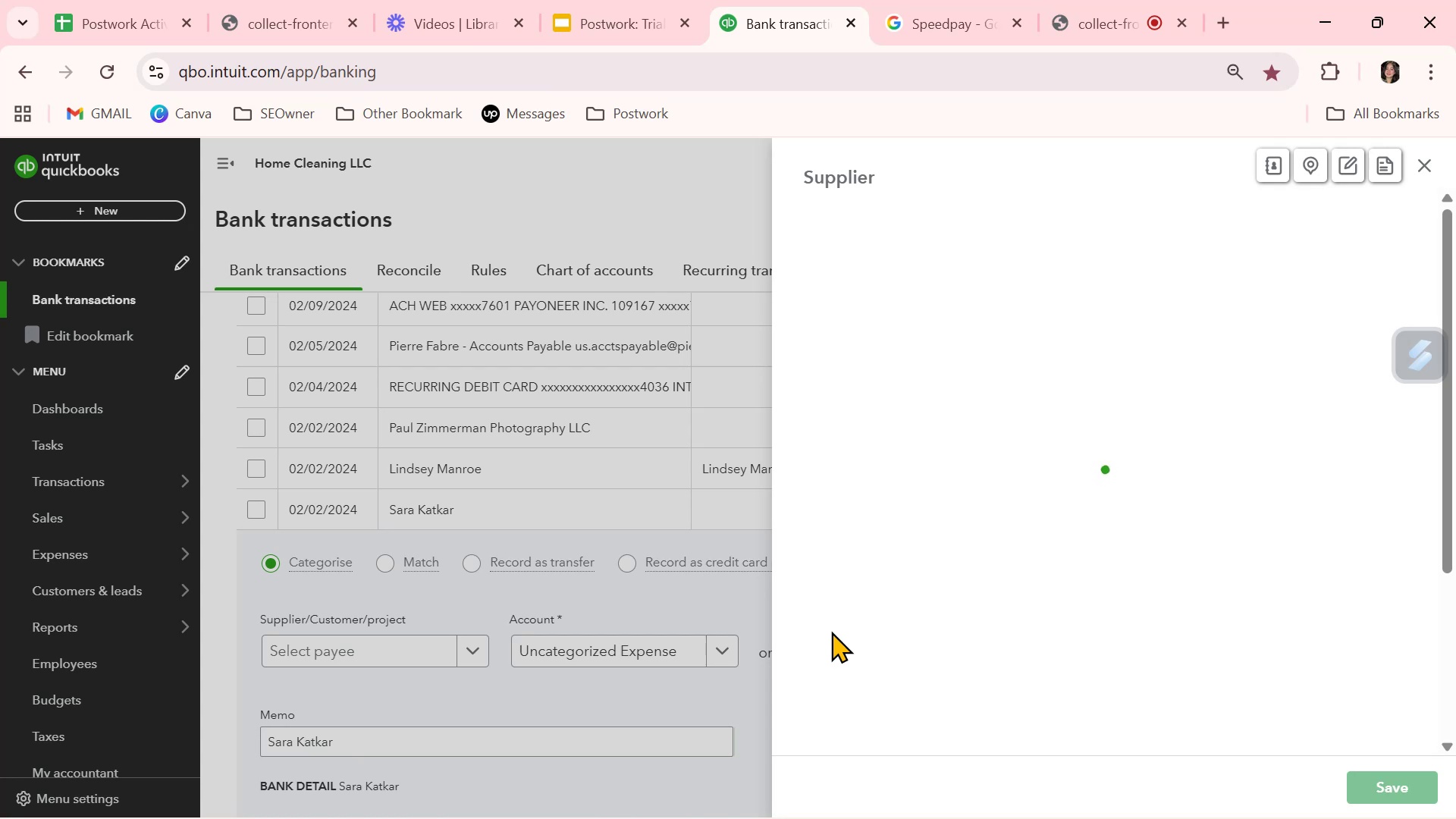 
key(Control+ControlLeft)
 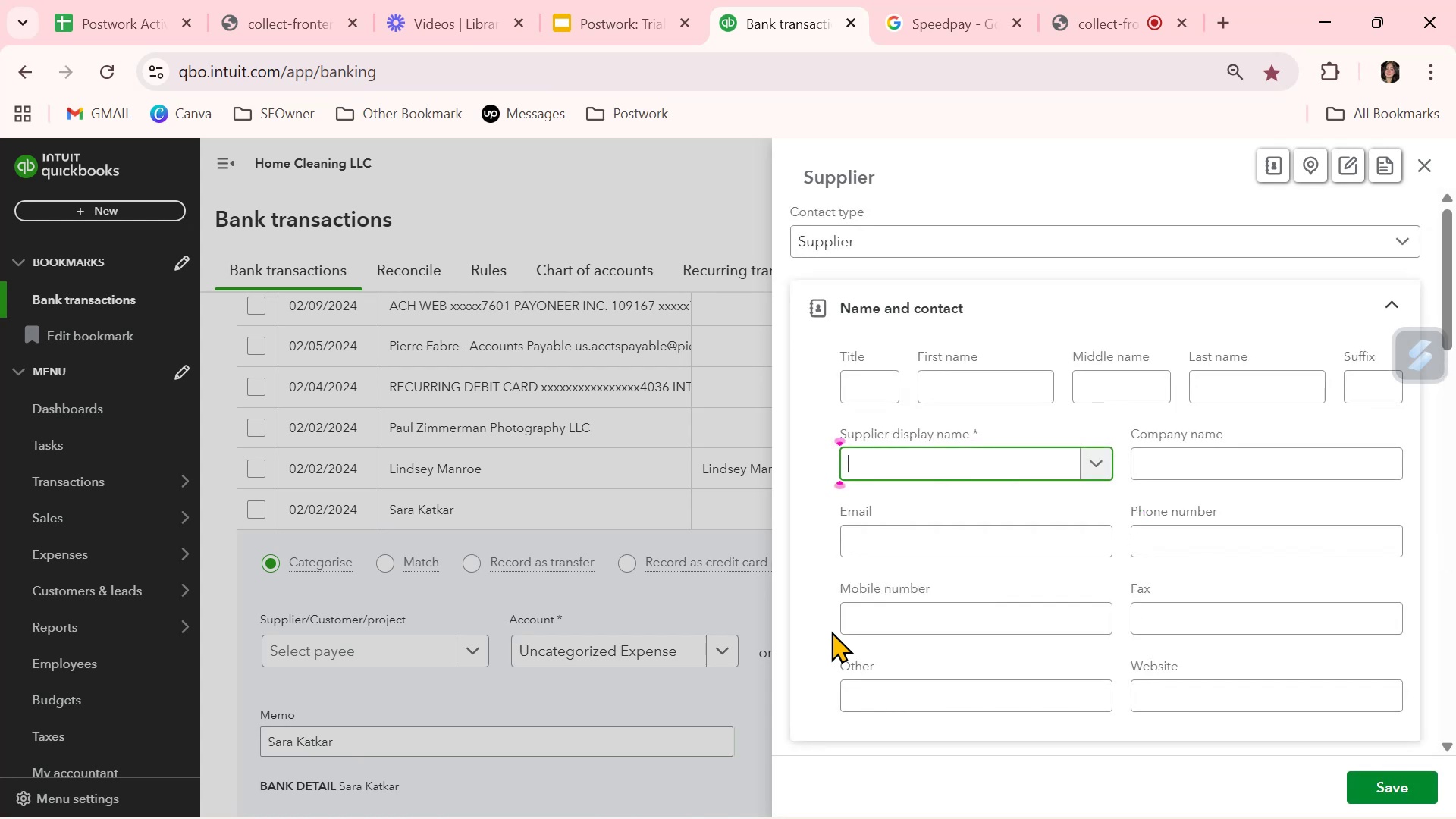 
key(Control+V)
 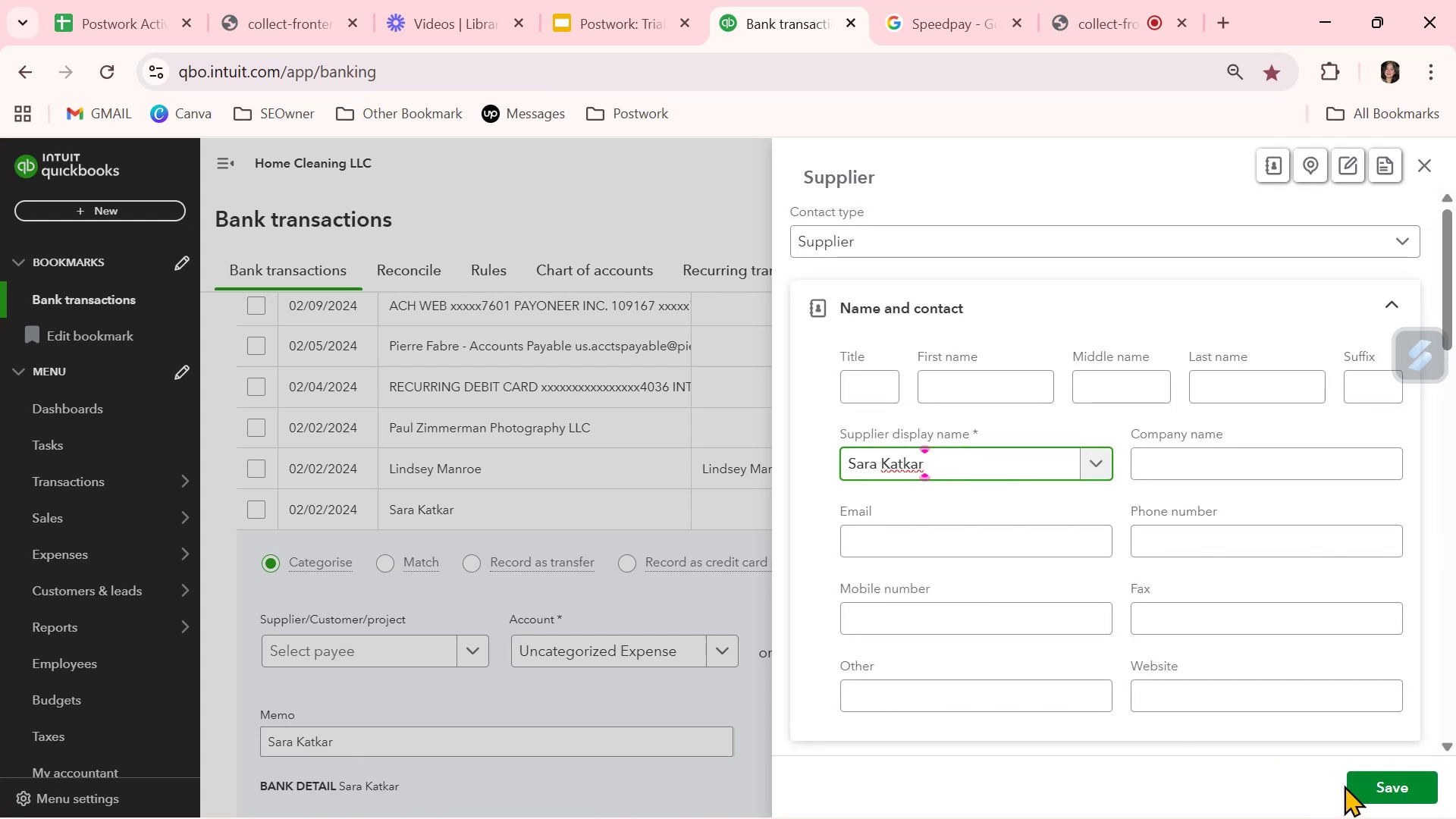 
left_click([1370, 783])
 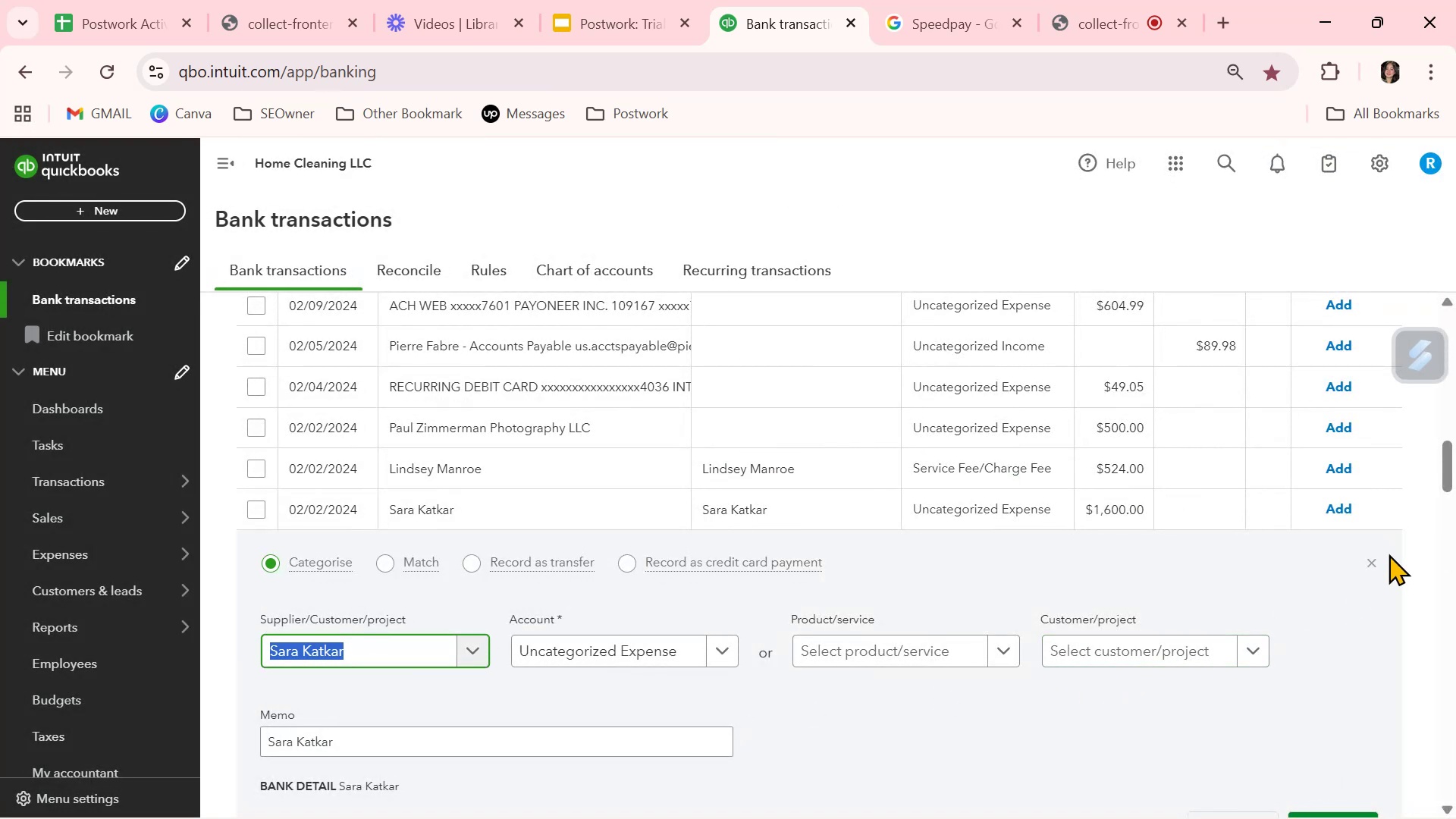 
left_click([1367, 563])
 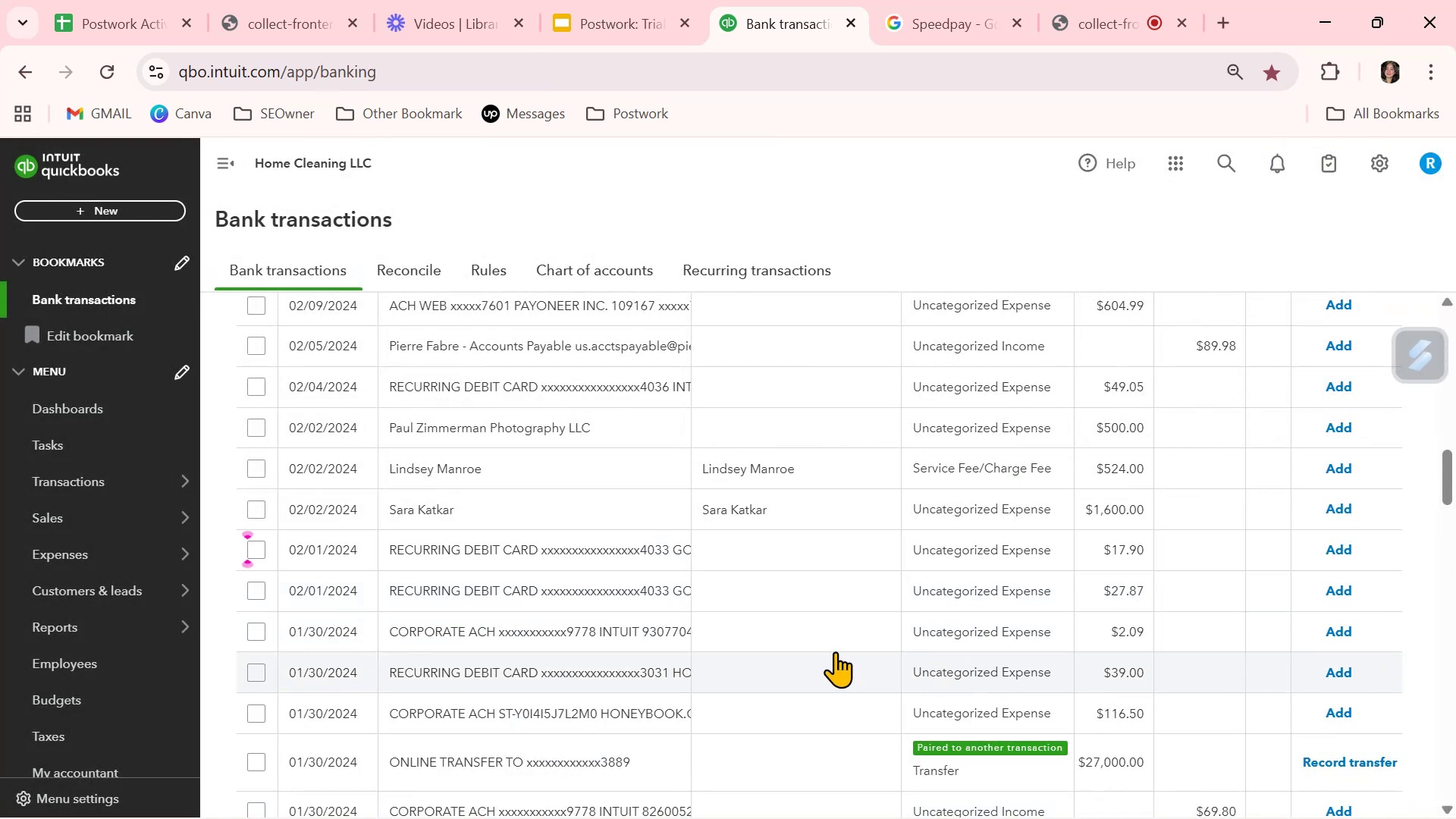 
scroll: coordinate [838, 648], scroll_direction: down, amount: 7.0
 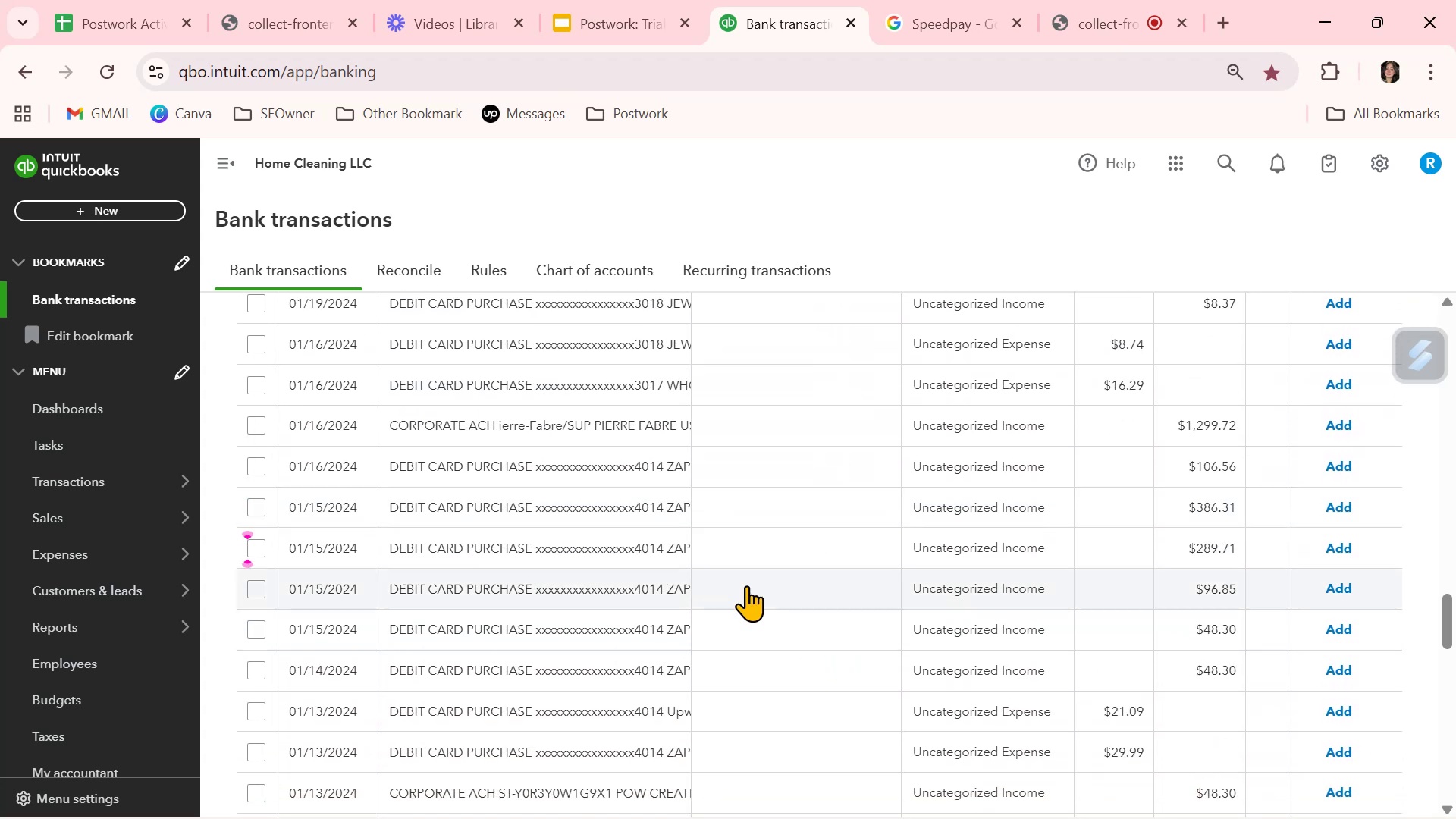 
left_click([627, 453])
 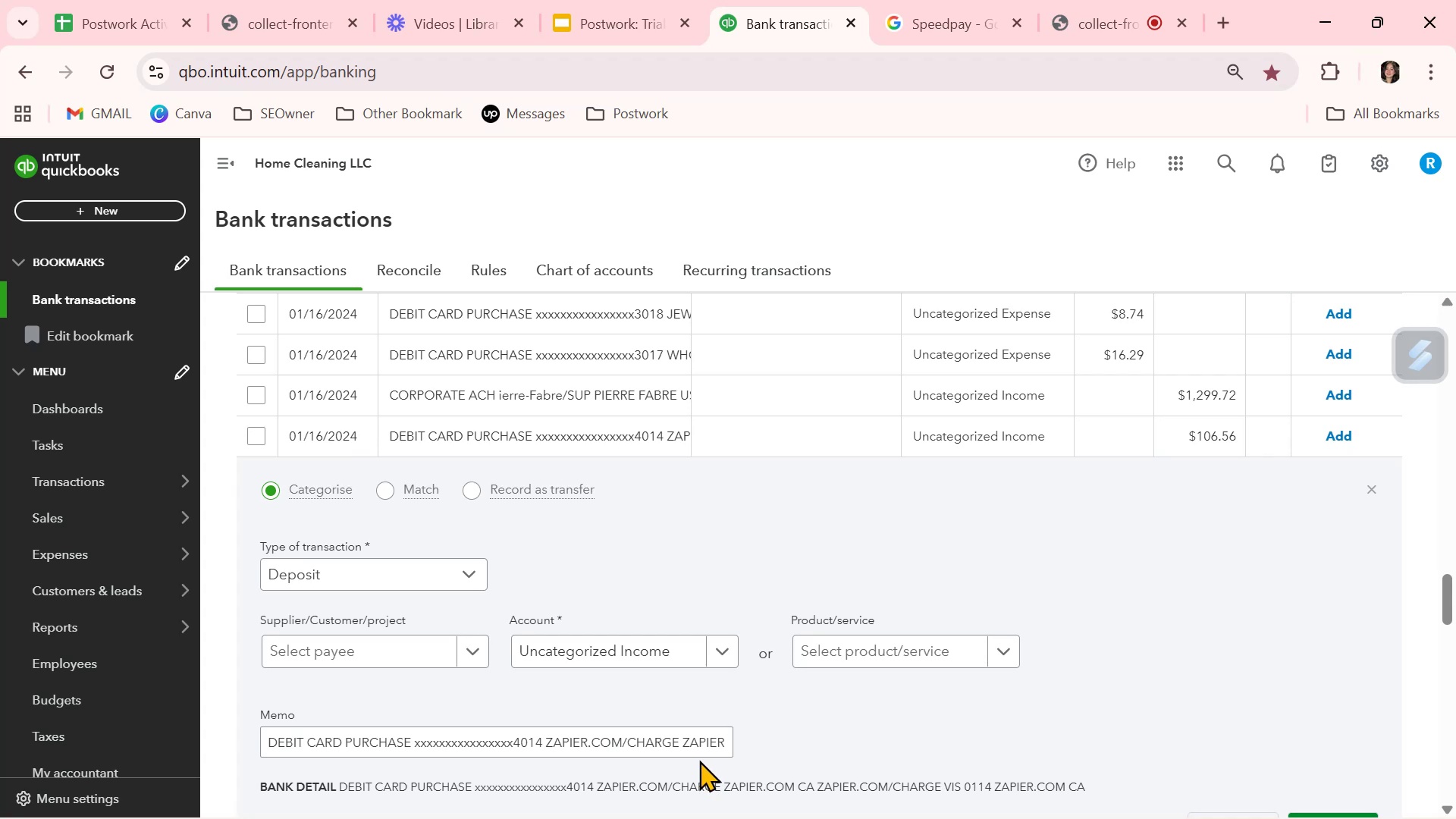 
scroll: coordinate [671, 777], scroll_direction: down, amount: 1.0
 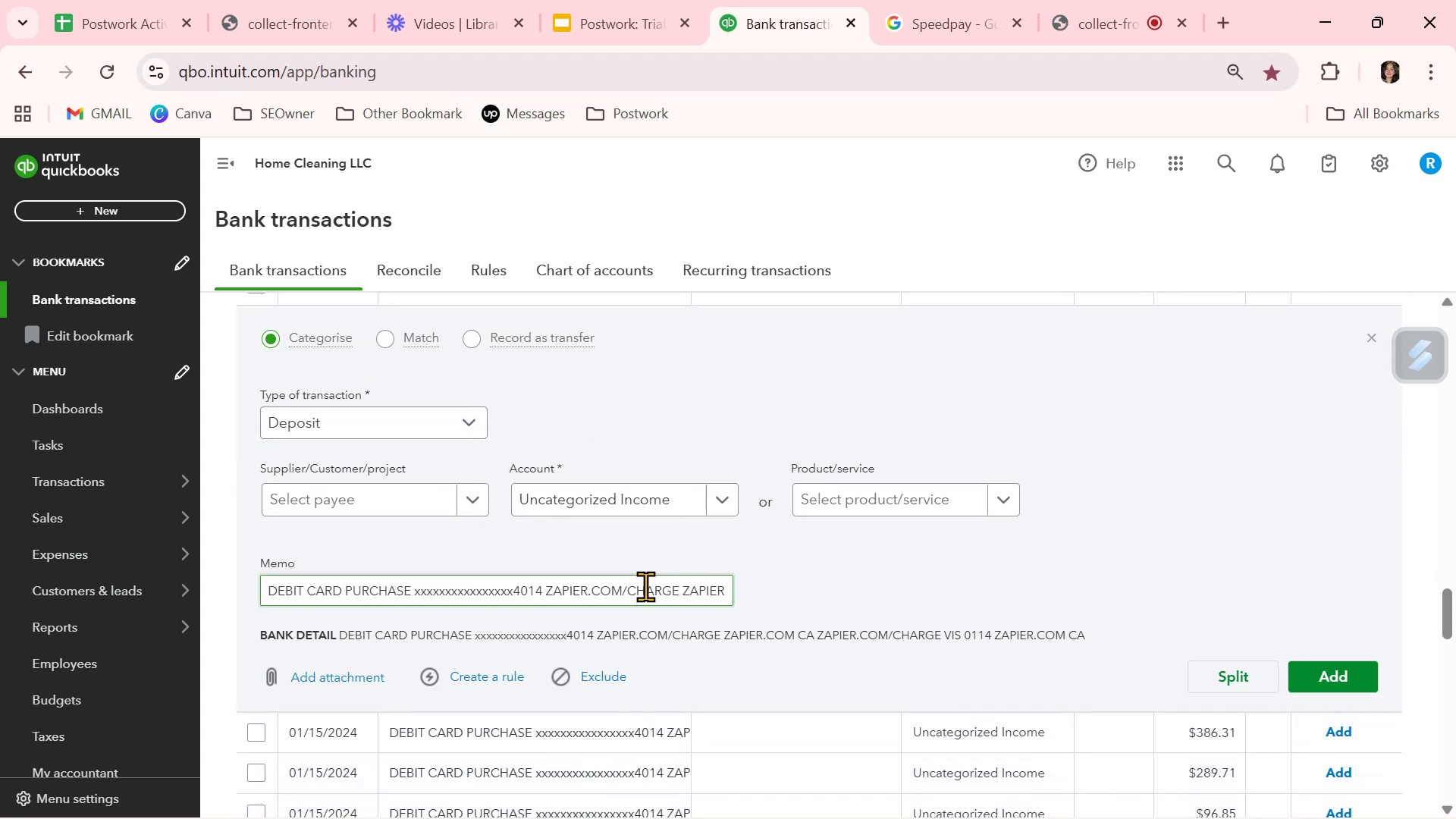 
wait(8.29)
 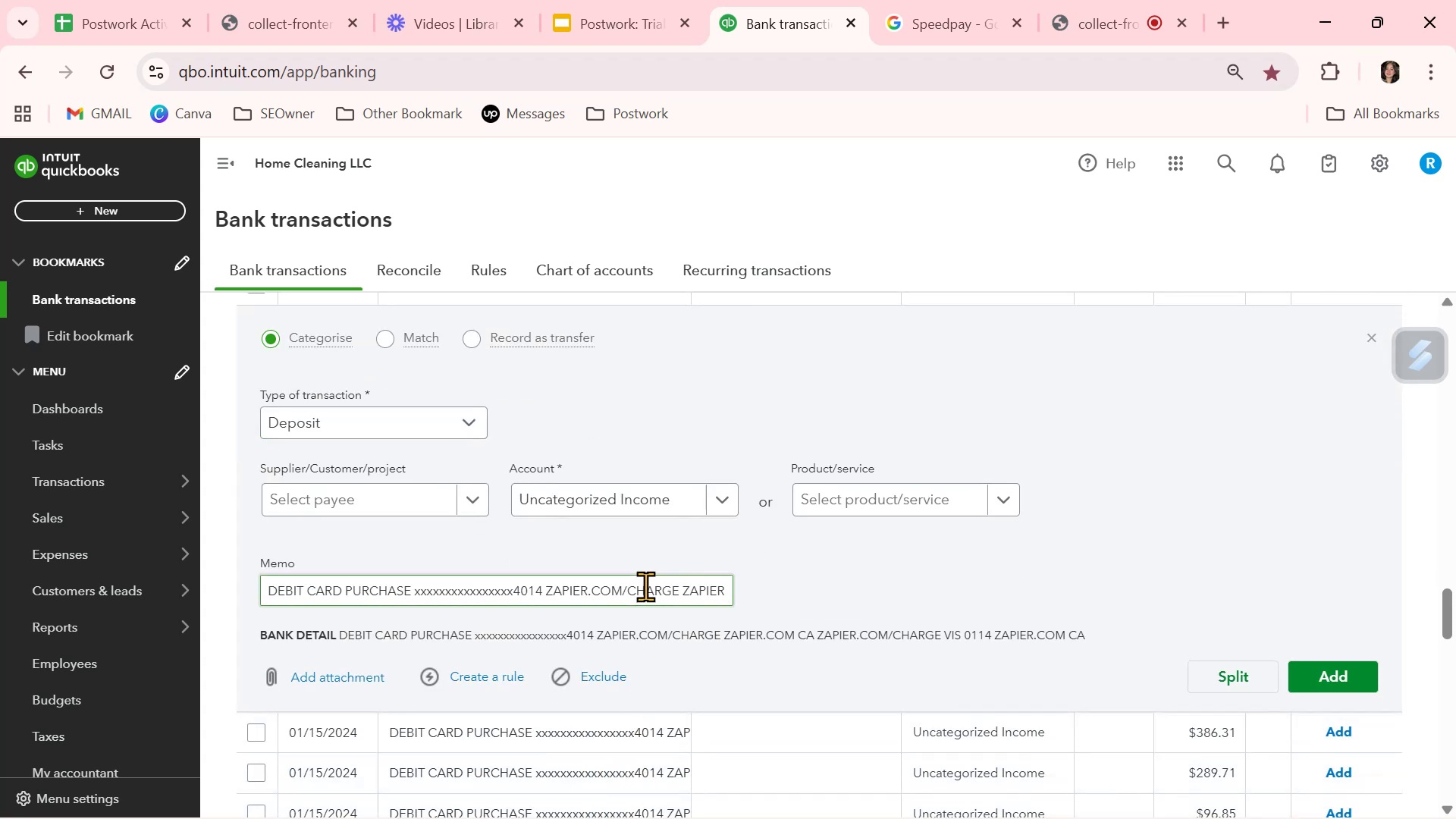 
left_click_drag(start_coordinate=[682, 592], to_coordinate=[776, 597])
 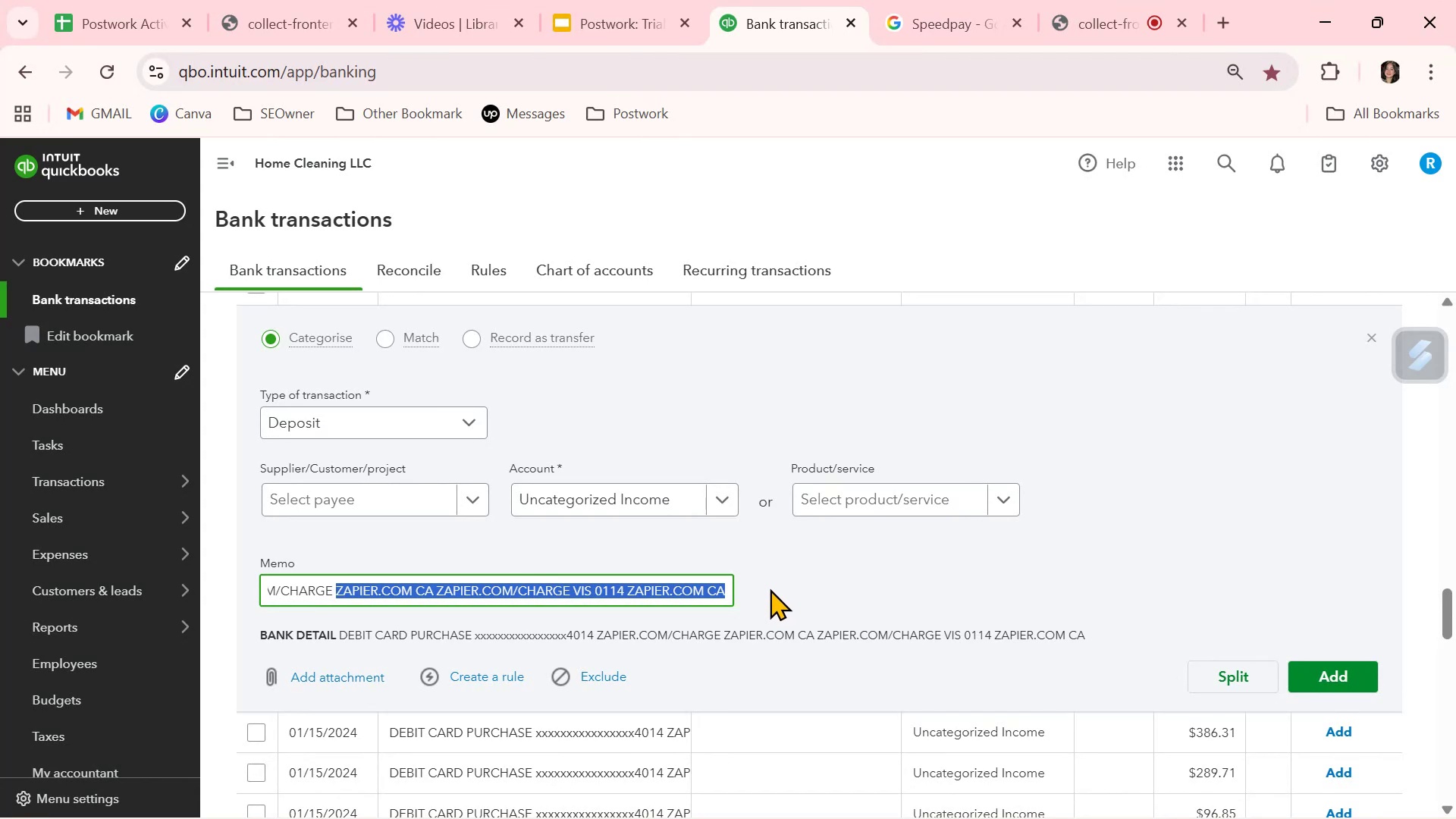 
left_click([709, 591])
 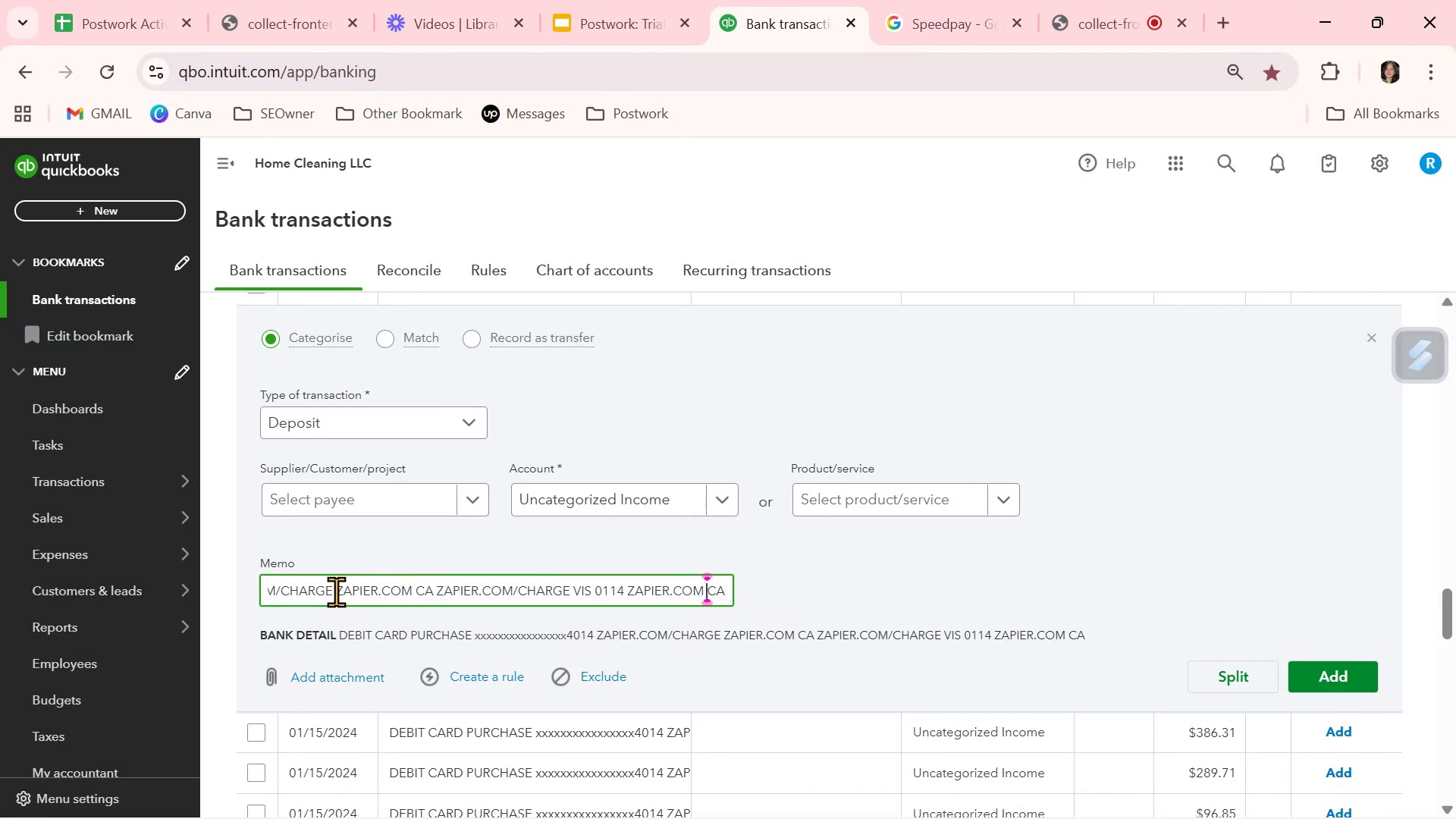 
left_click_drag(start_coordinate=[337, 589], to_coordinate=[377, 588])
 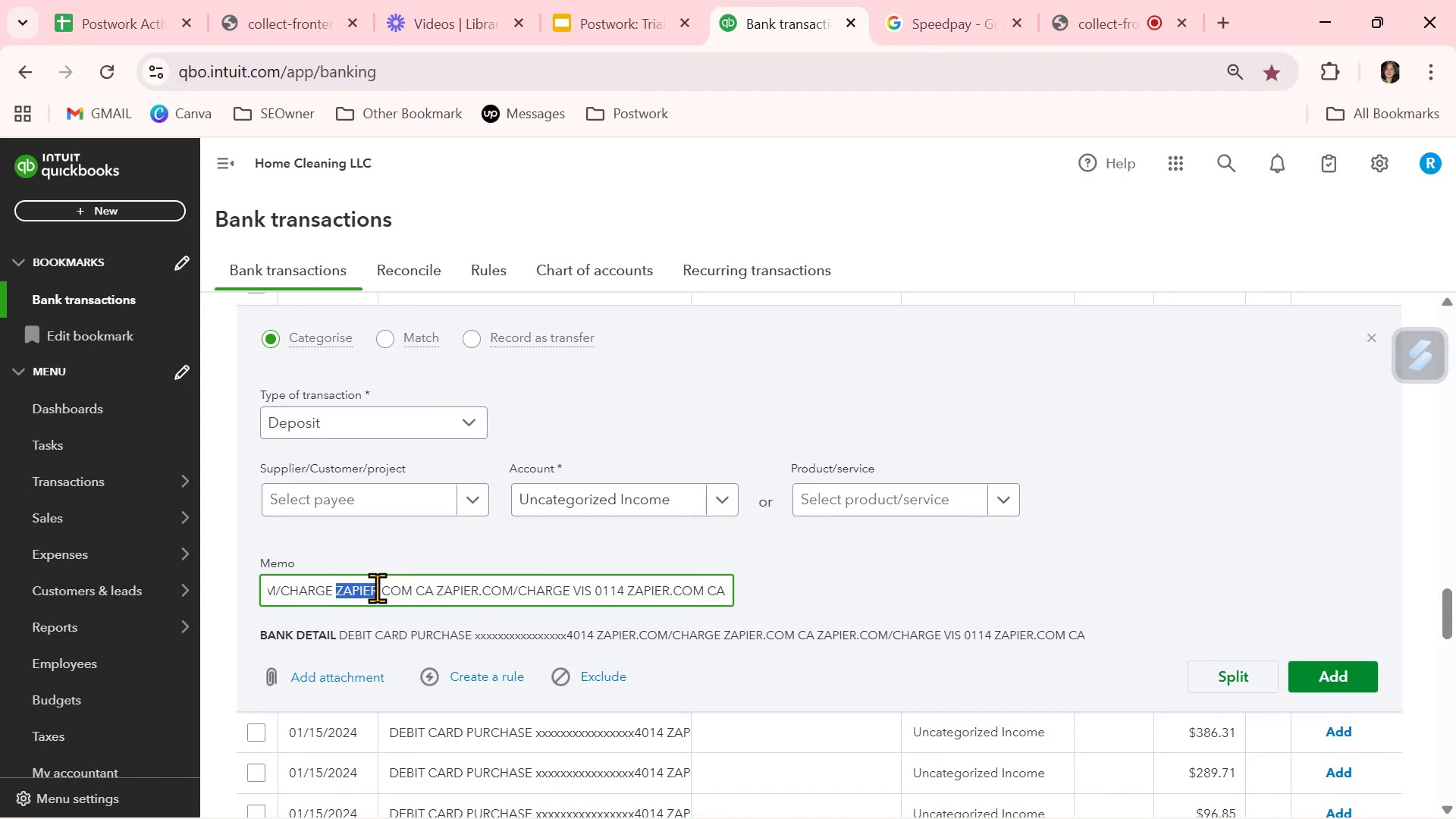 
key(Control+ControlLeft)
 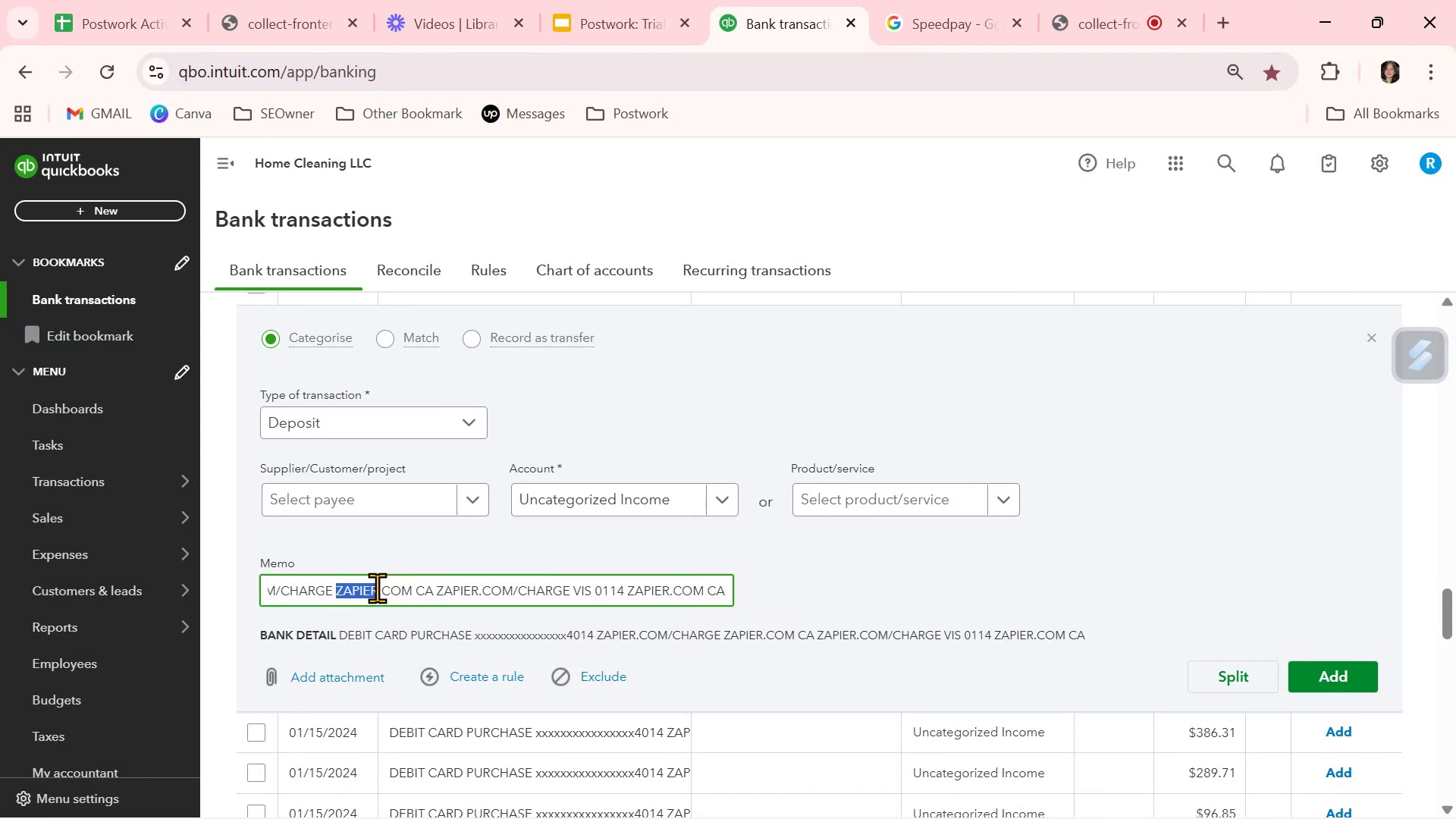 
key(Control+C)
 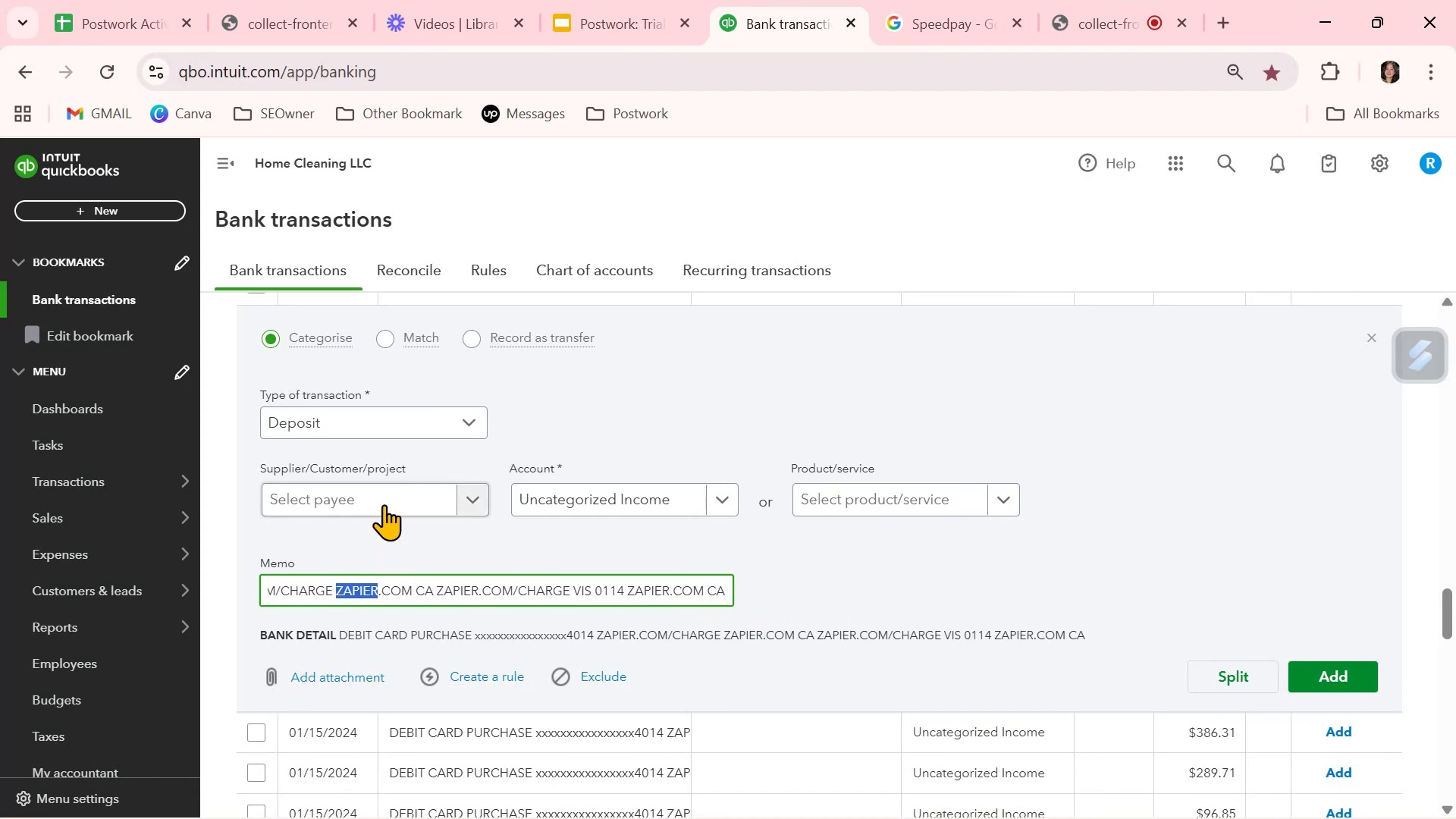 
left_click([388, 492])
 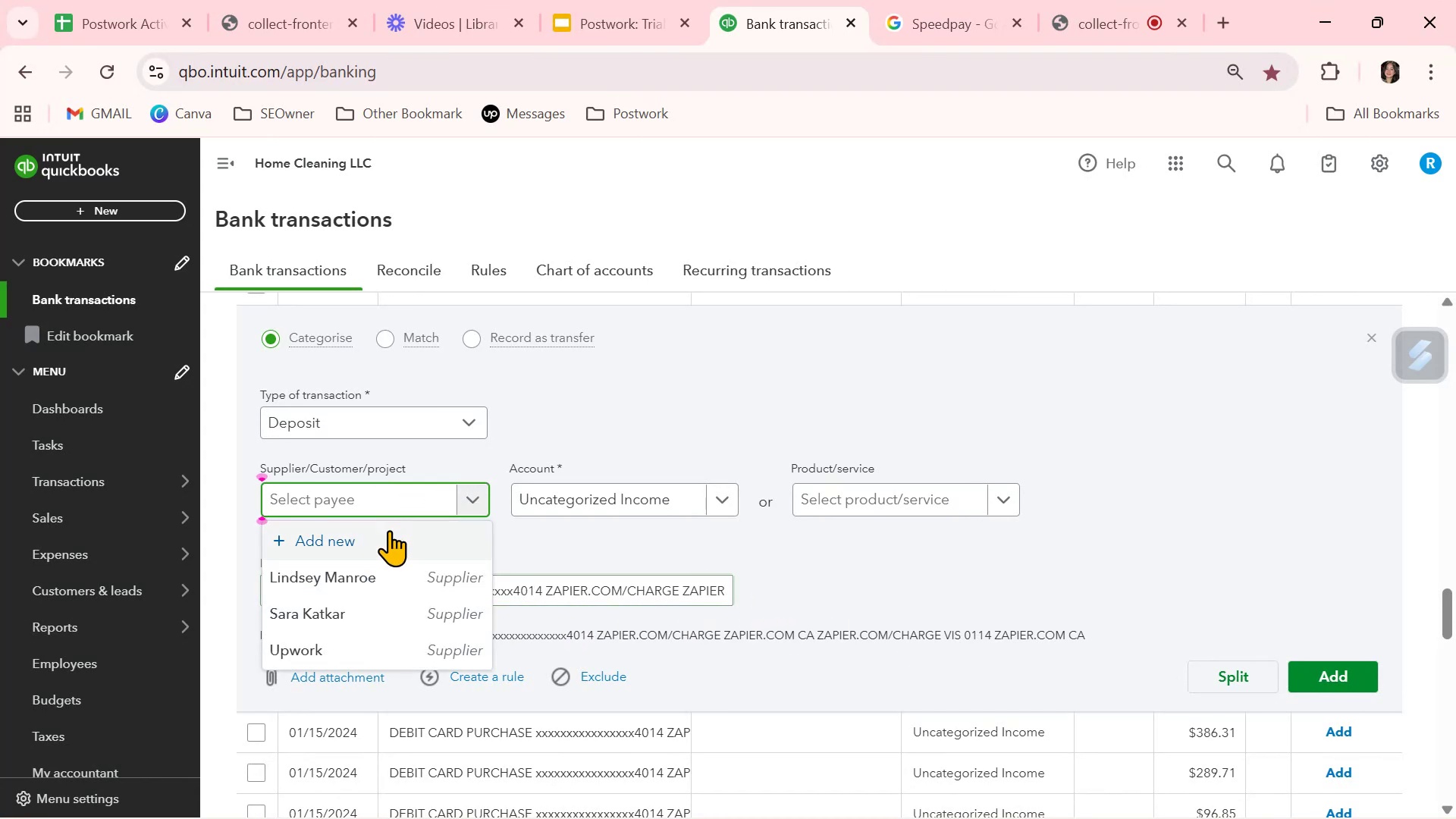 
left_click([384, 538])
 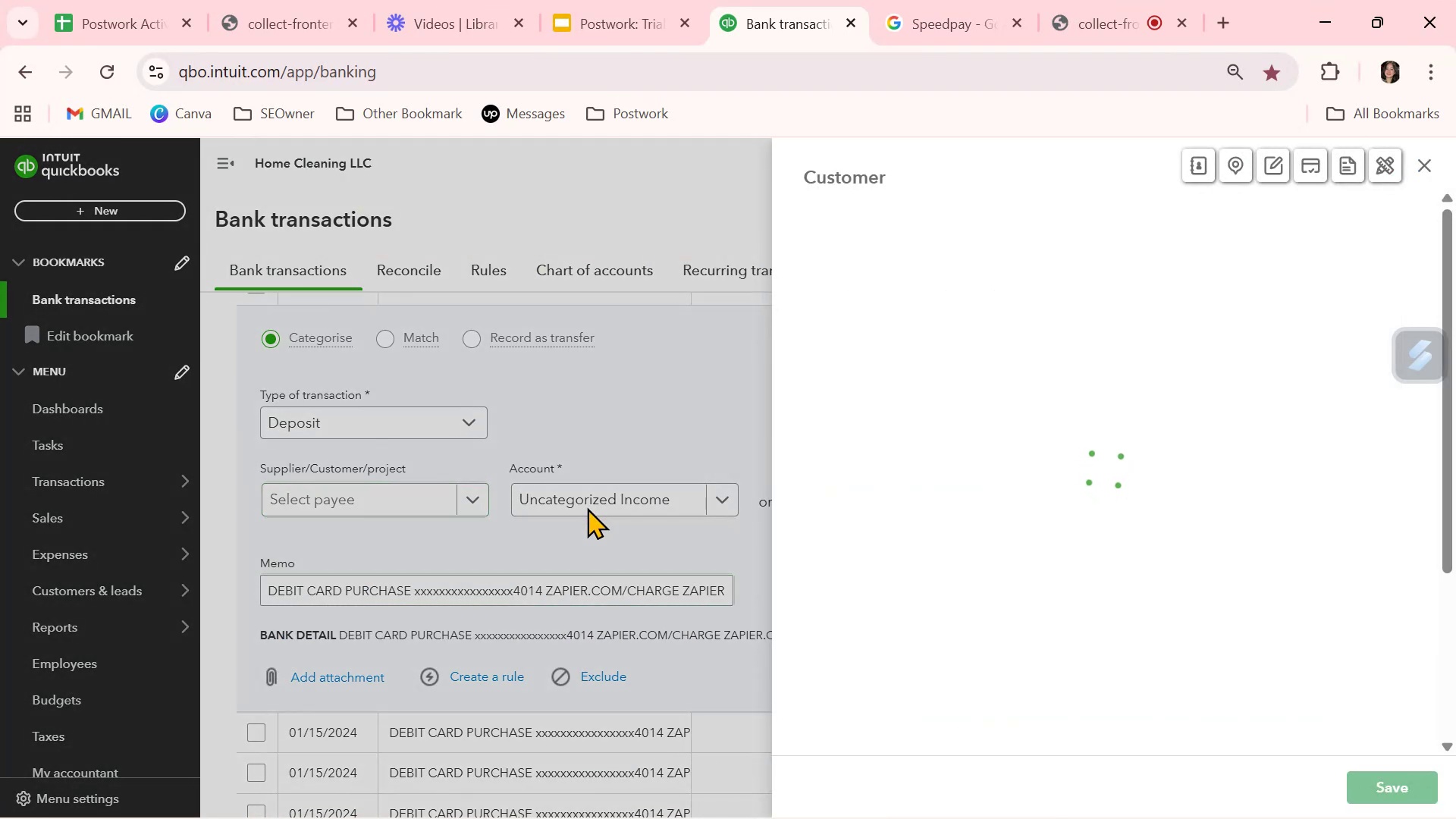 
key(Control+ControlLeft)
 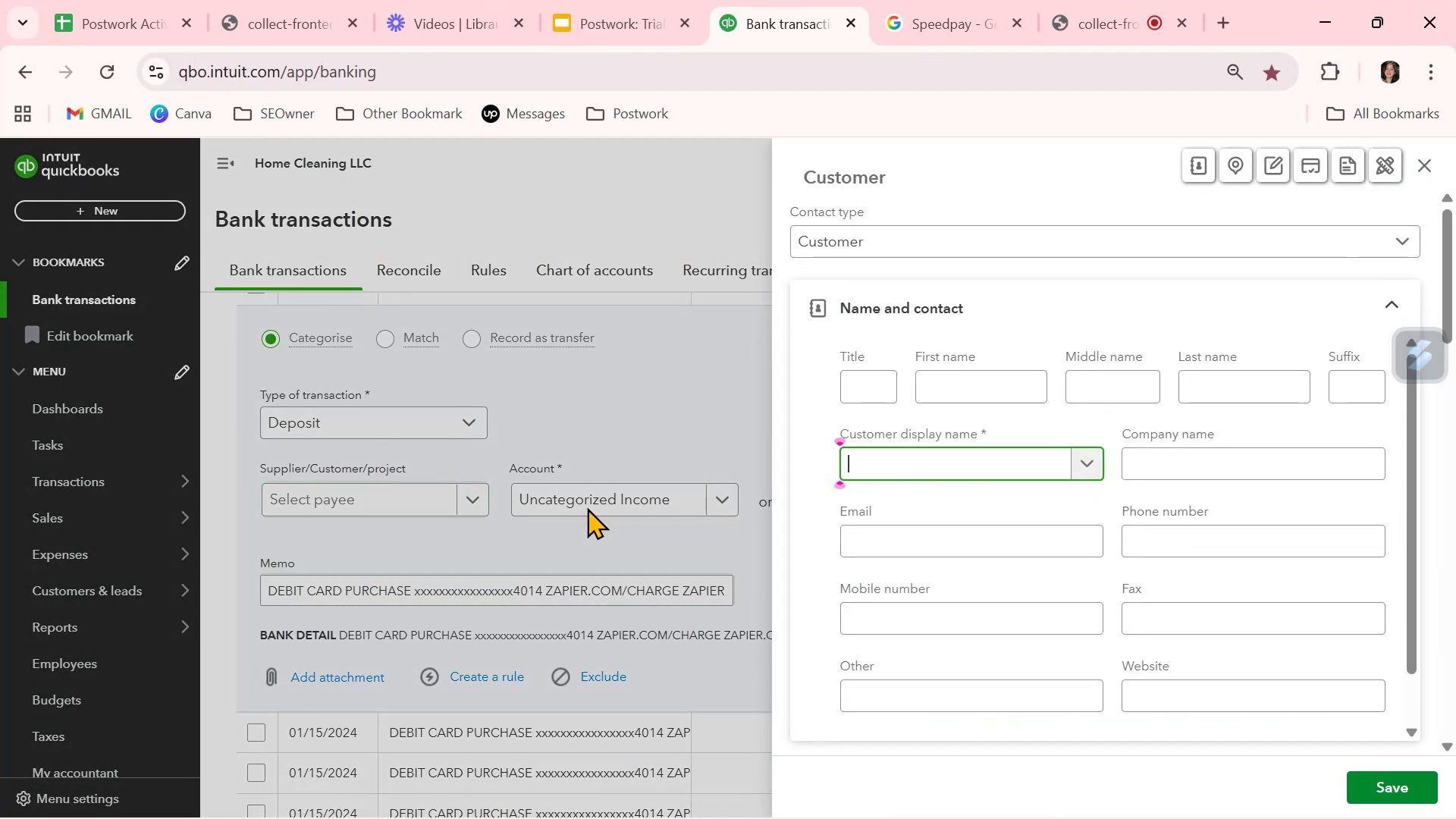 
key(Control+V)
 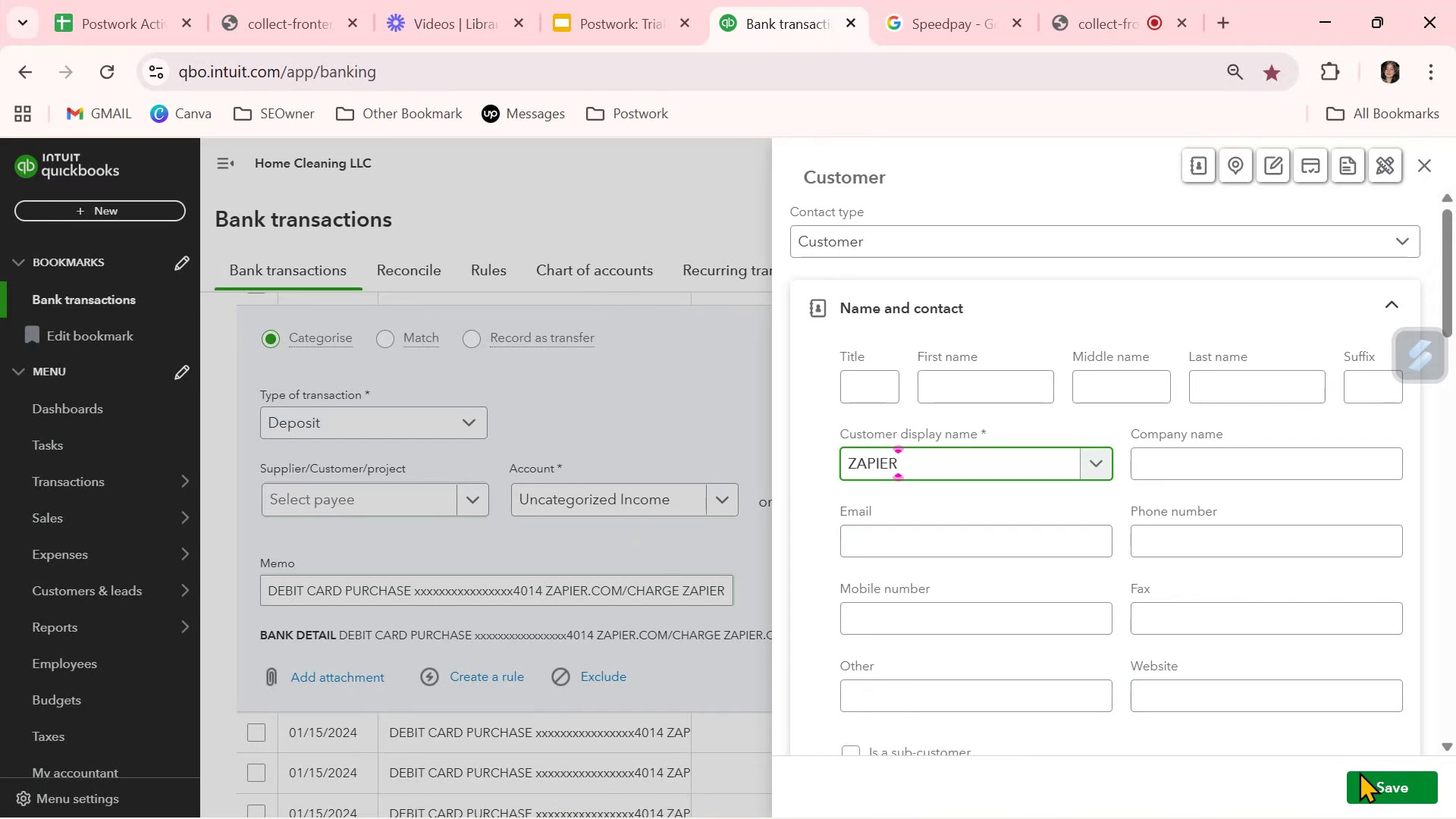 
left_click([1378, 786])
 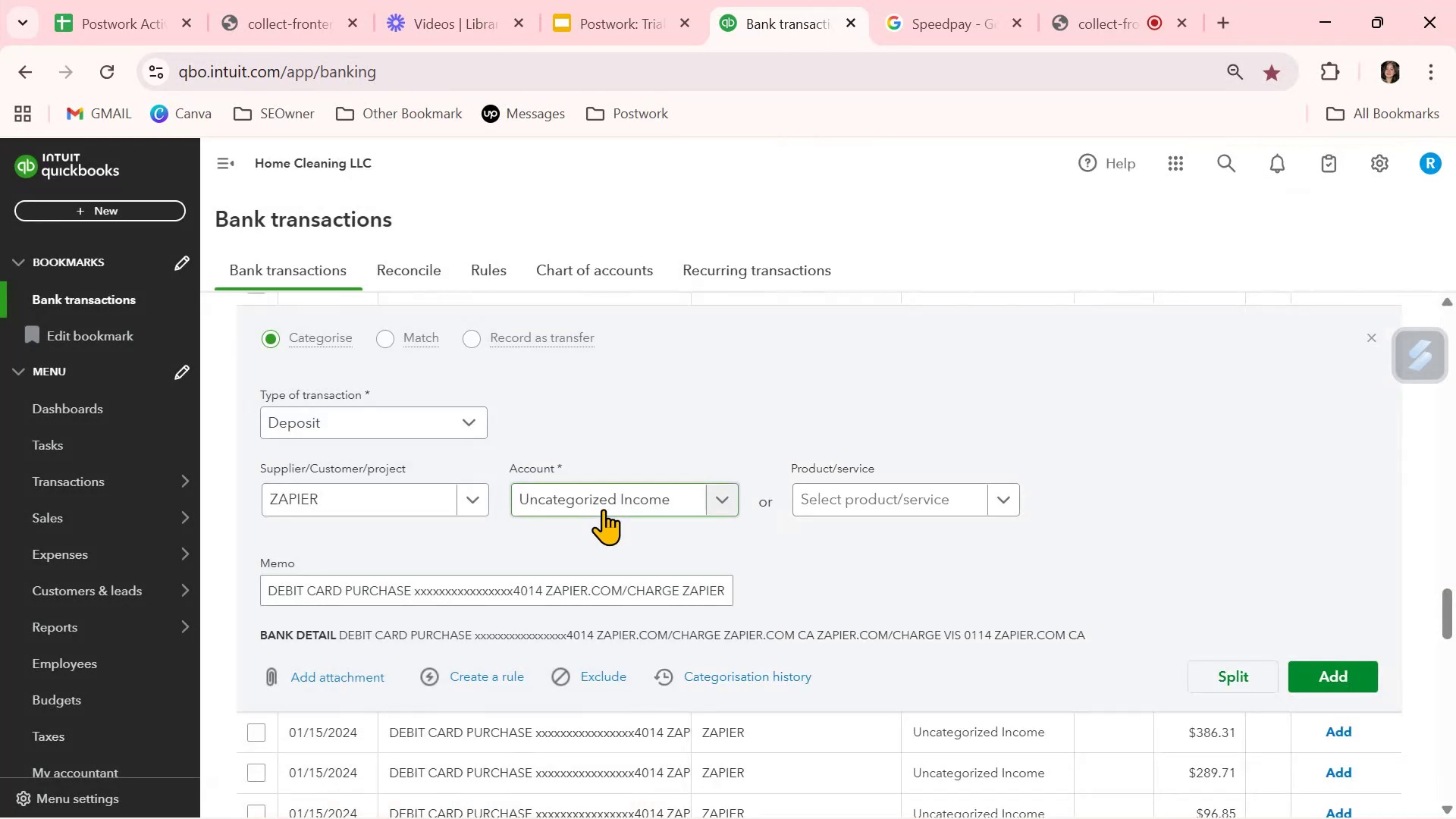 
left_click([603, 509])
 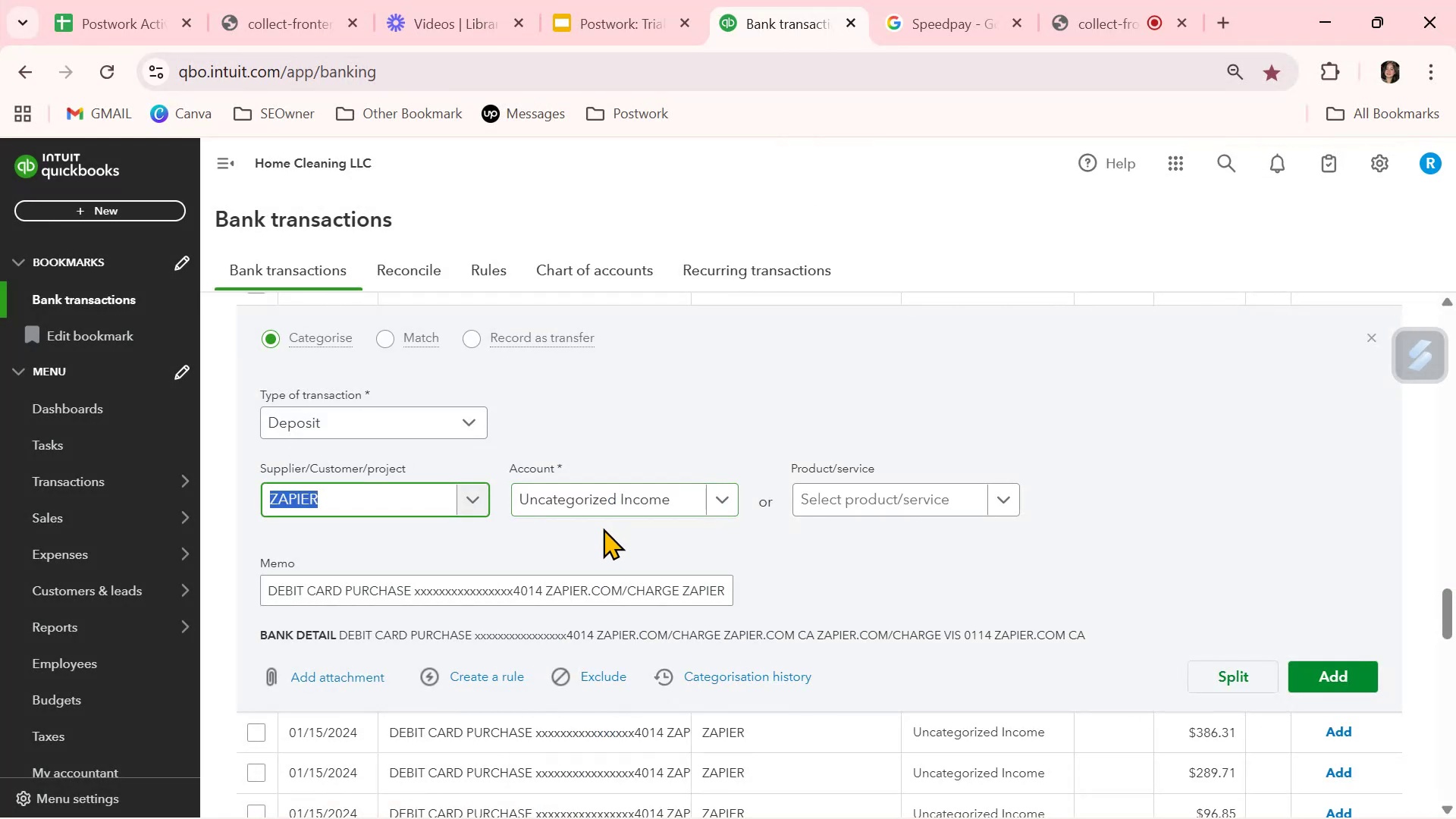 
left_click([599, 507])
 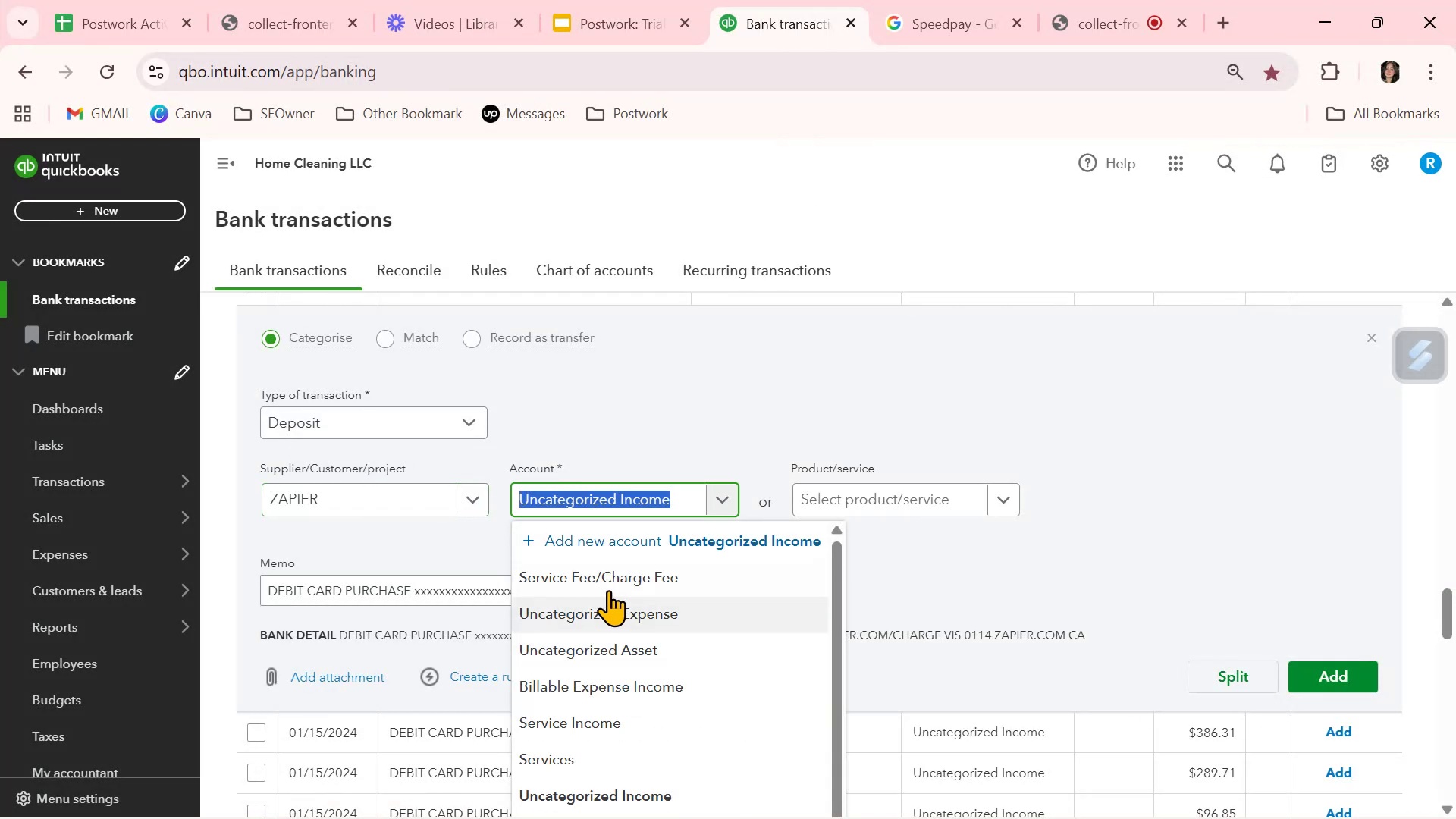 
left_click([610, 580])
 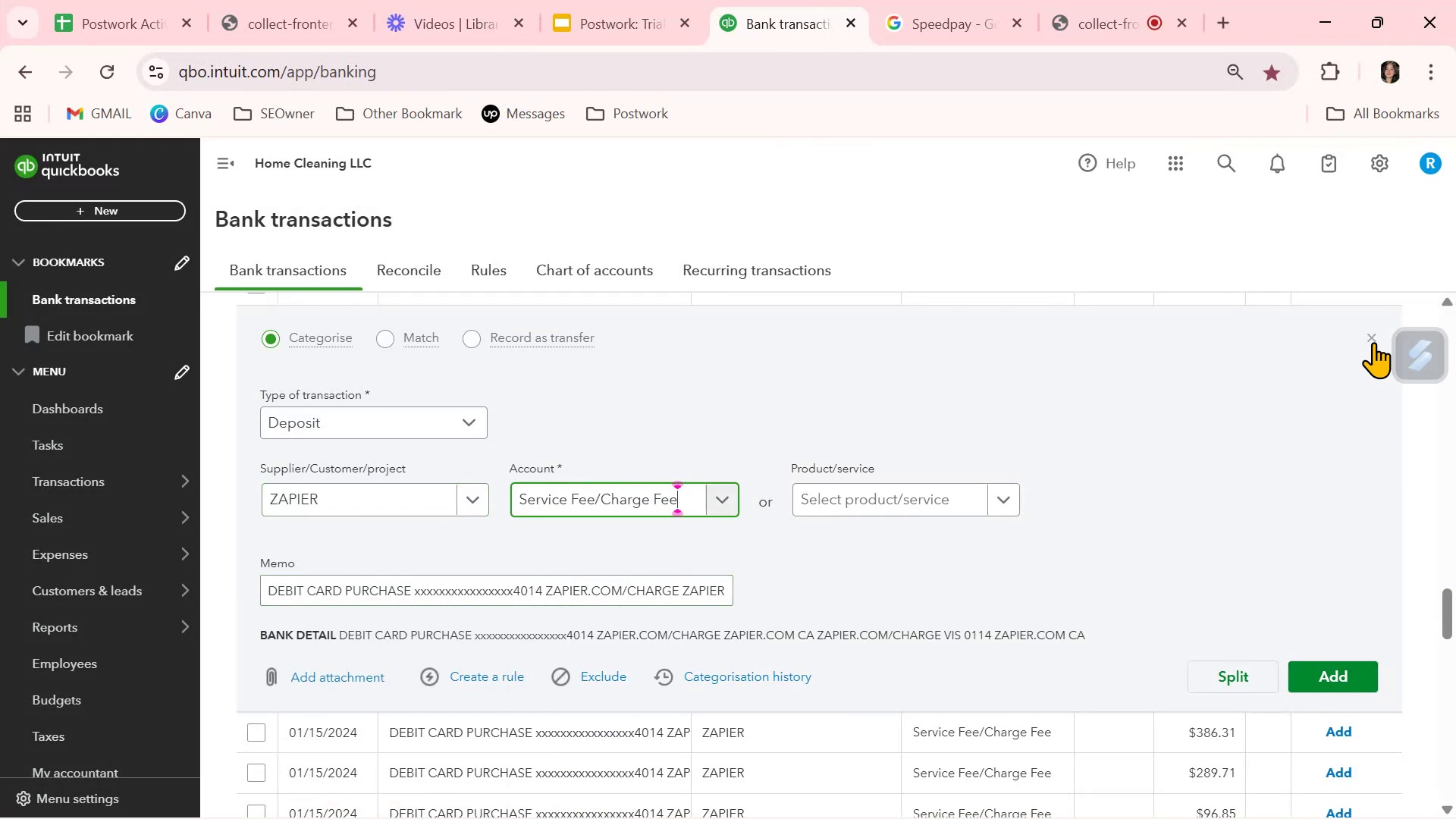 
left_click([1372, 337])
 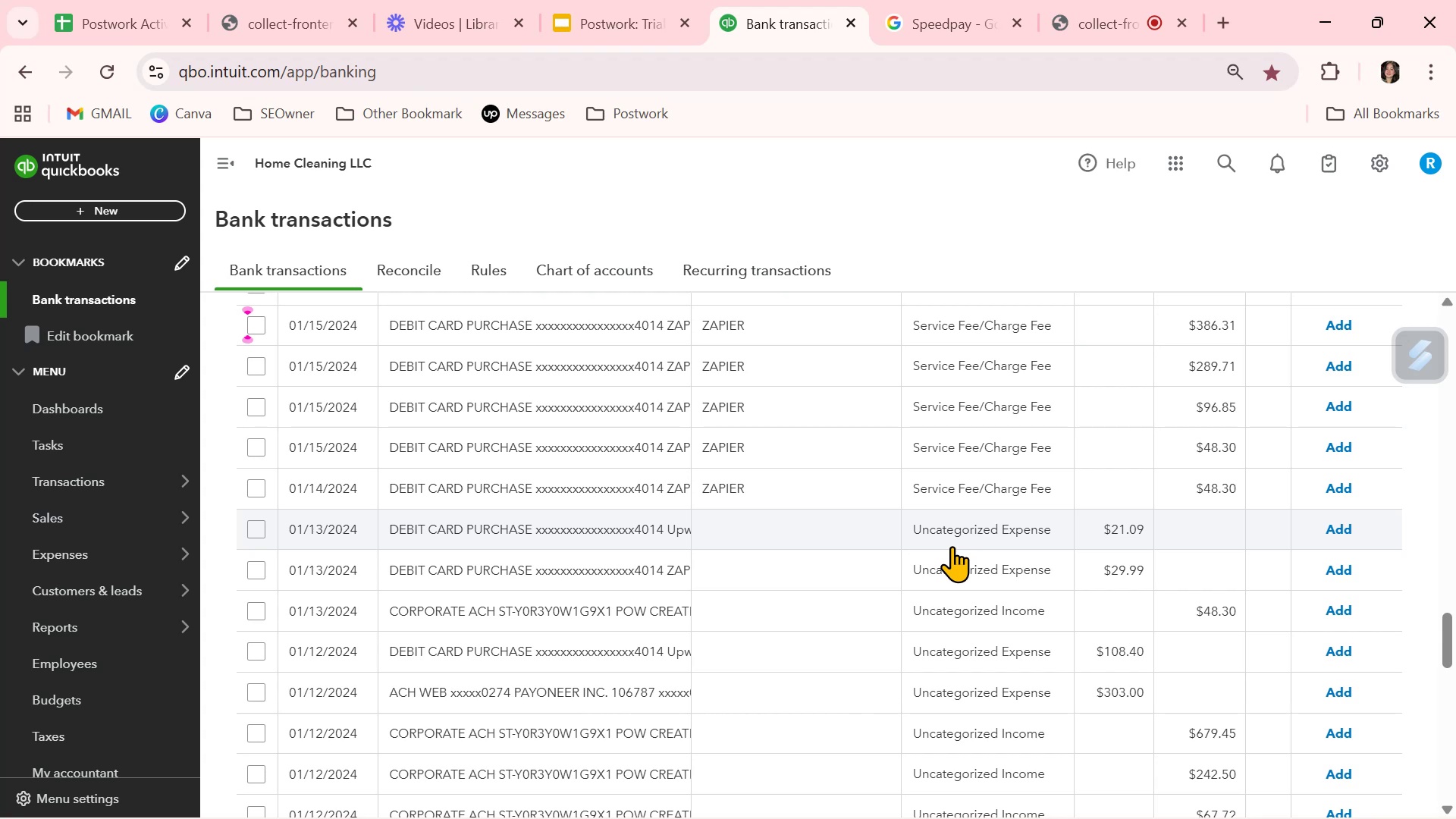 
wait(5.89)
 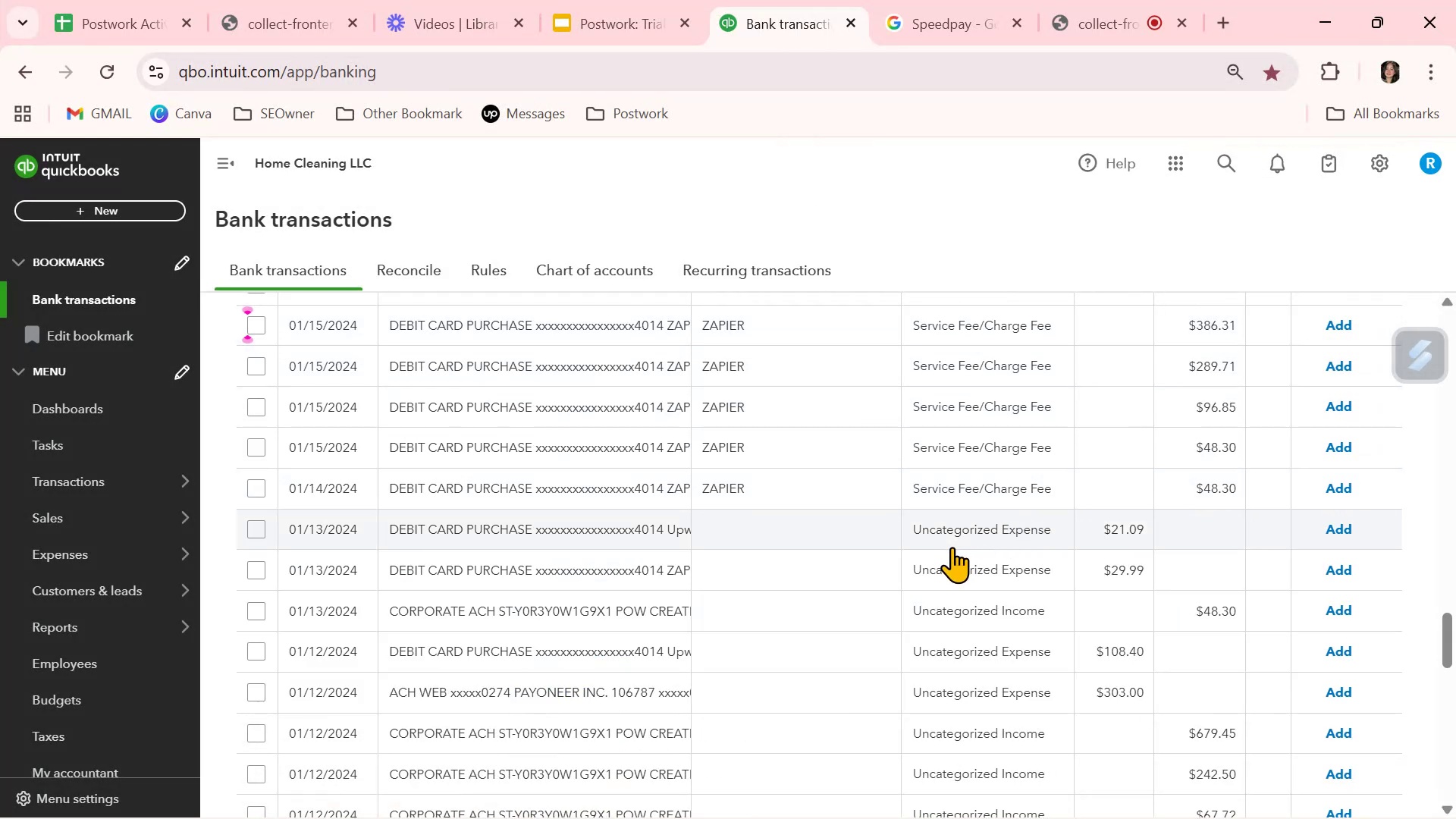 
scroll: coordinate [829, 502], scroll_direction: up, amount: 2.0
 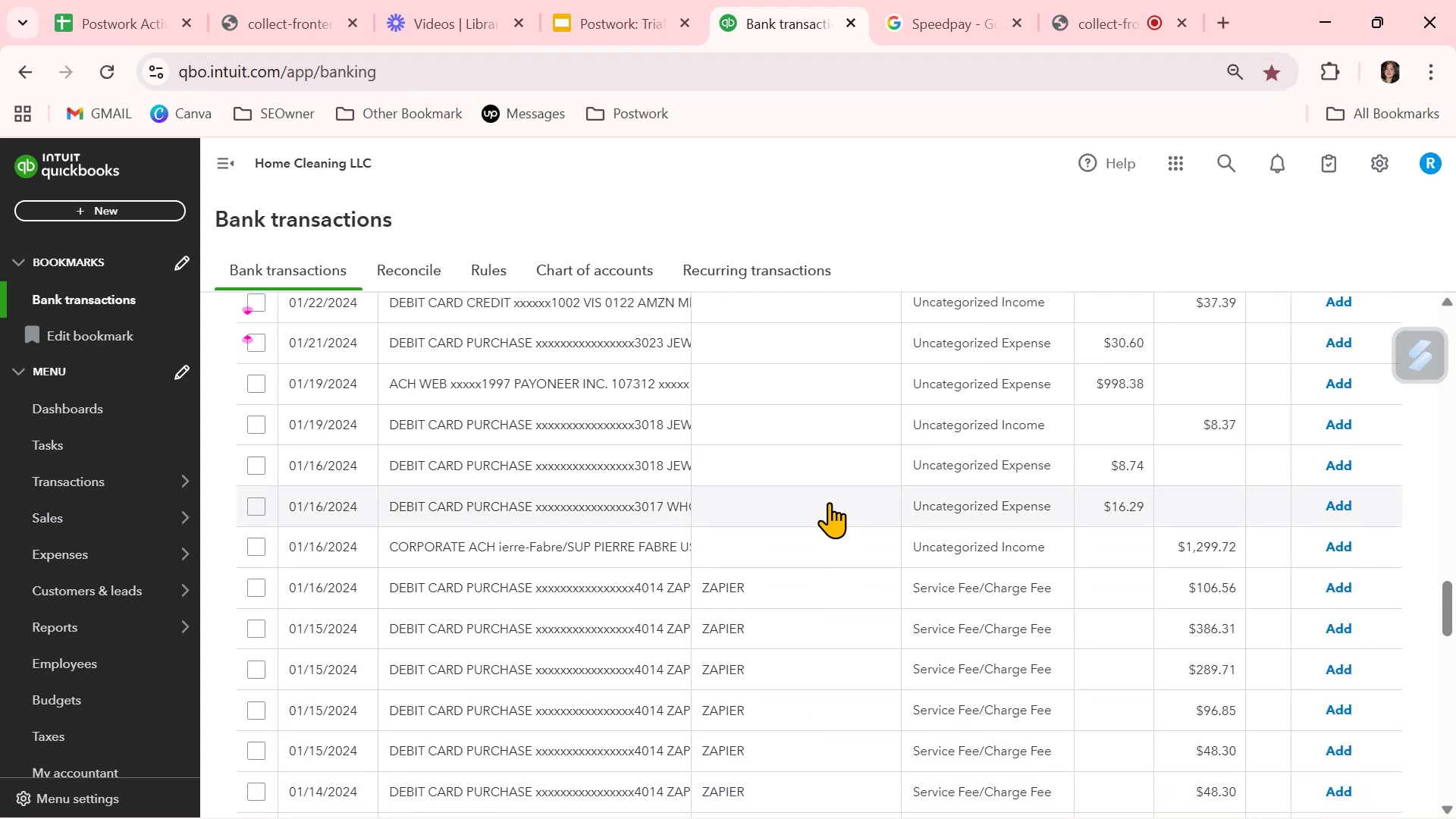 
scroll: coordinate [829, 502], scroll_direction: down, amount: 2.0
 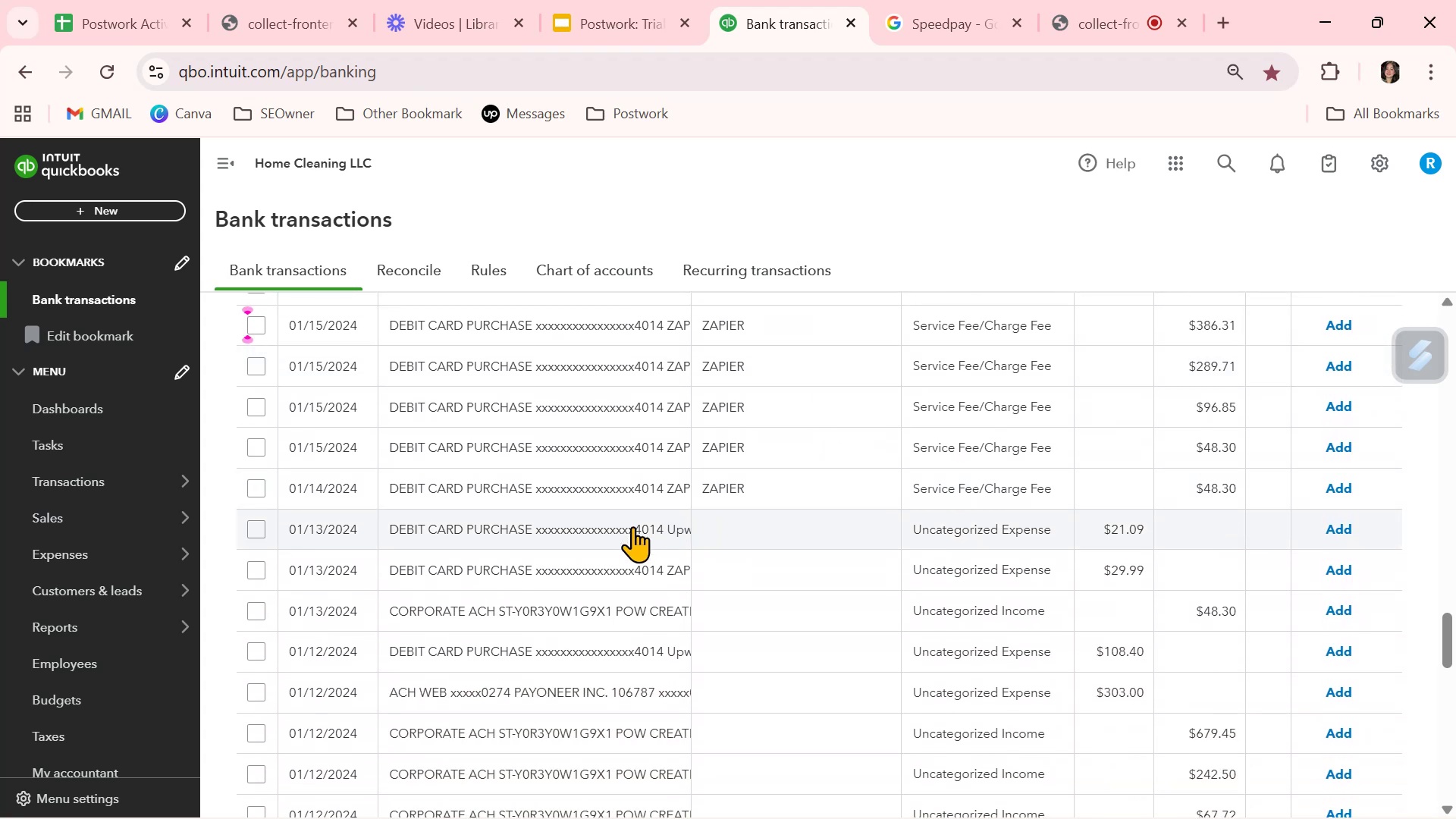 
left_click([623, 532])
 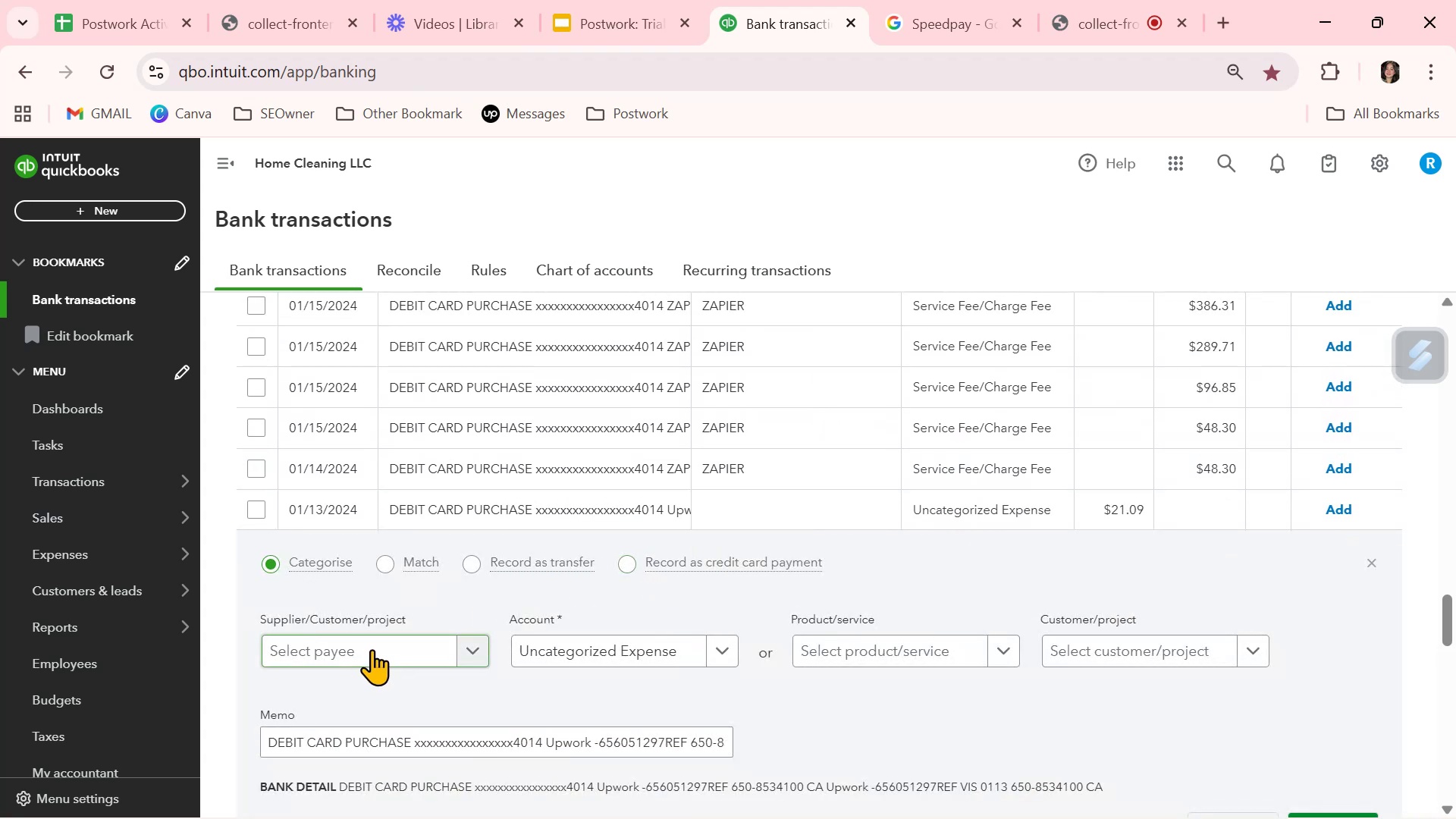 
left_click([371, 649])
 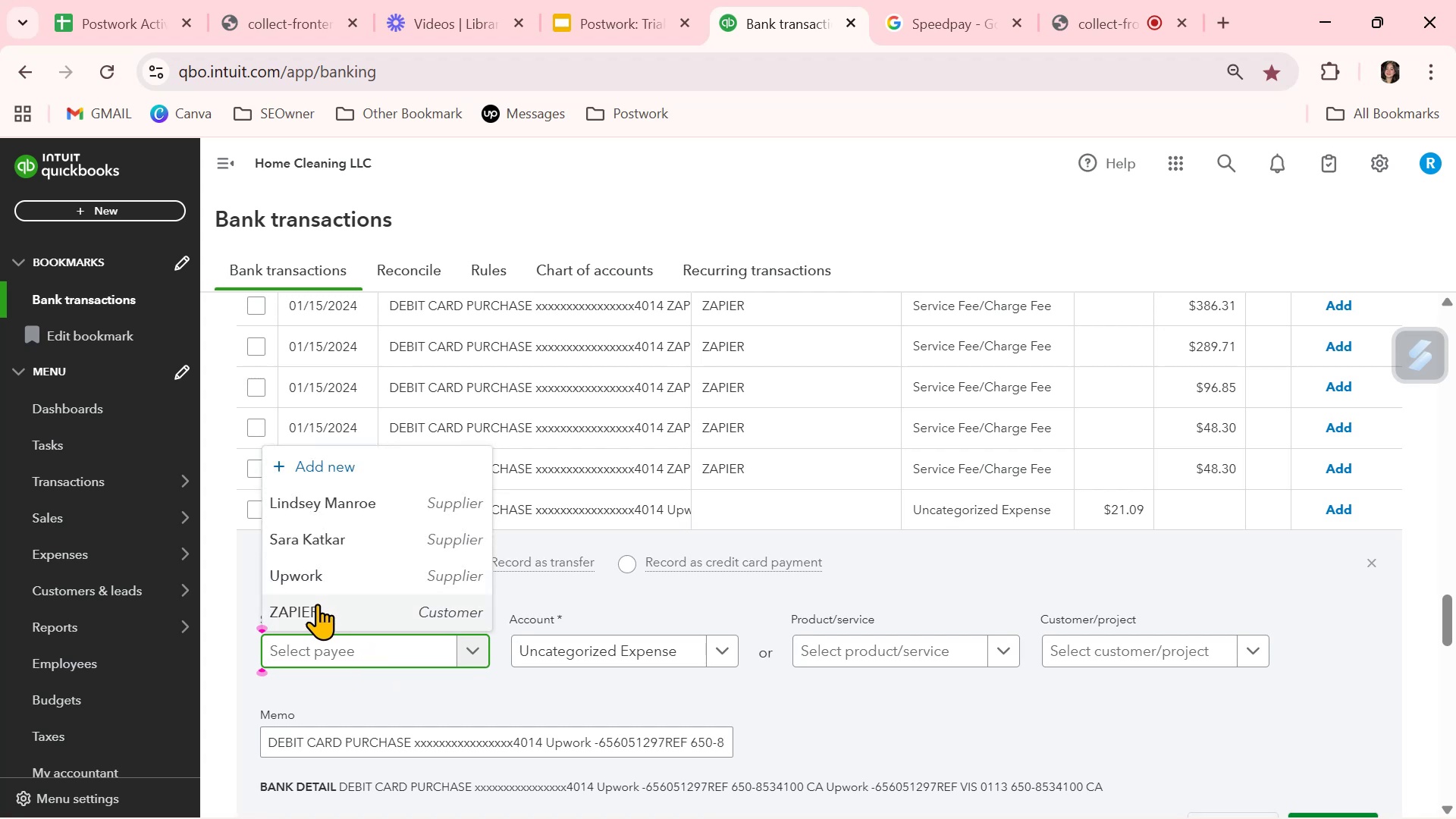 
left_click([321, 578])
 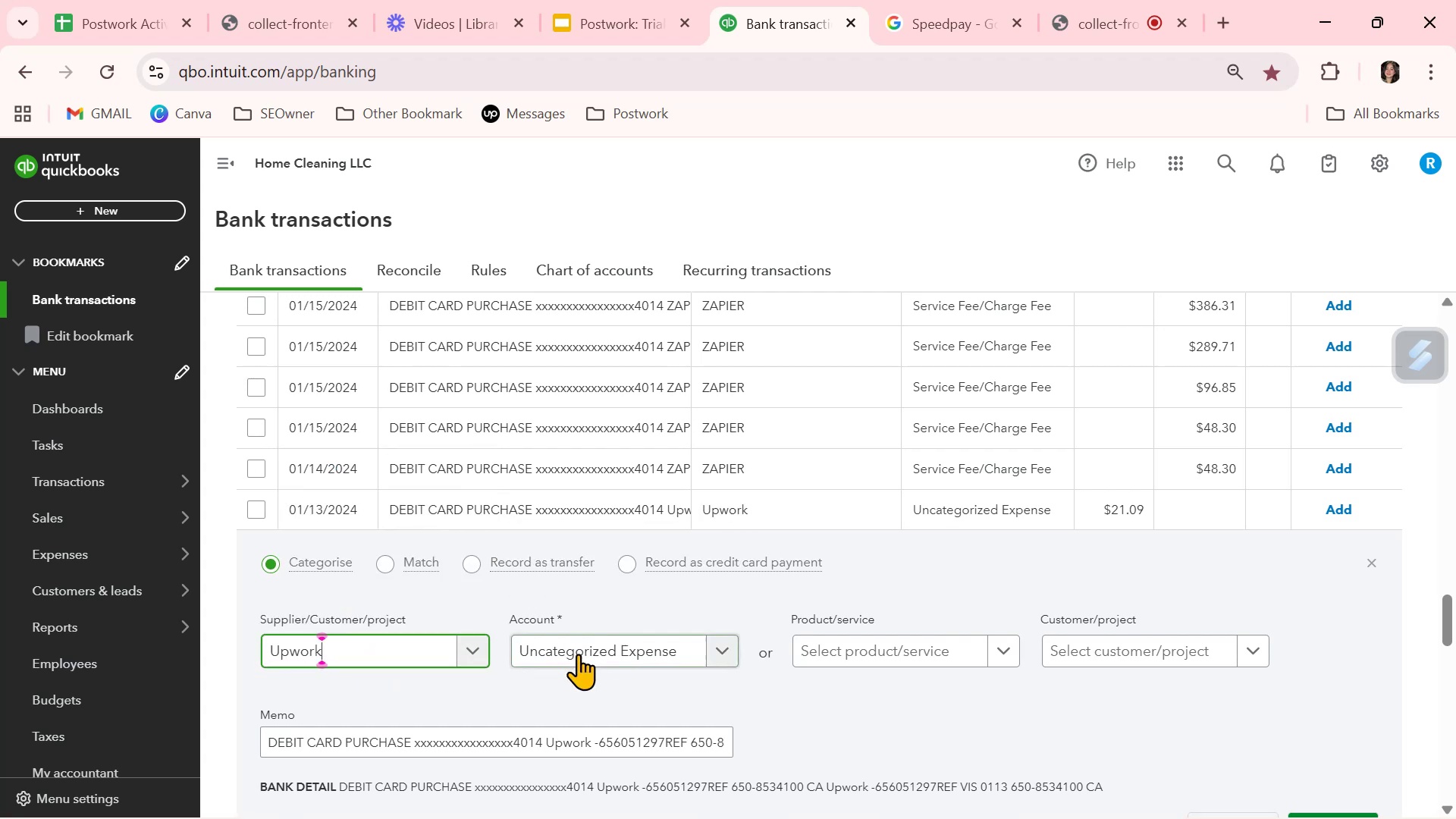 
left_click([578, 654])
 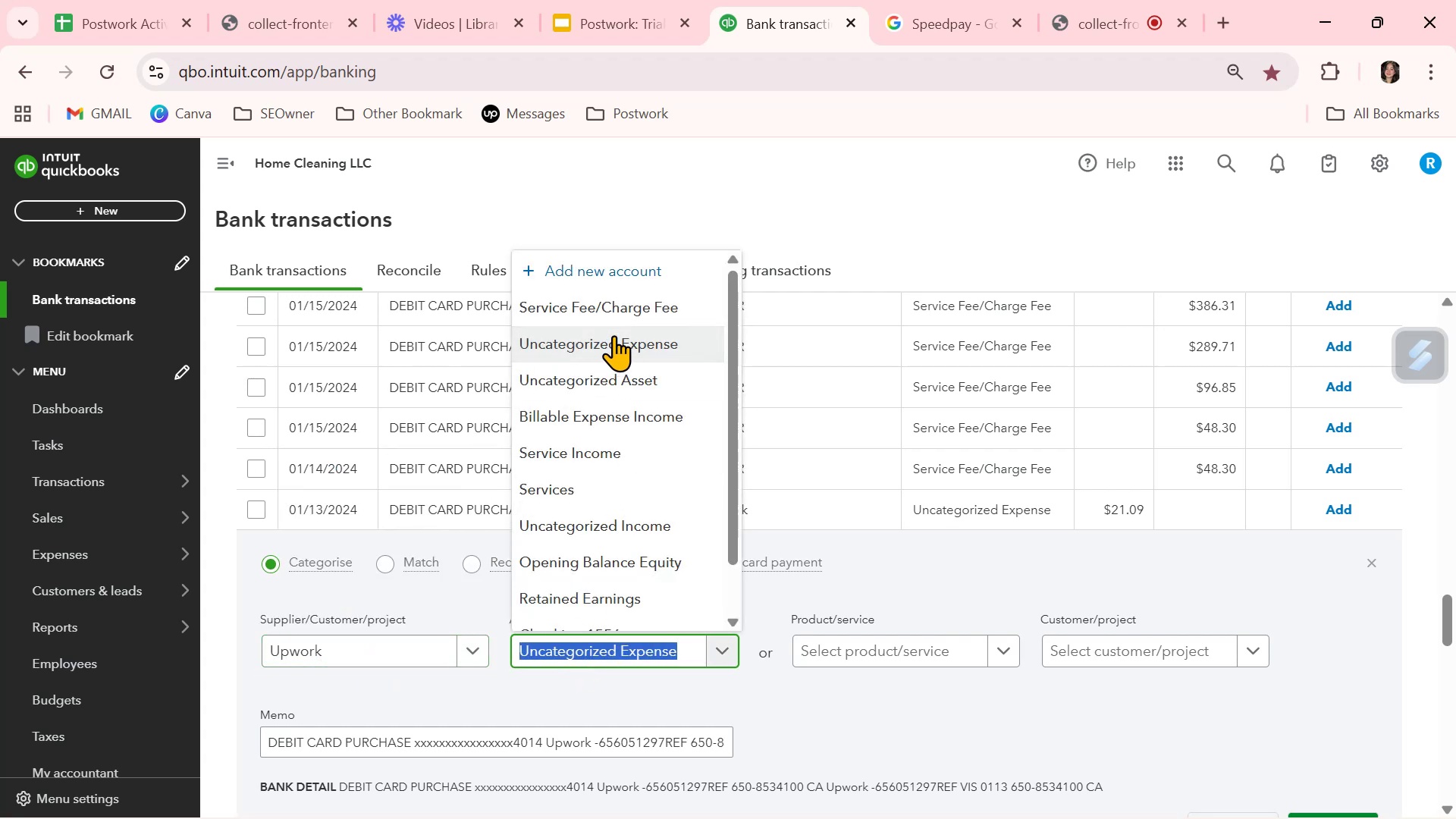 
left_click([617, 304])
 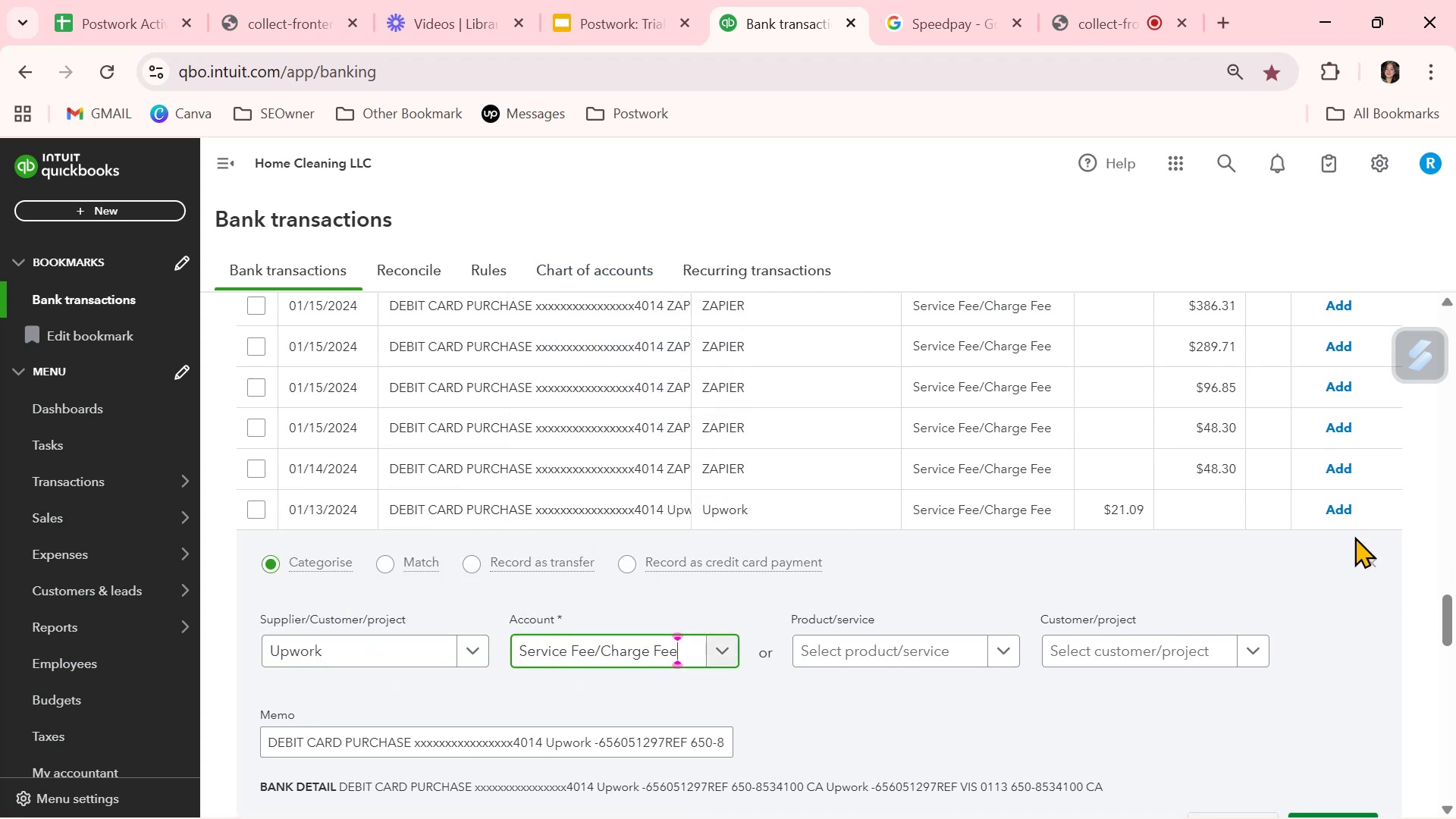 
left_click([1367, 566])
 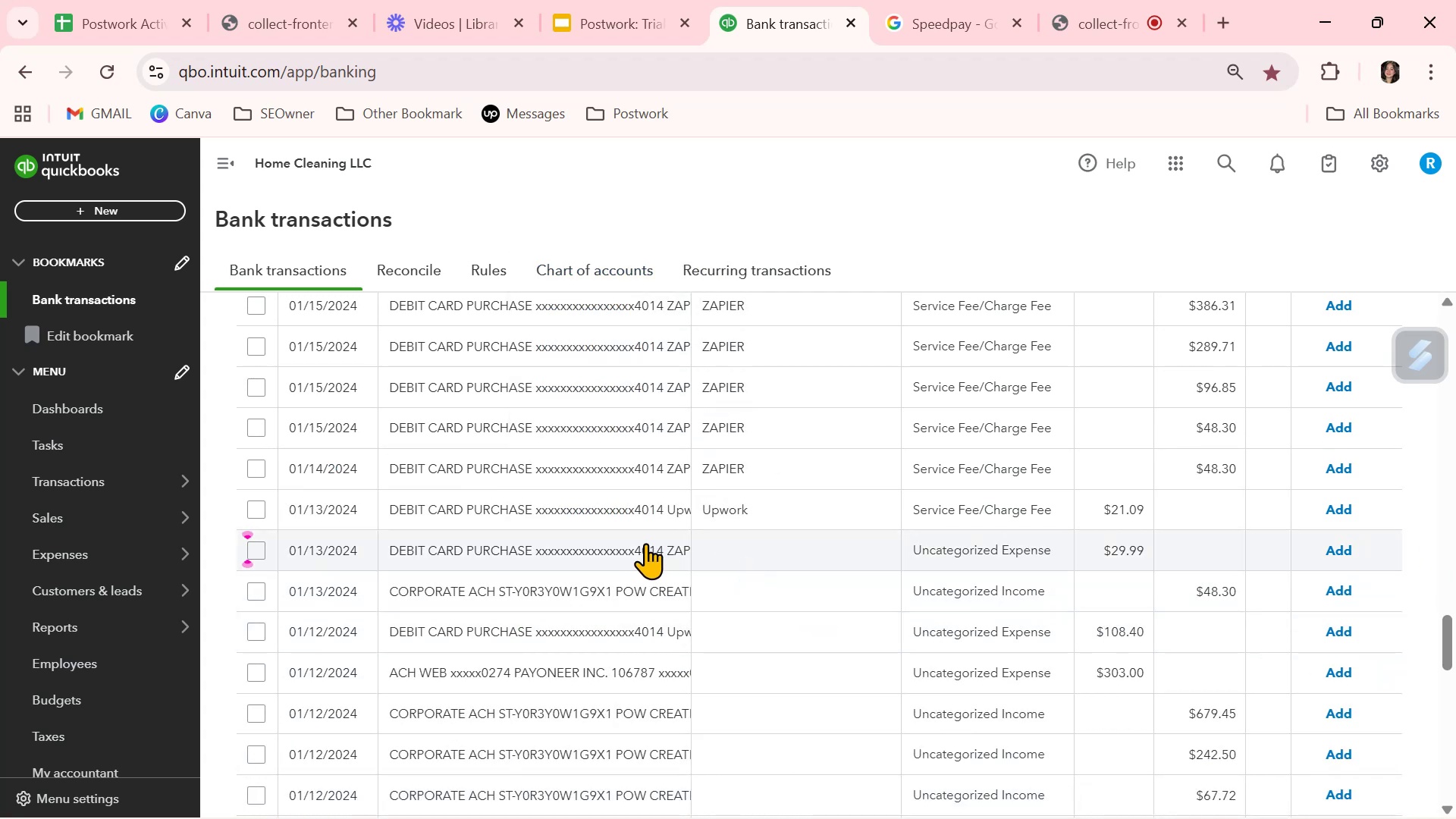 
left_click([644, 549])
 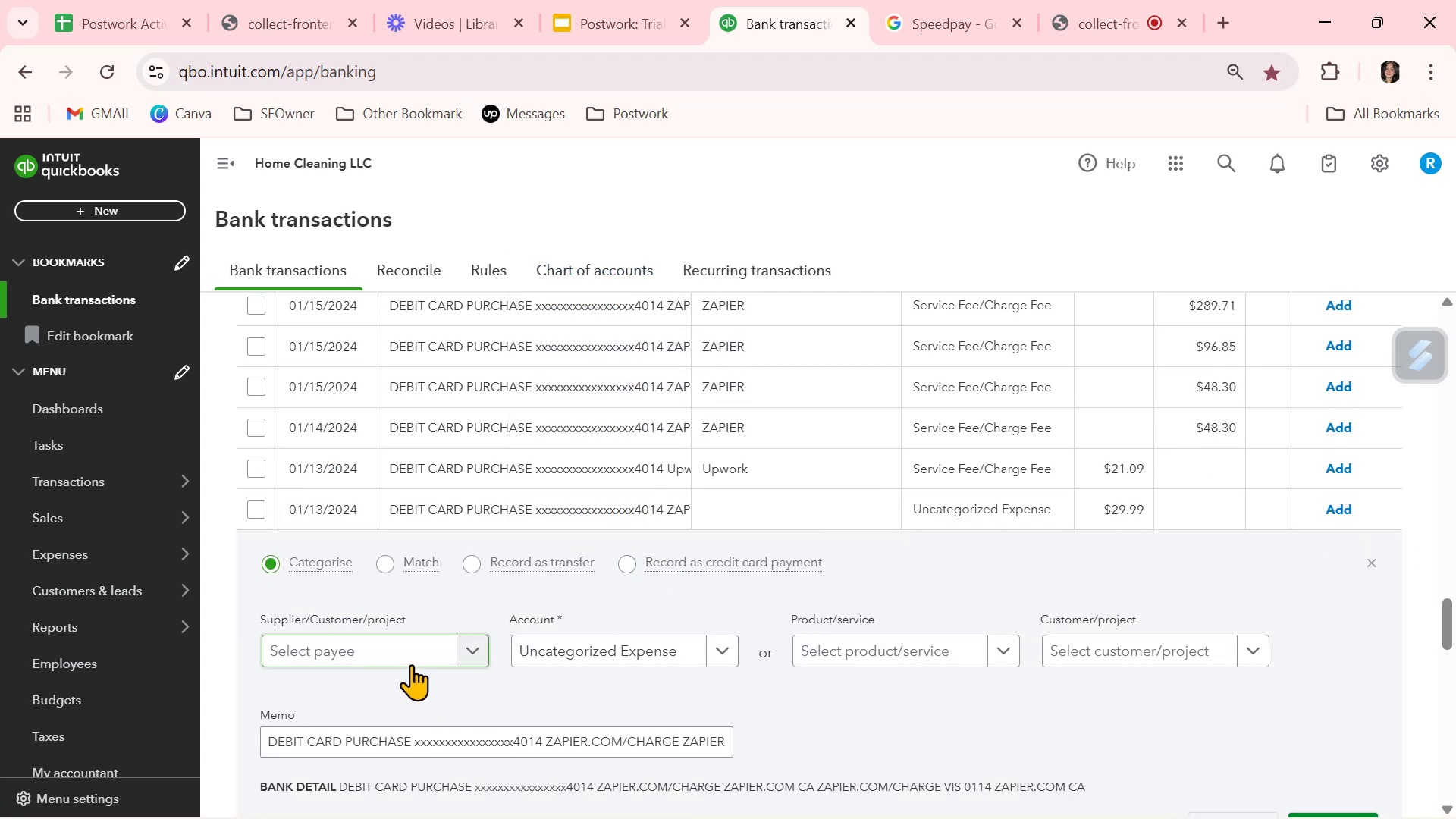 
left_click([413, 660])
 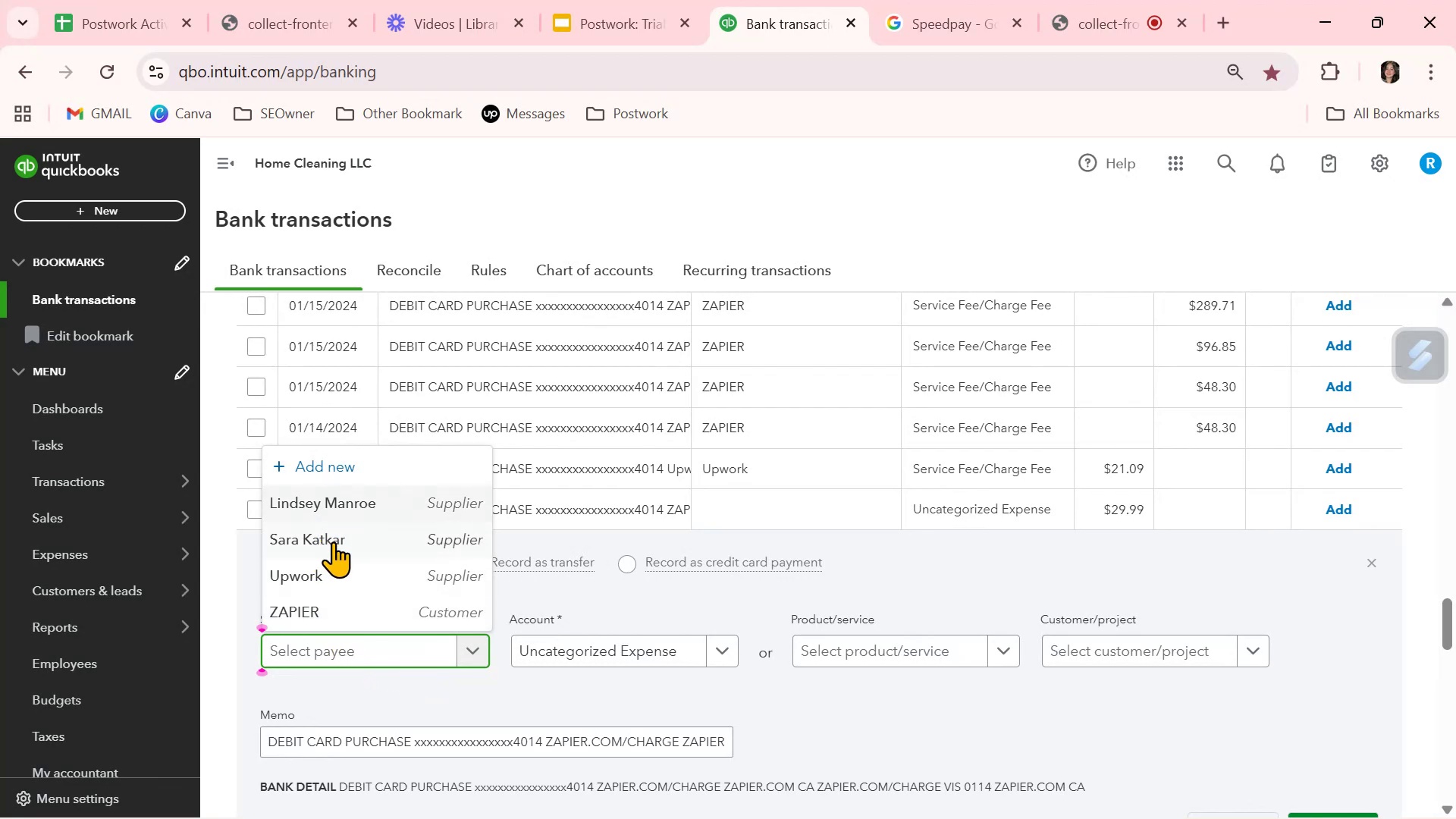 
left_click([337, 605])
 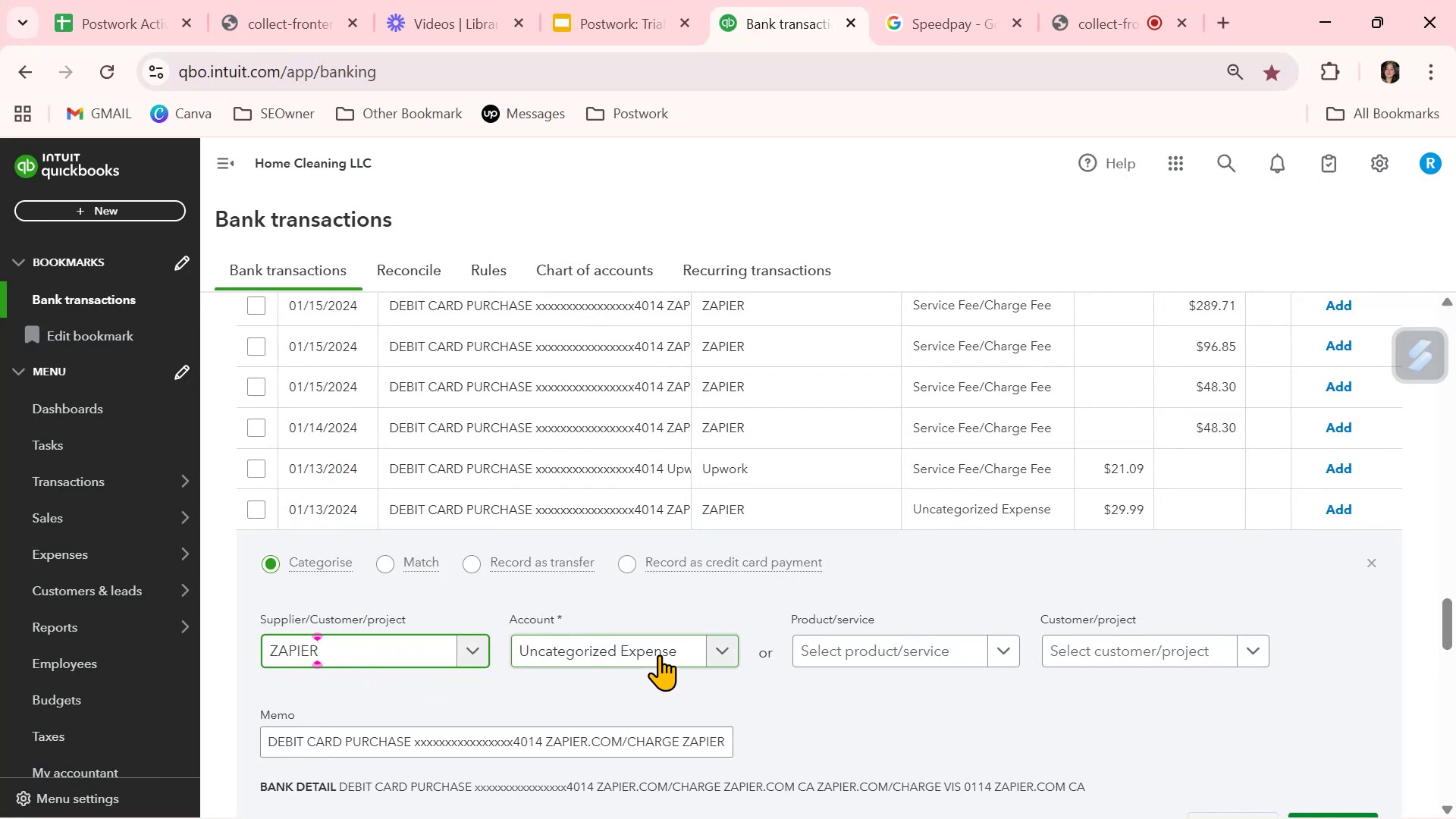 
left_click([659, 654])
 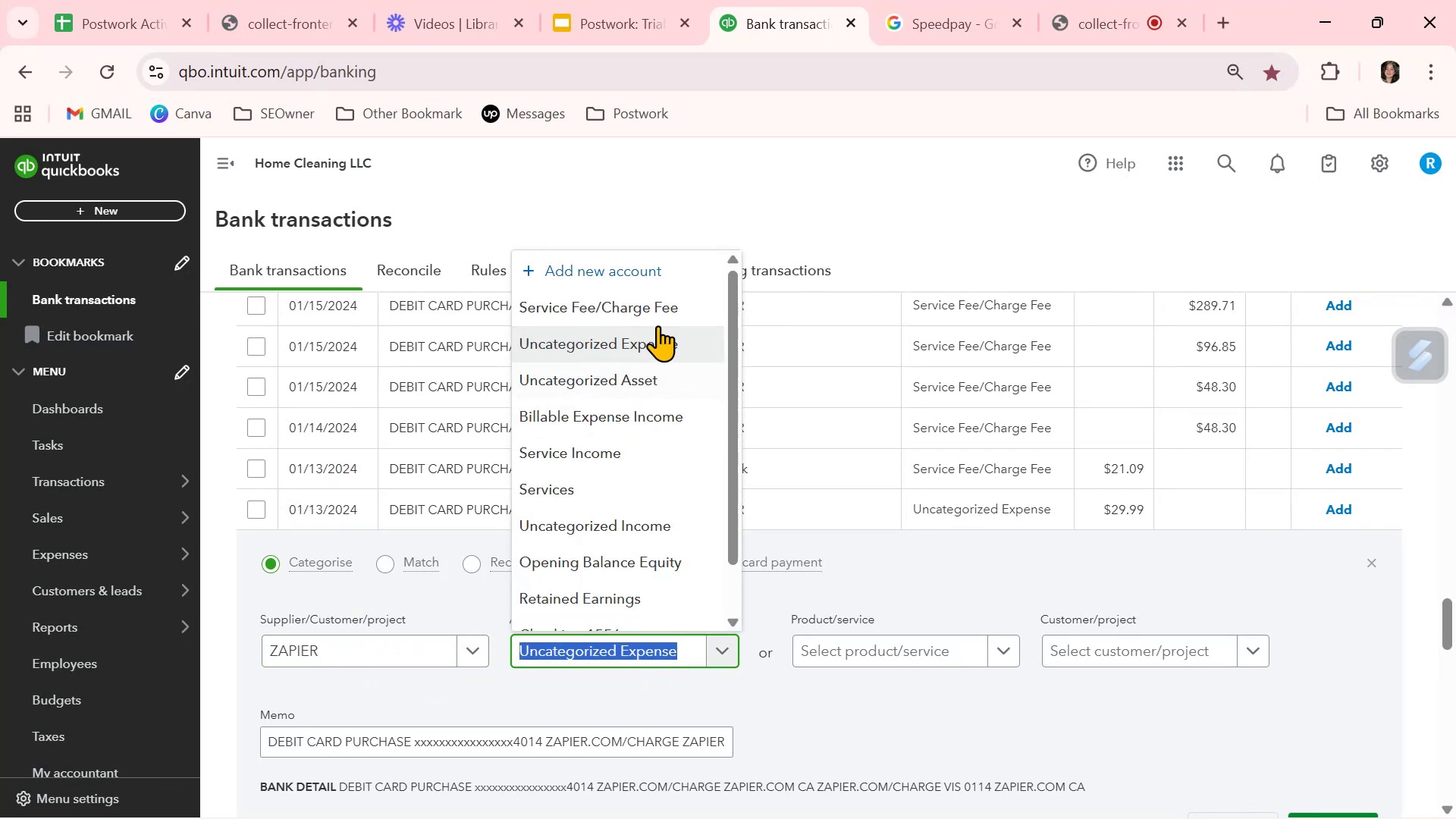 
left_click([661, 316])
 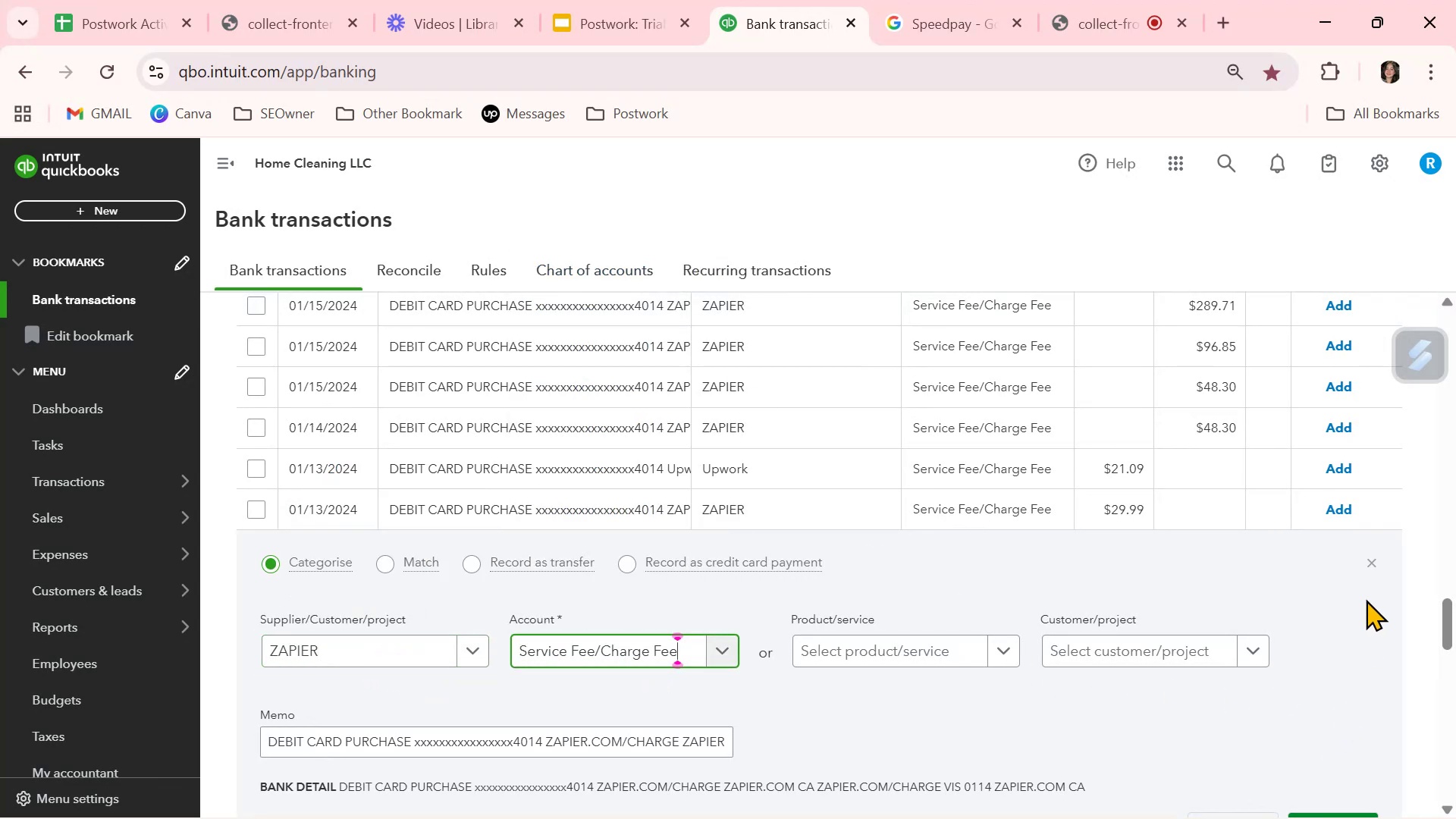 
left_click([1370, 565])
 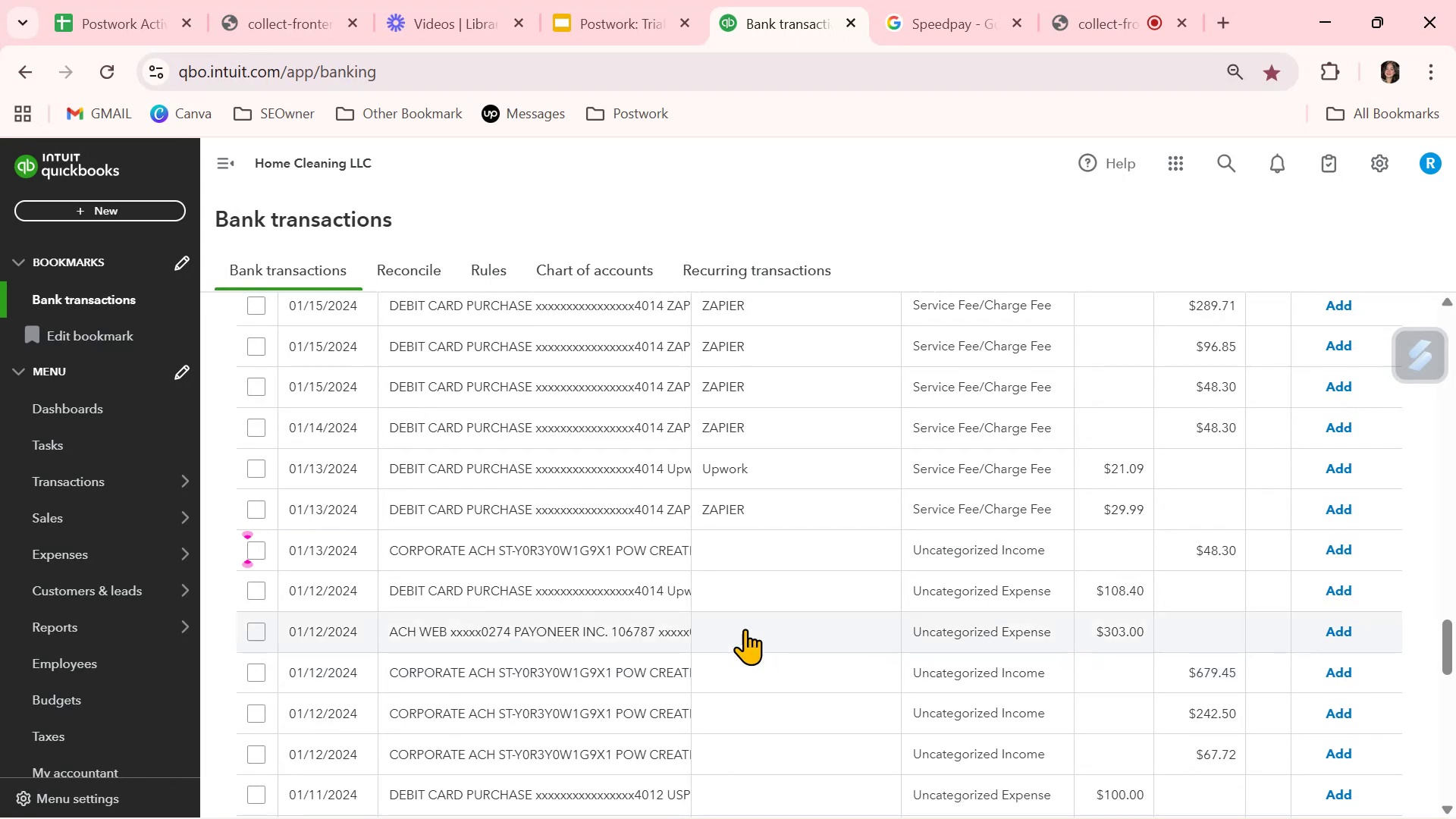 
wait(5.45)
 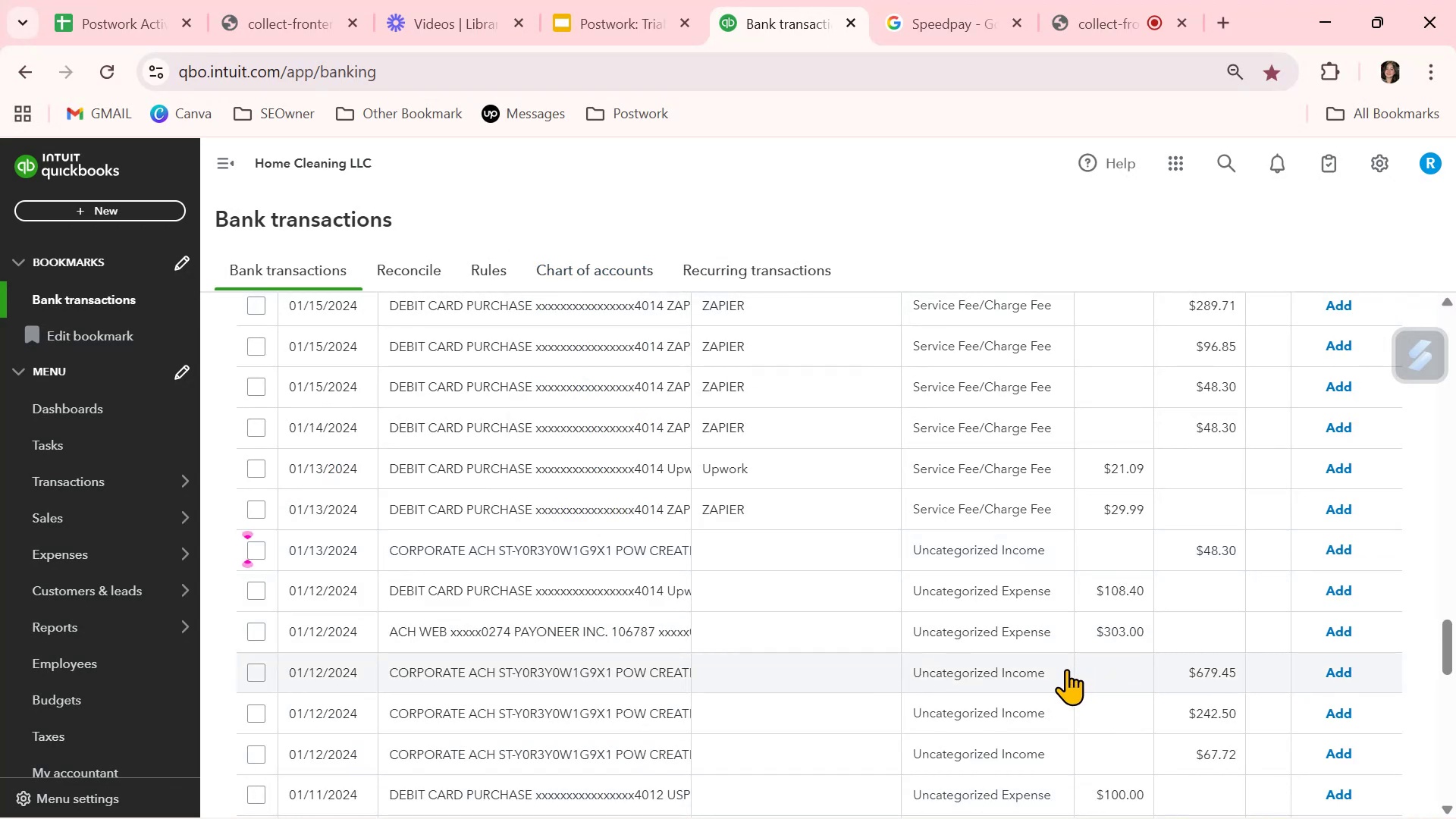 
left_click([621, 591])
 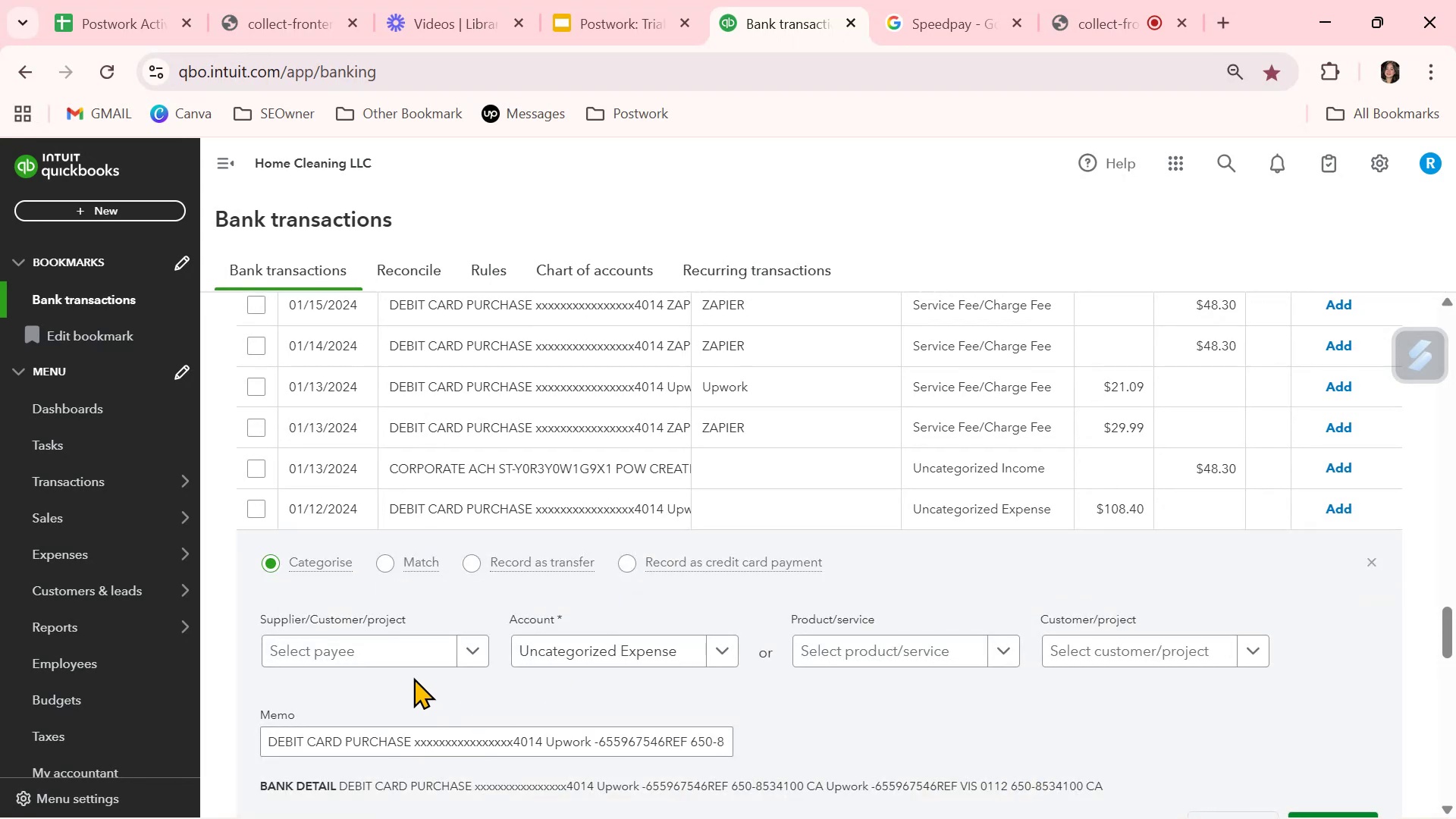 
left_click([413, 655])
 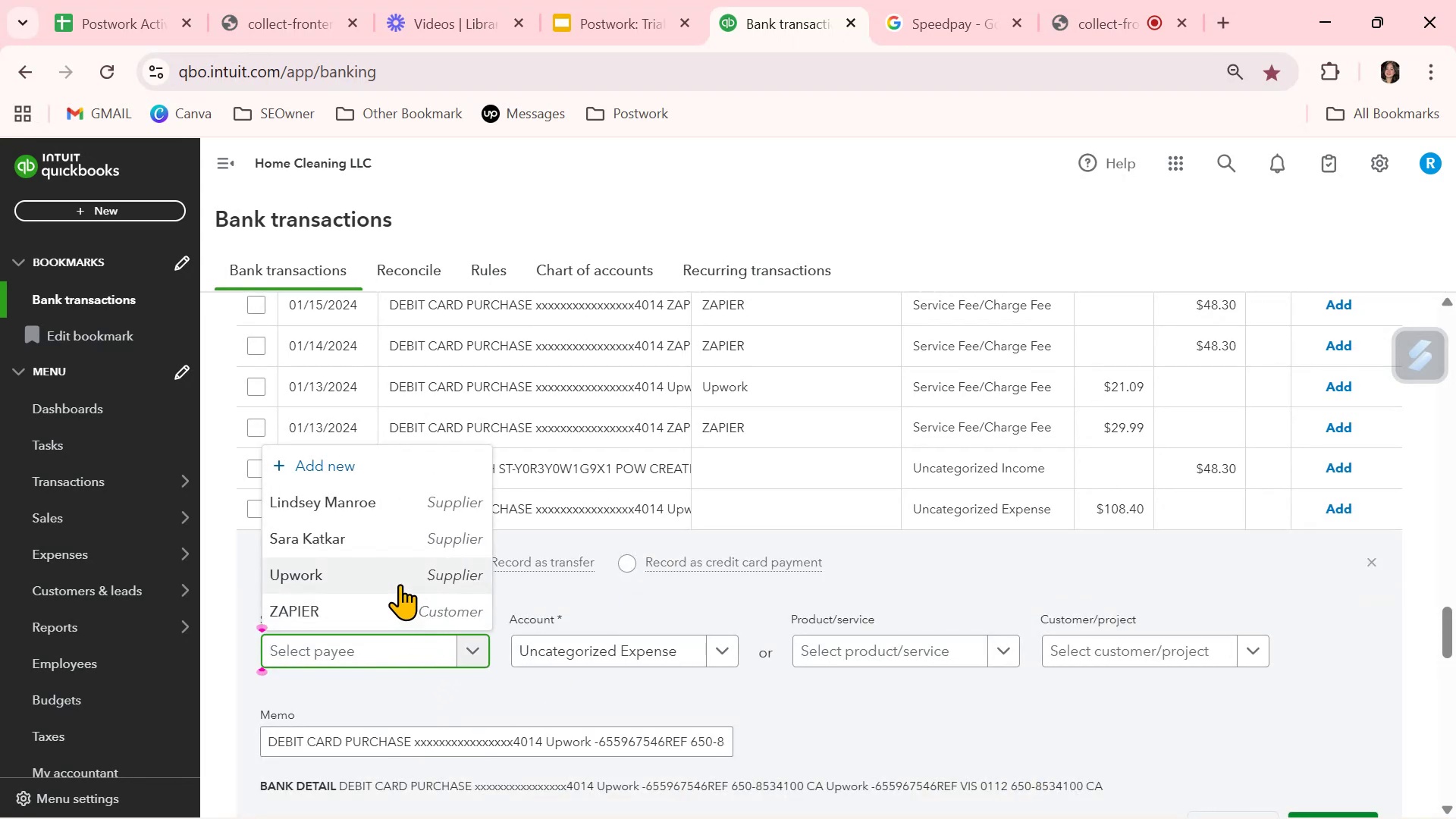 
left_click([397, 576])
 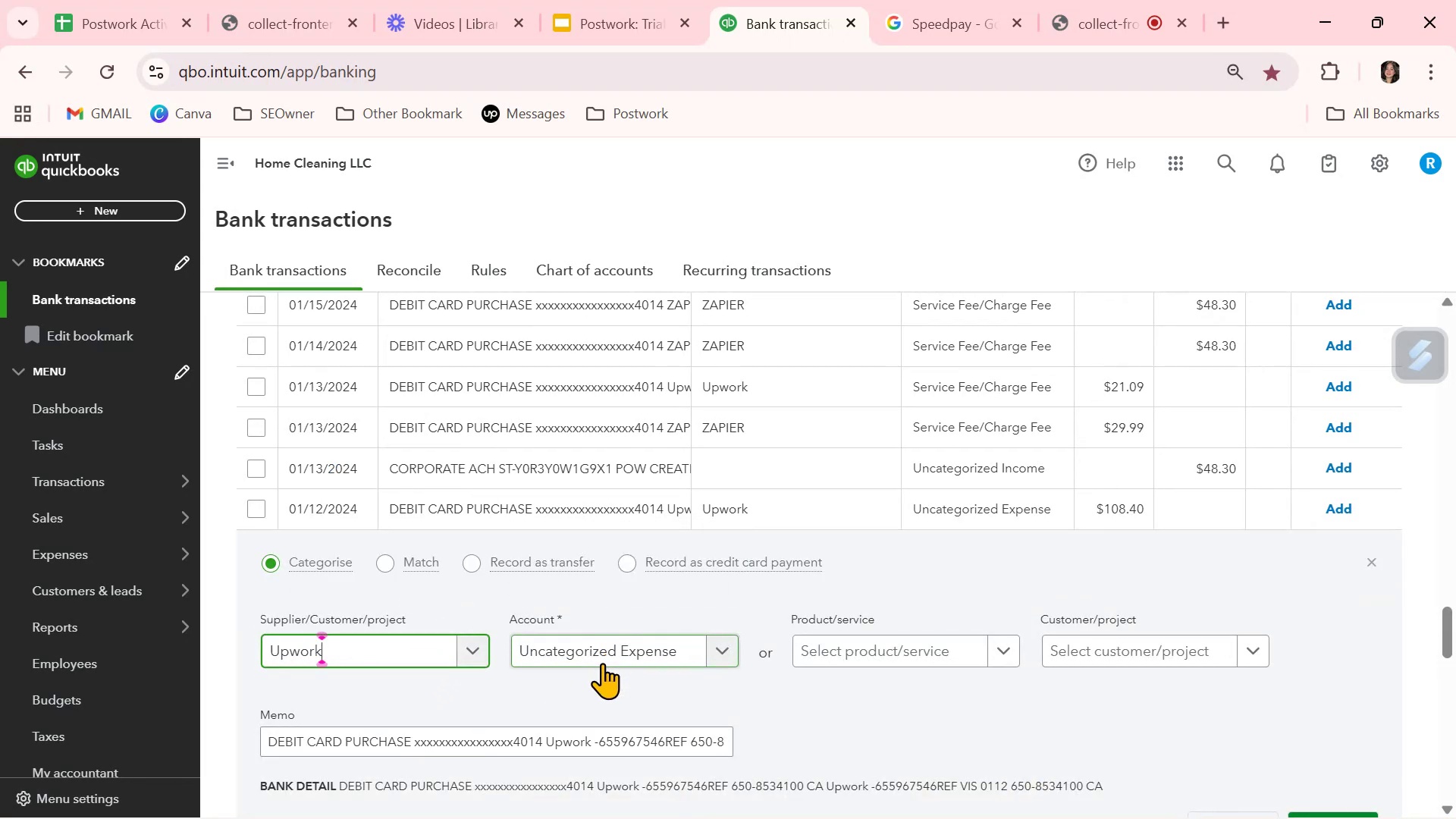 
left_click([602, 656])
 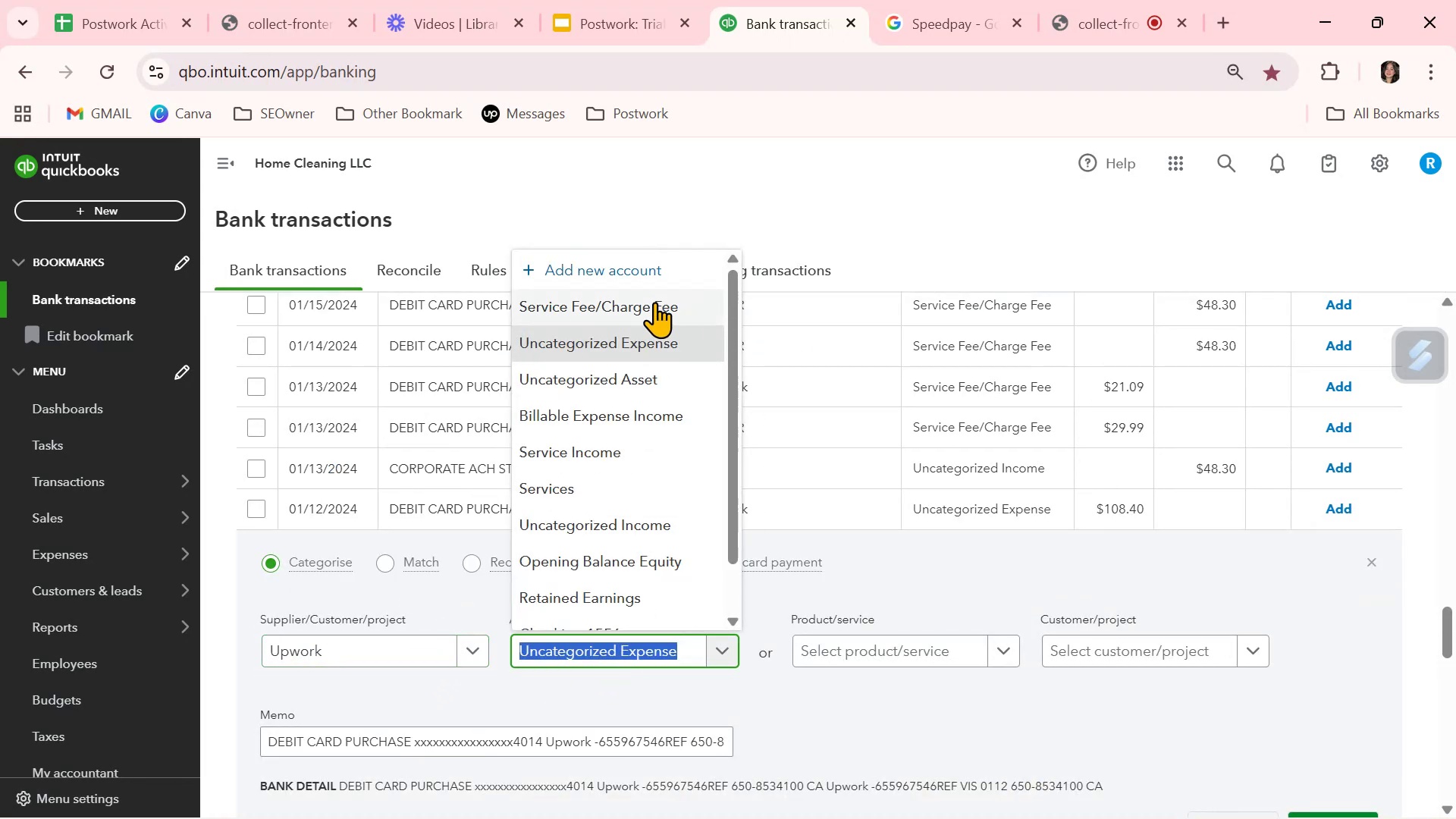 
left_click([647, 304])
 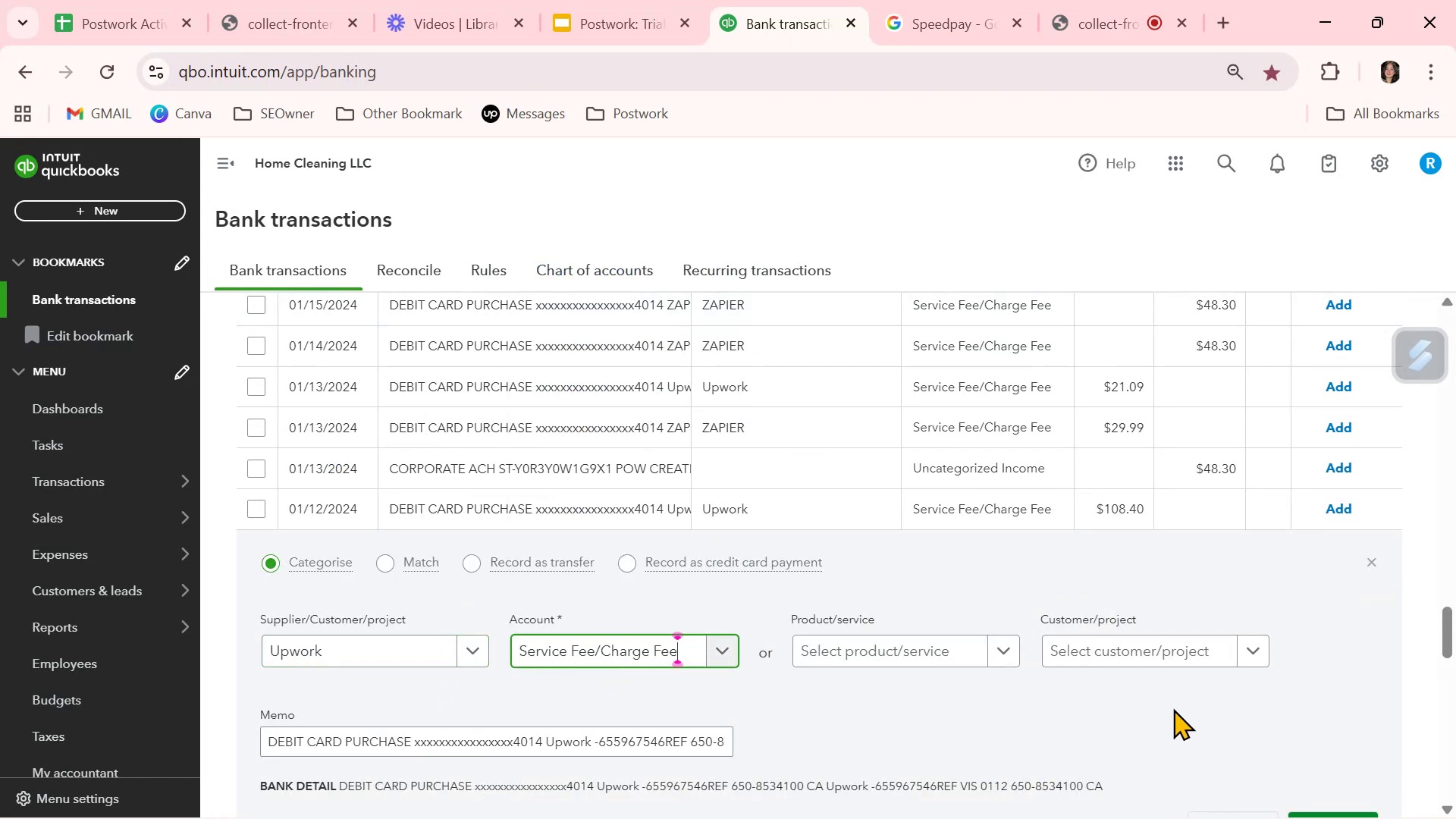 
left_click([1192, 711])
 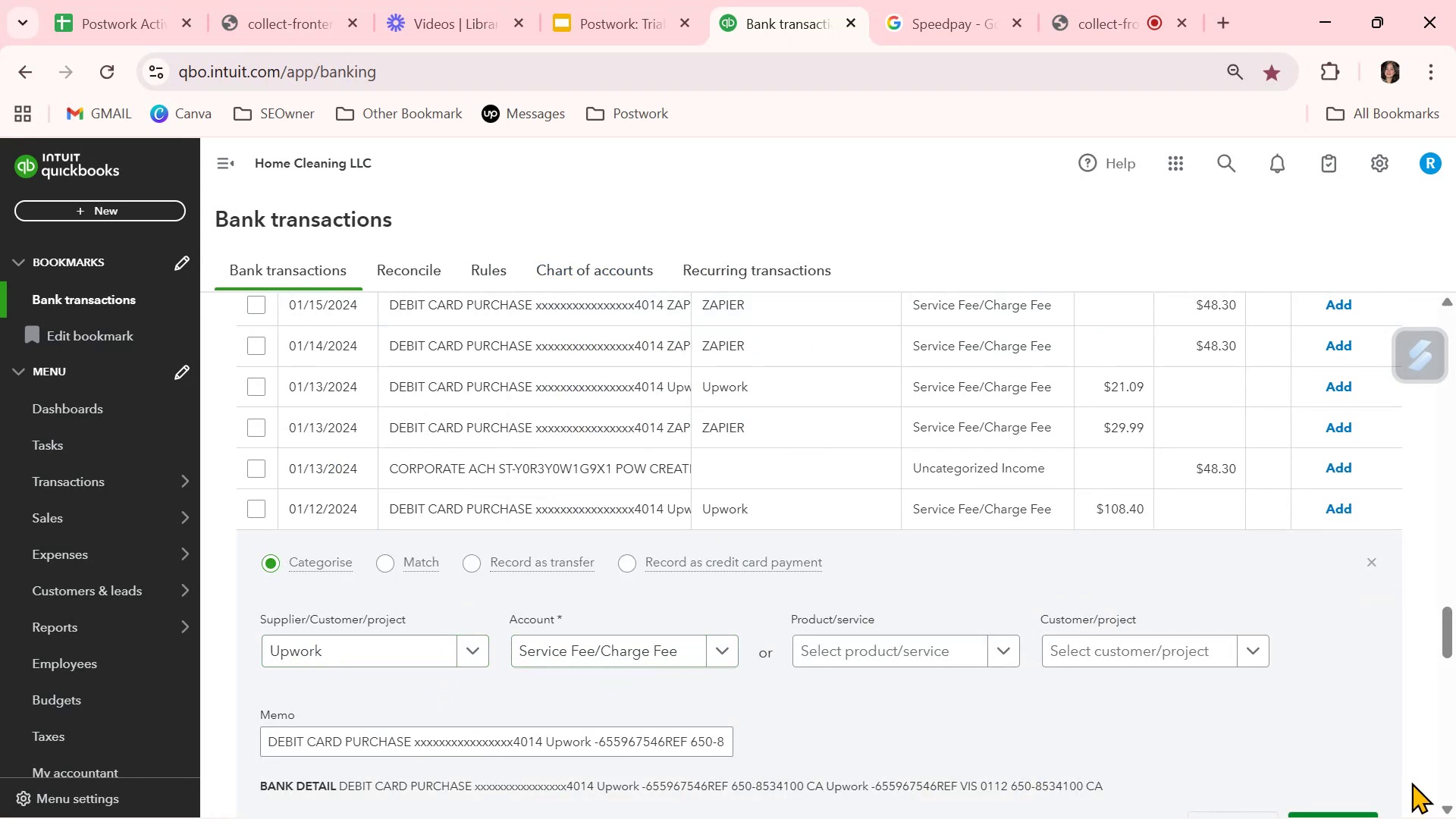 
scroll: coordinate [1398, 757], scroll_direction: down, amount: 1.0
 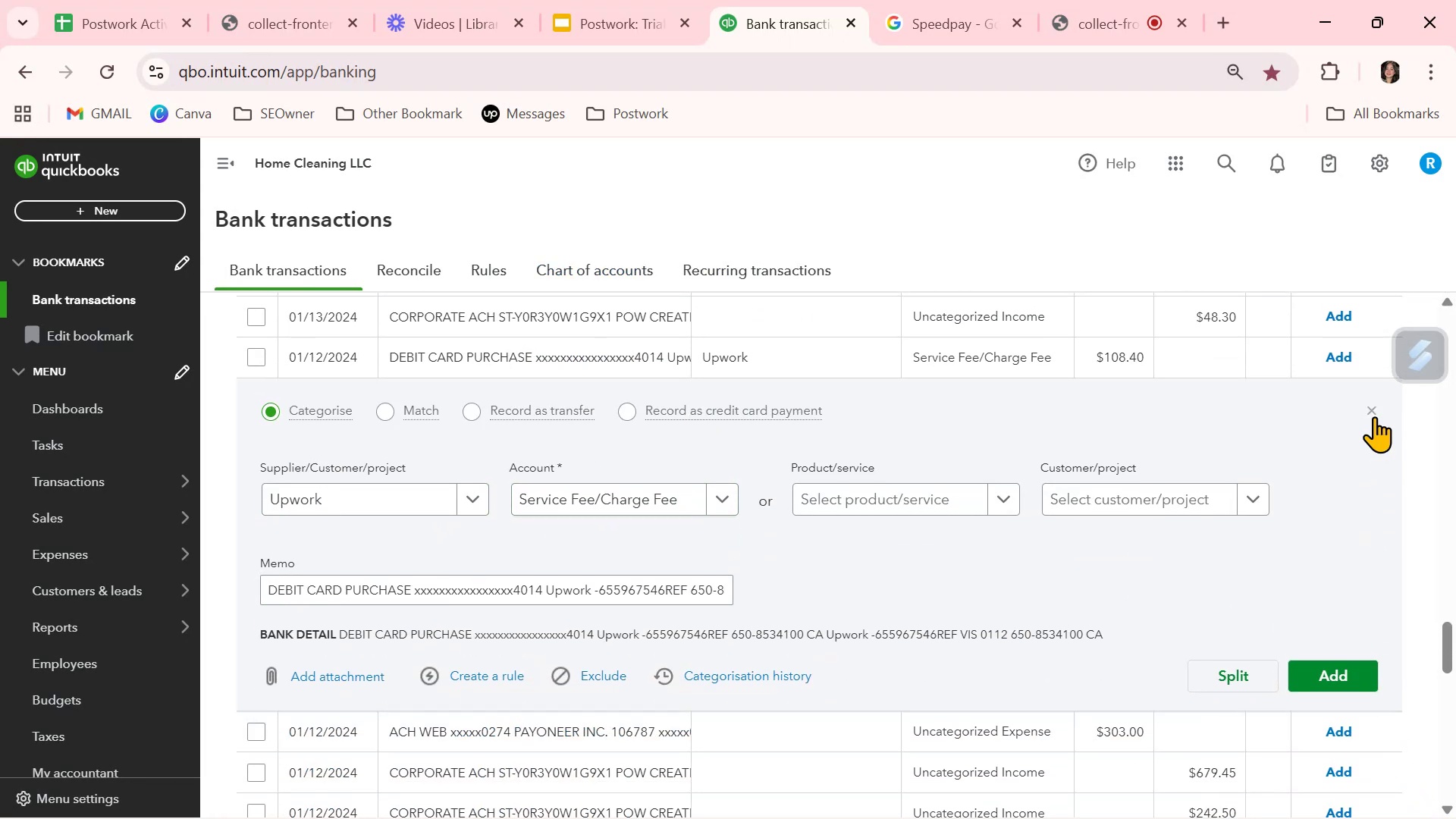 
left_click([1374, 413])
 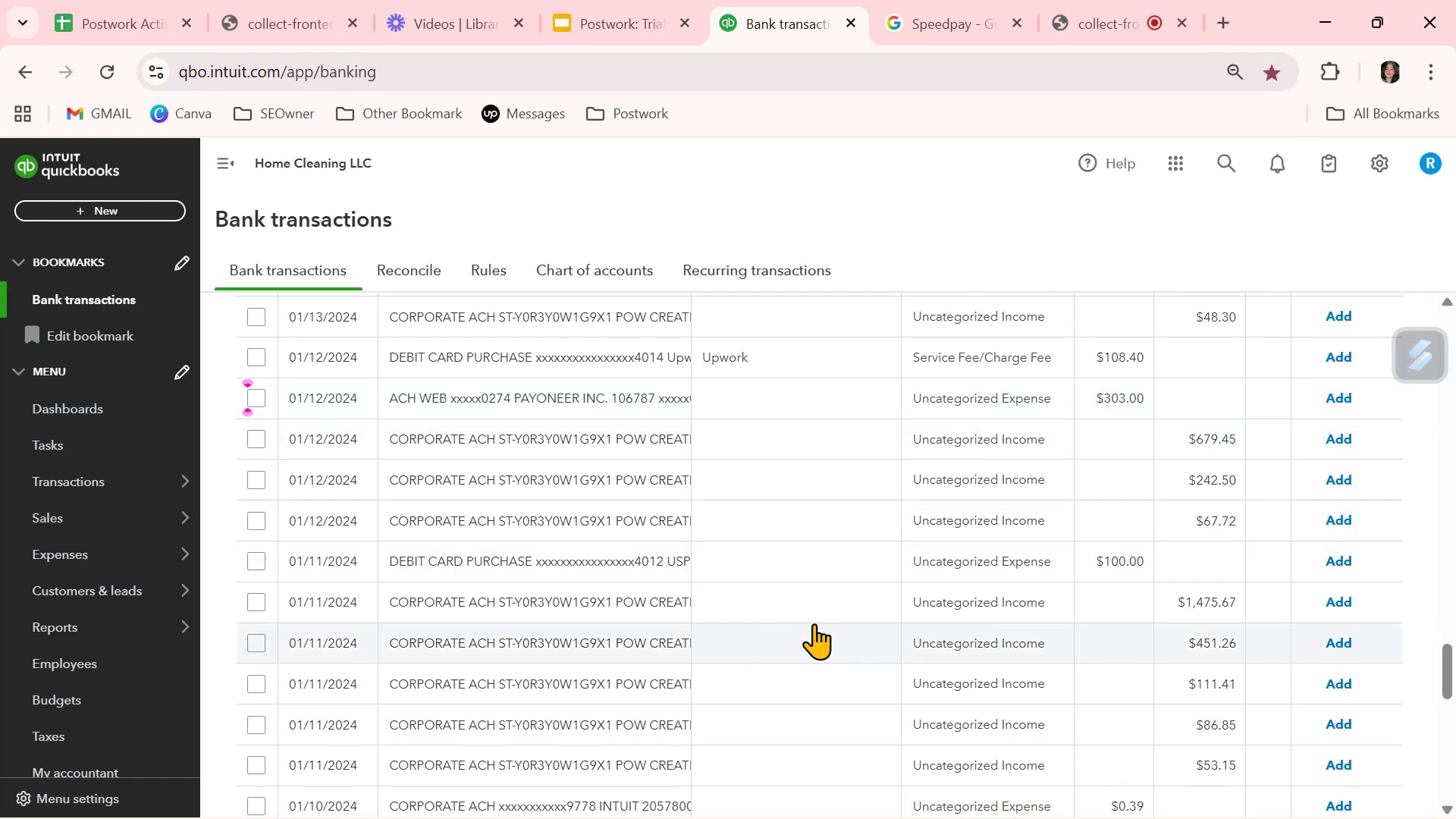 
left_click([630, 563])
 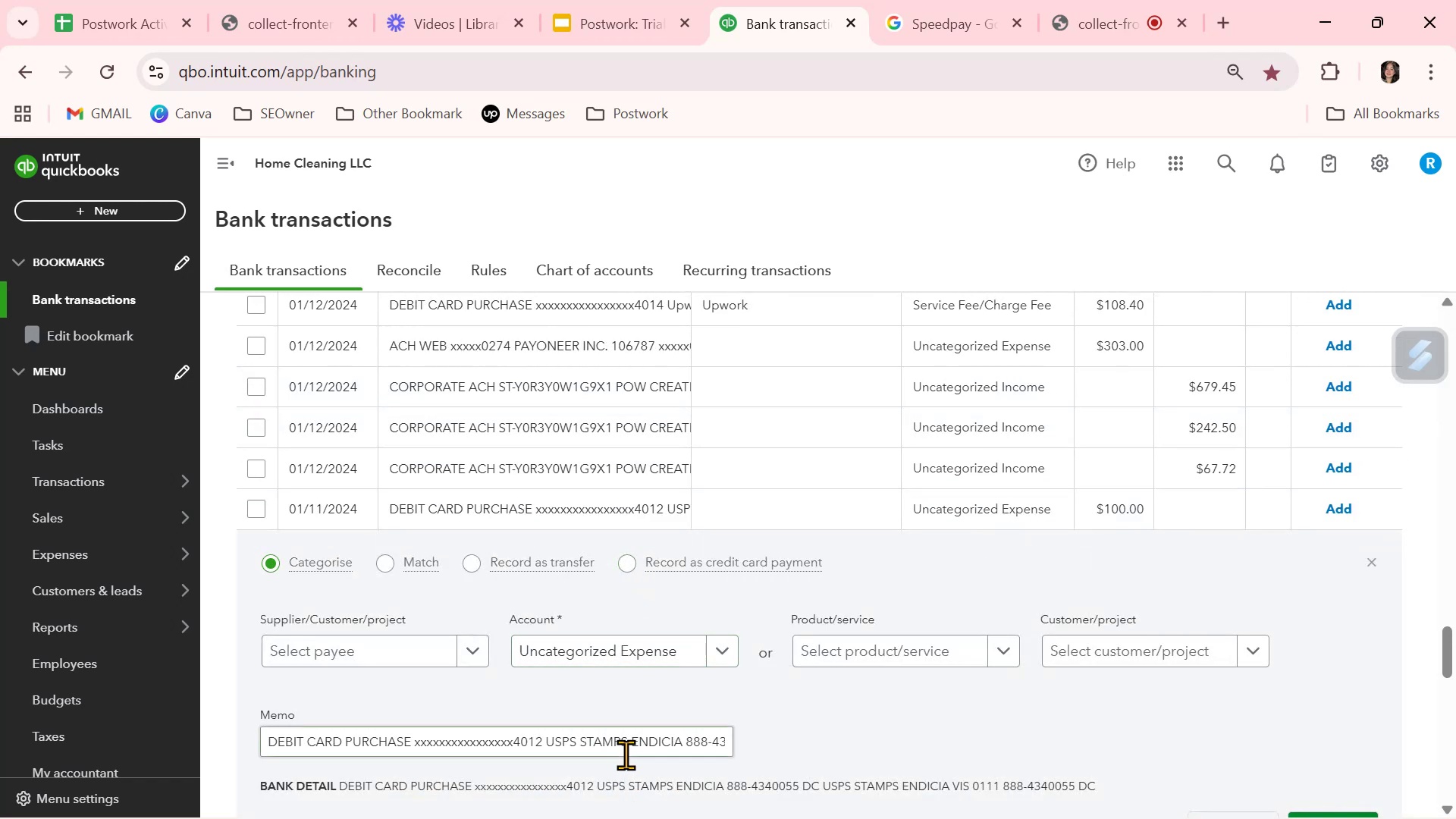 
left_click([626, 744])
 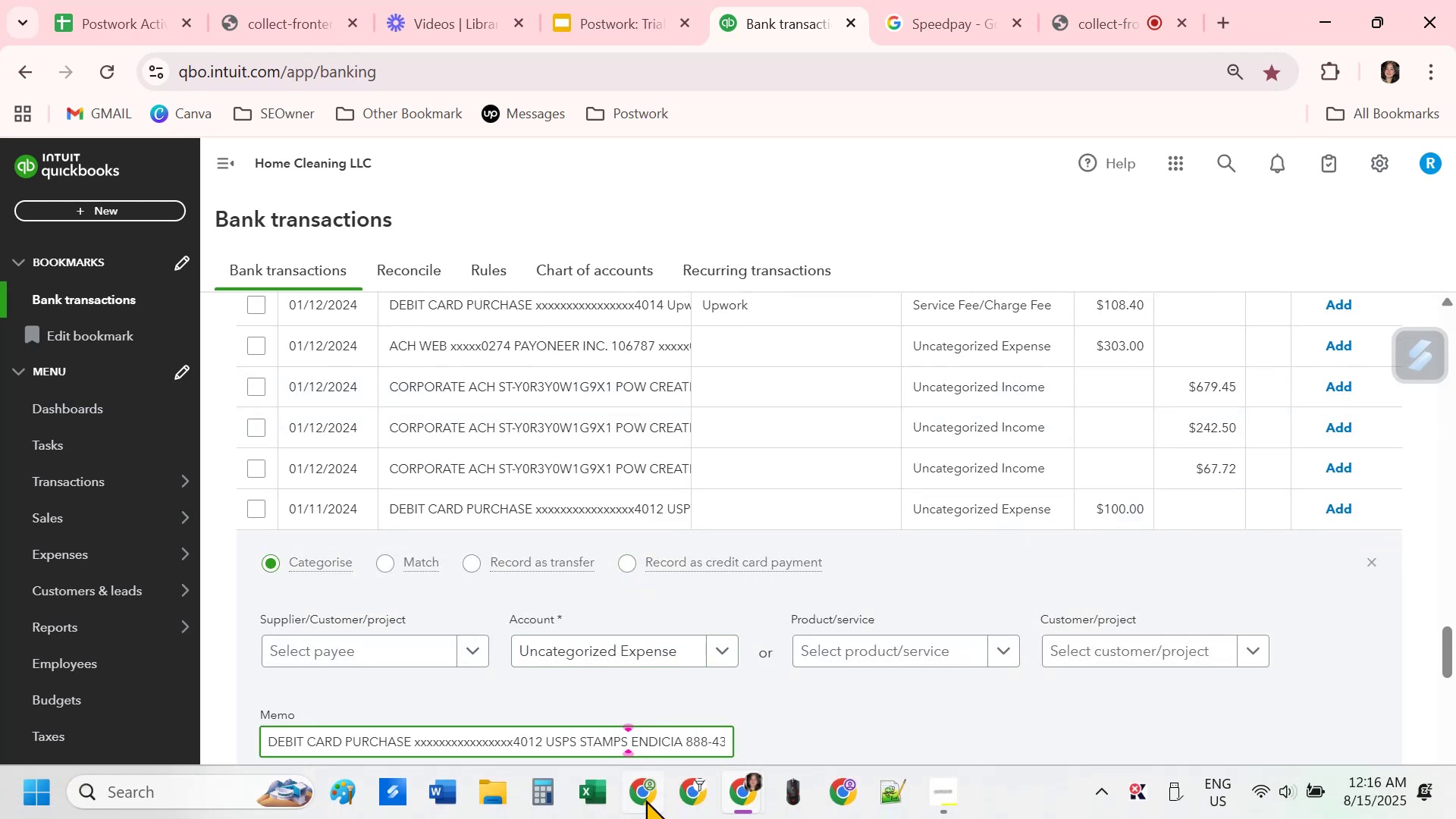 
hold_key(key=ArrowRight, duration=1.53)
 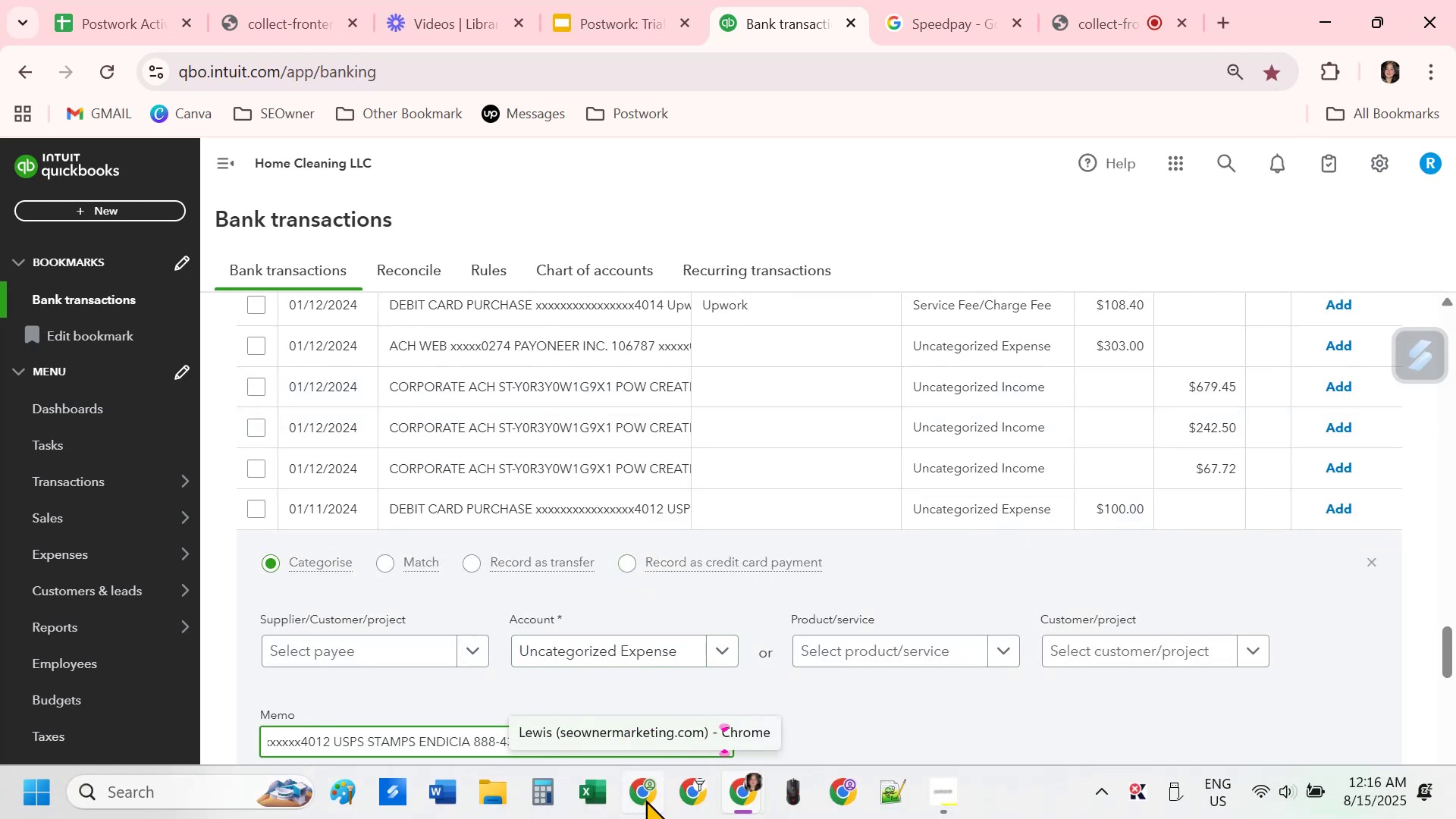 
hold_key(key=ArrowRight, duration=1.52)
 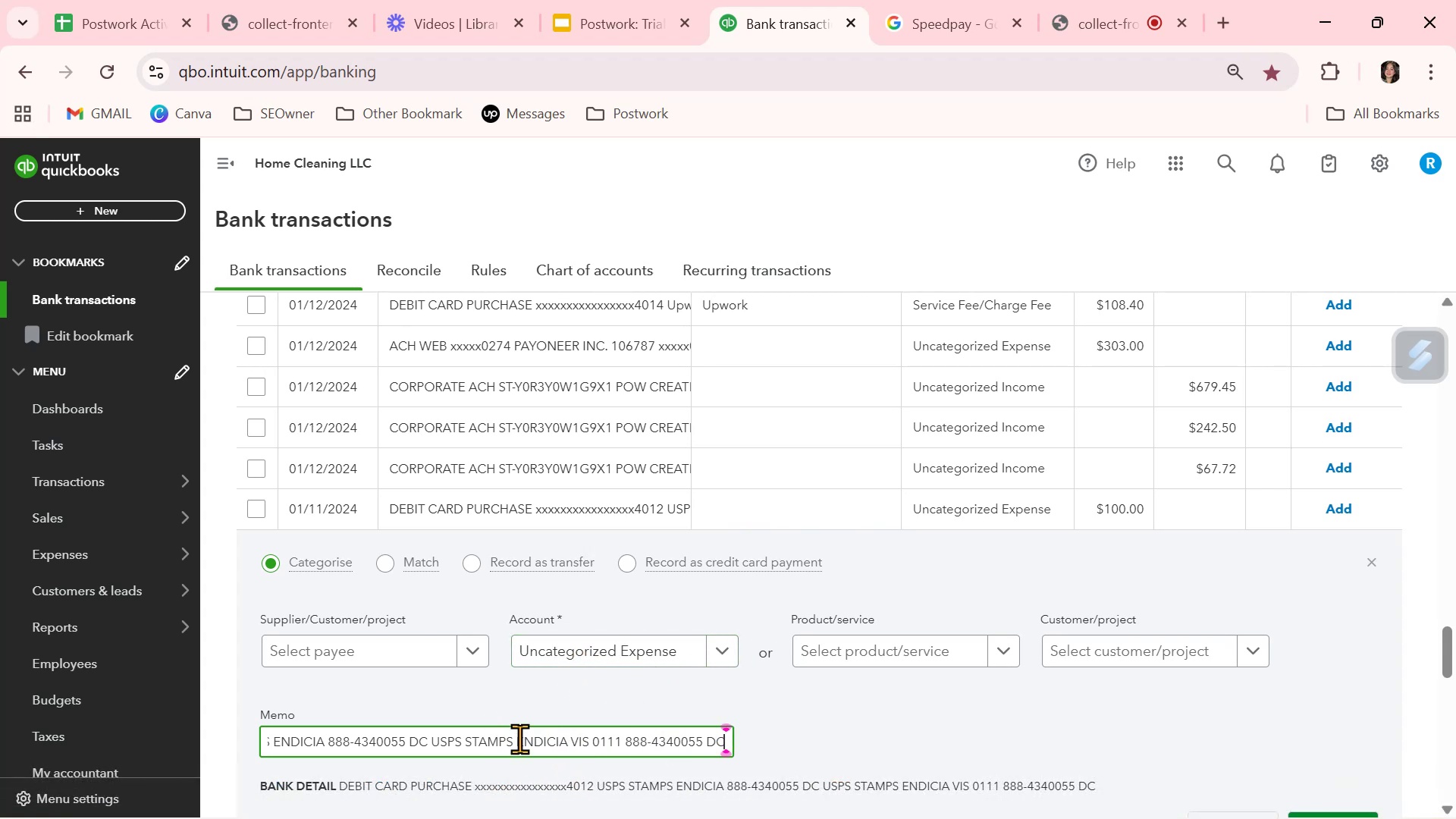 
wait(5.62)
 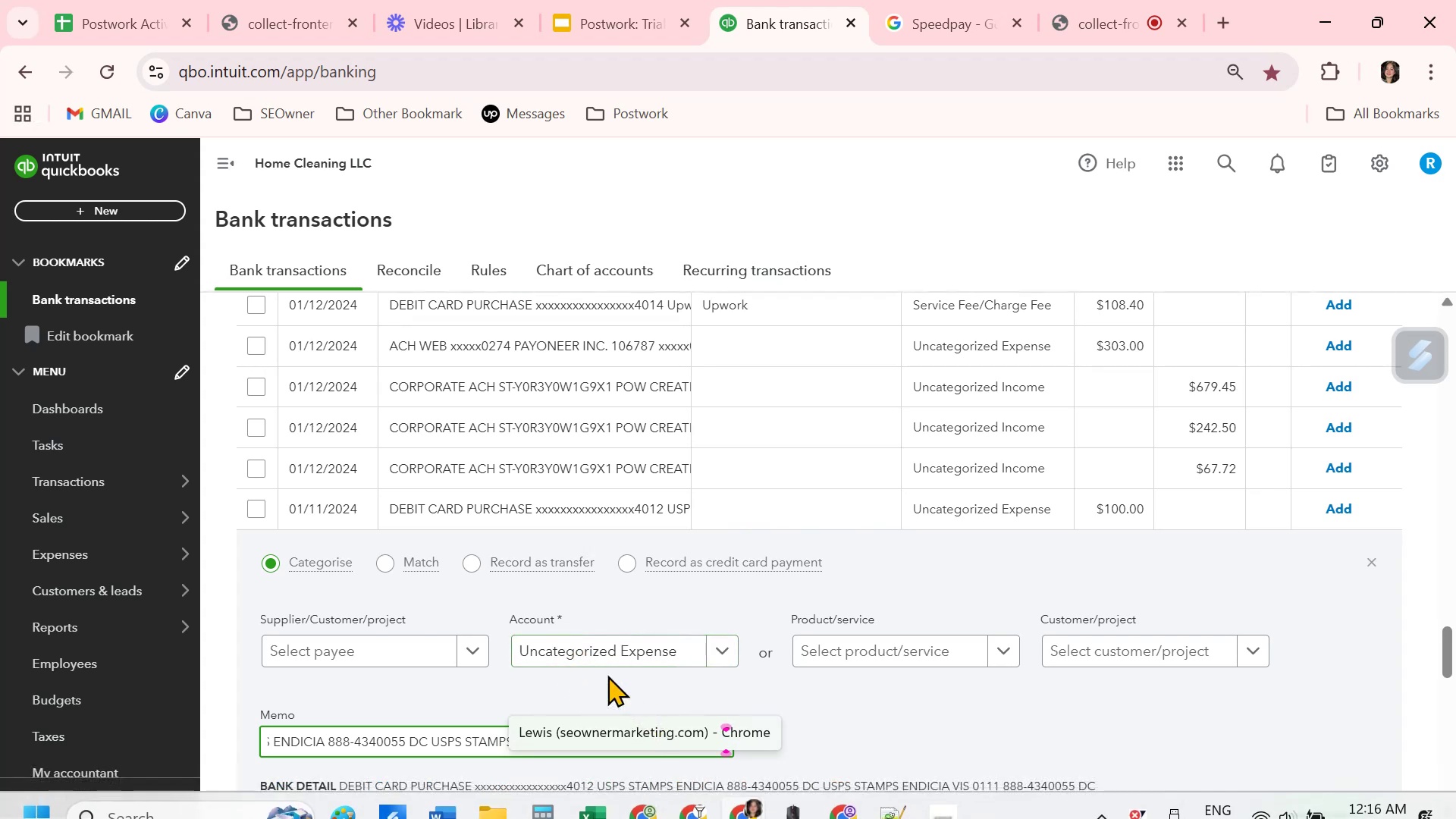 
left_click_drag(start_coordinate=[431, 740], to_coordinate=[512, 739])
 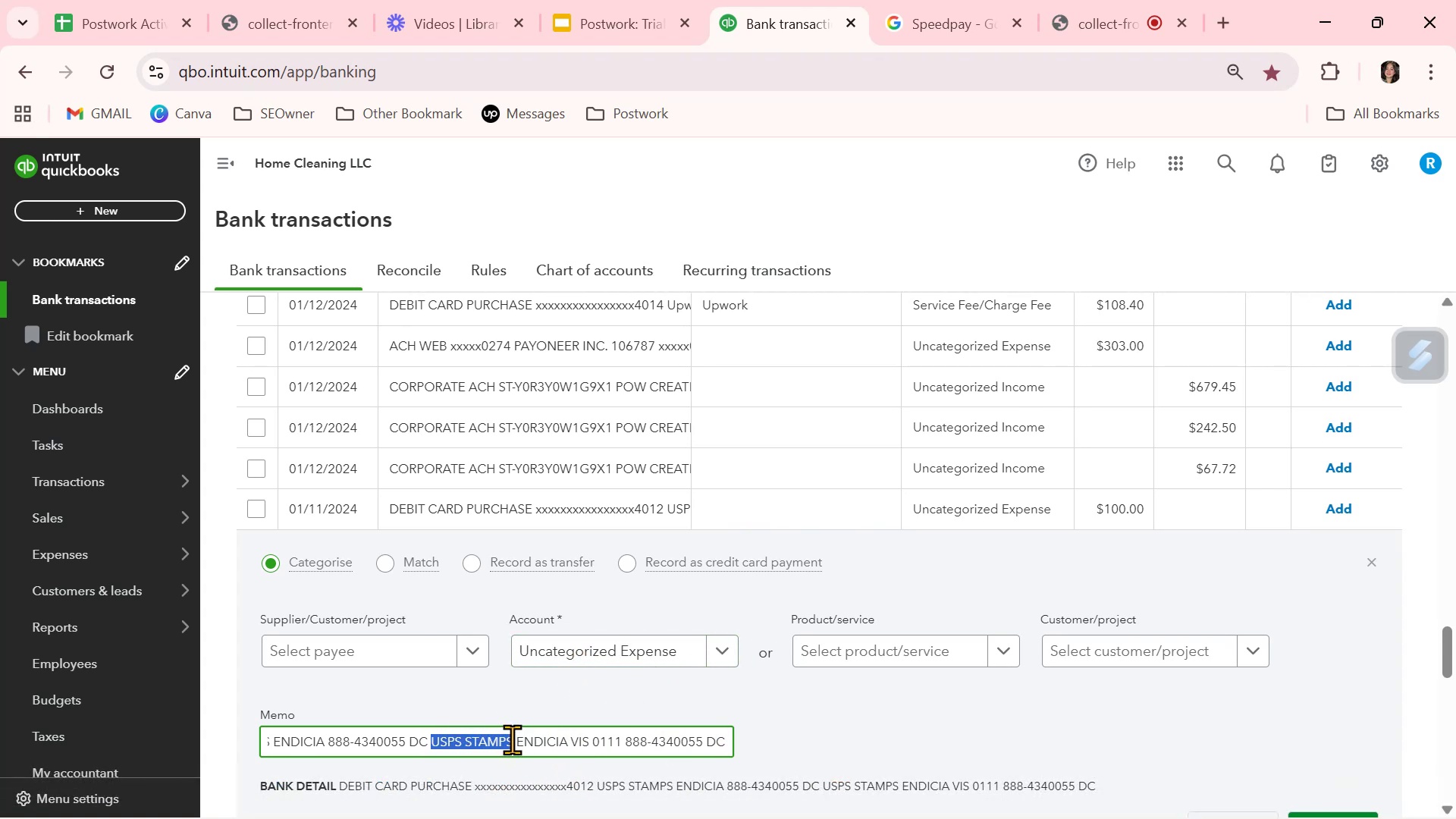 
key(Control+ControlLeft)
 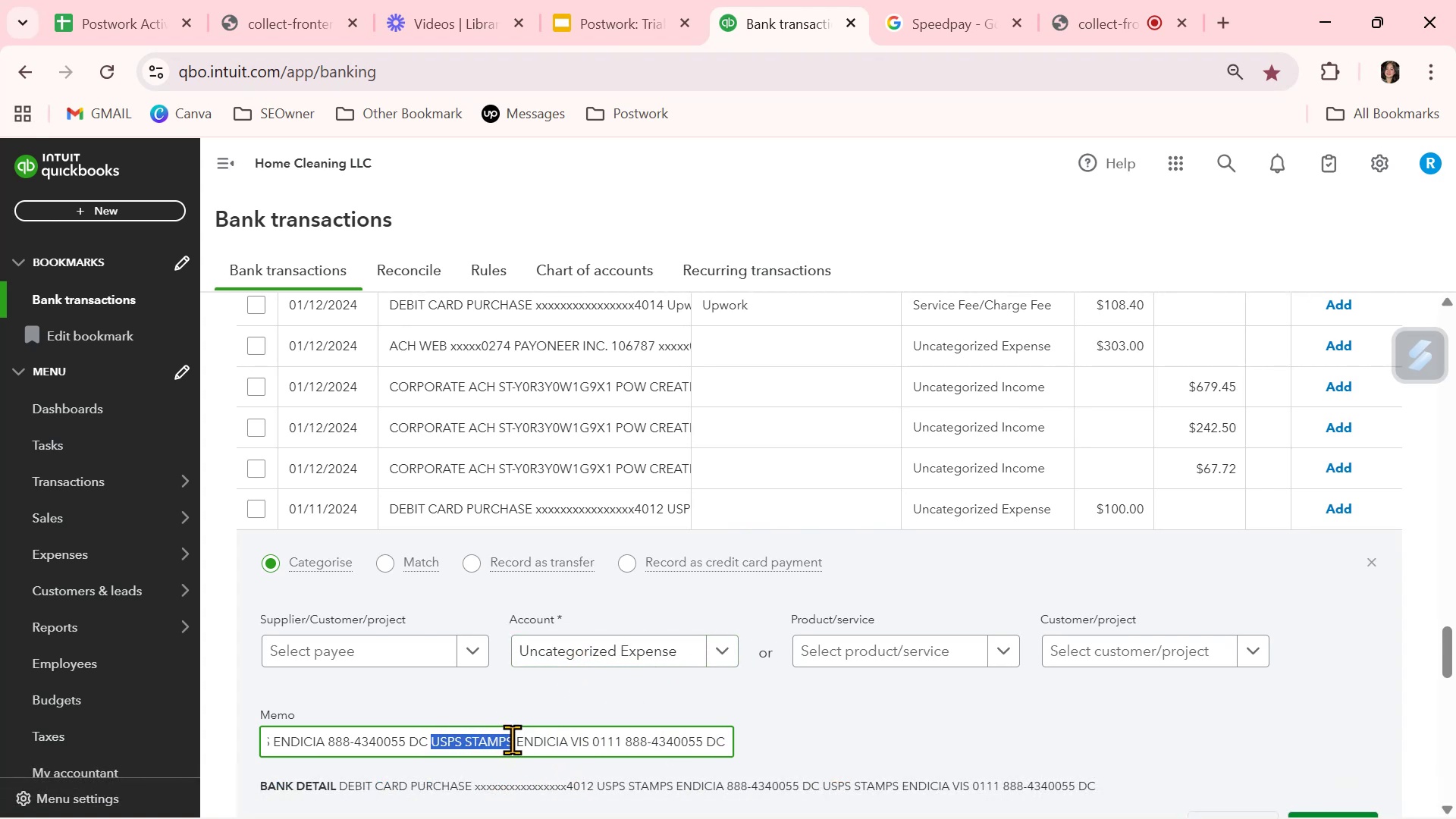 
key(Control+C)
 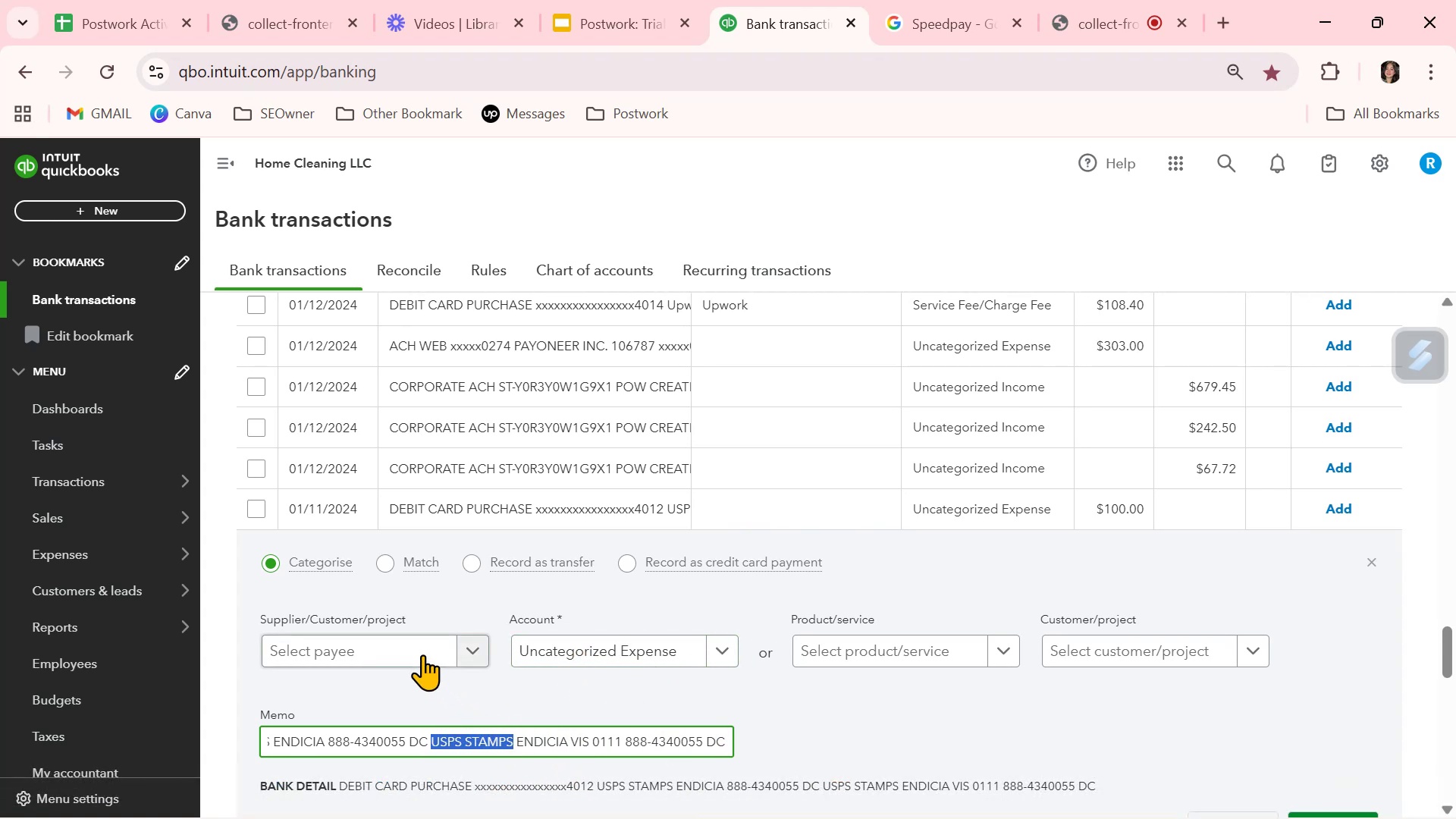 
left_click([422, 651])
 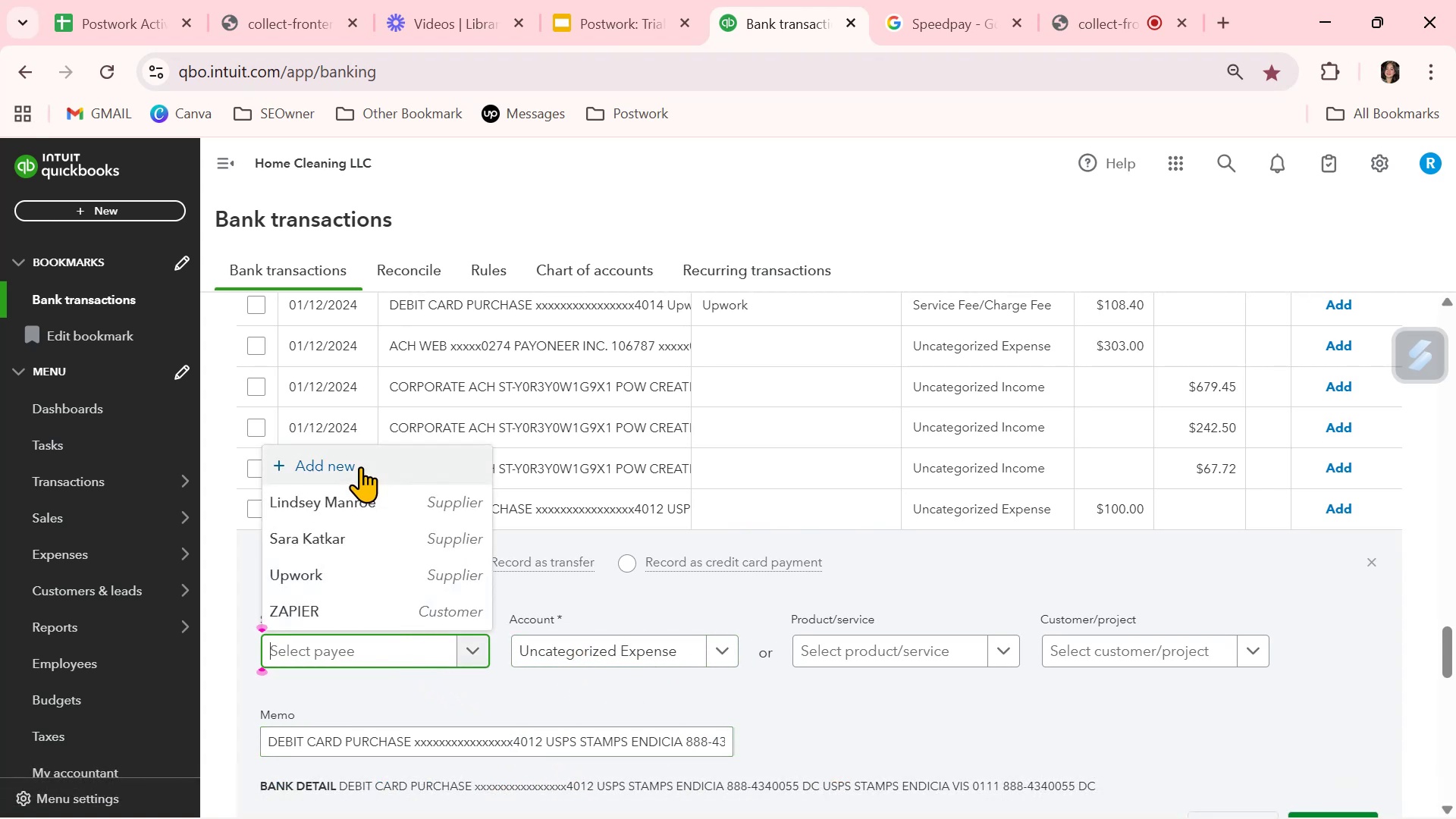 
left_click([360, 466])
 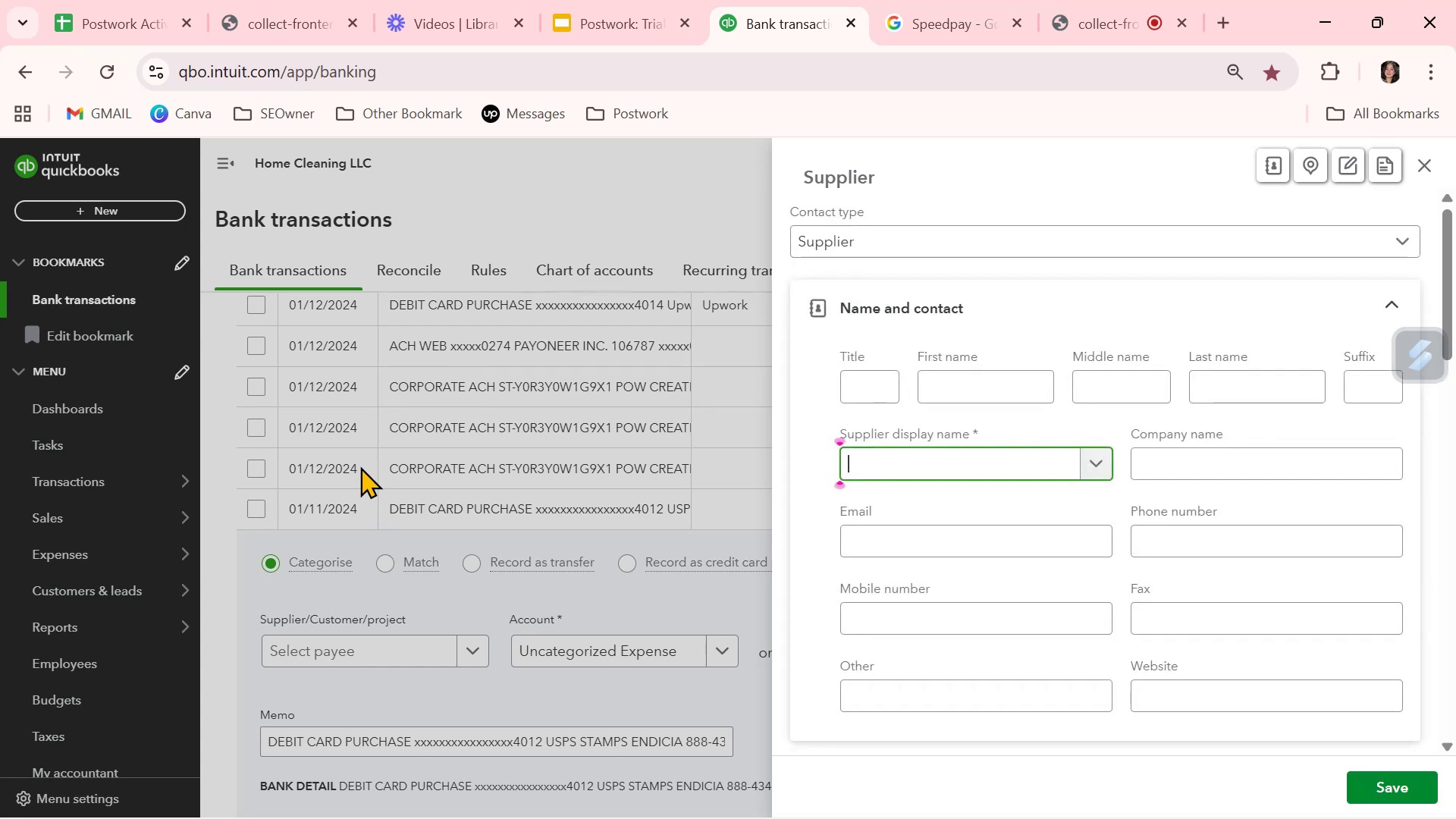 
key(Control+ControlLeft)
 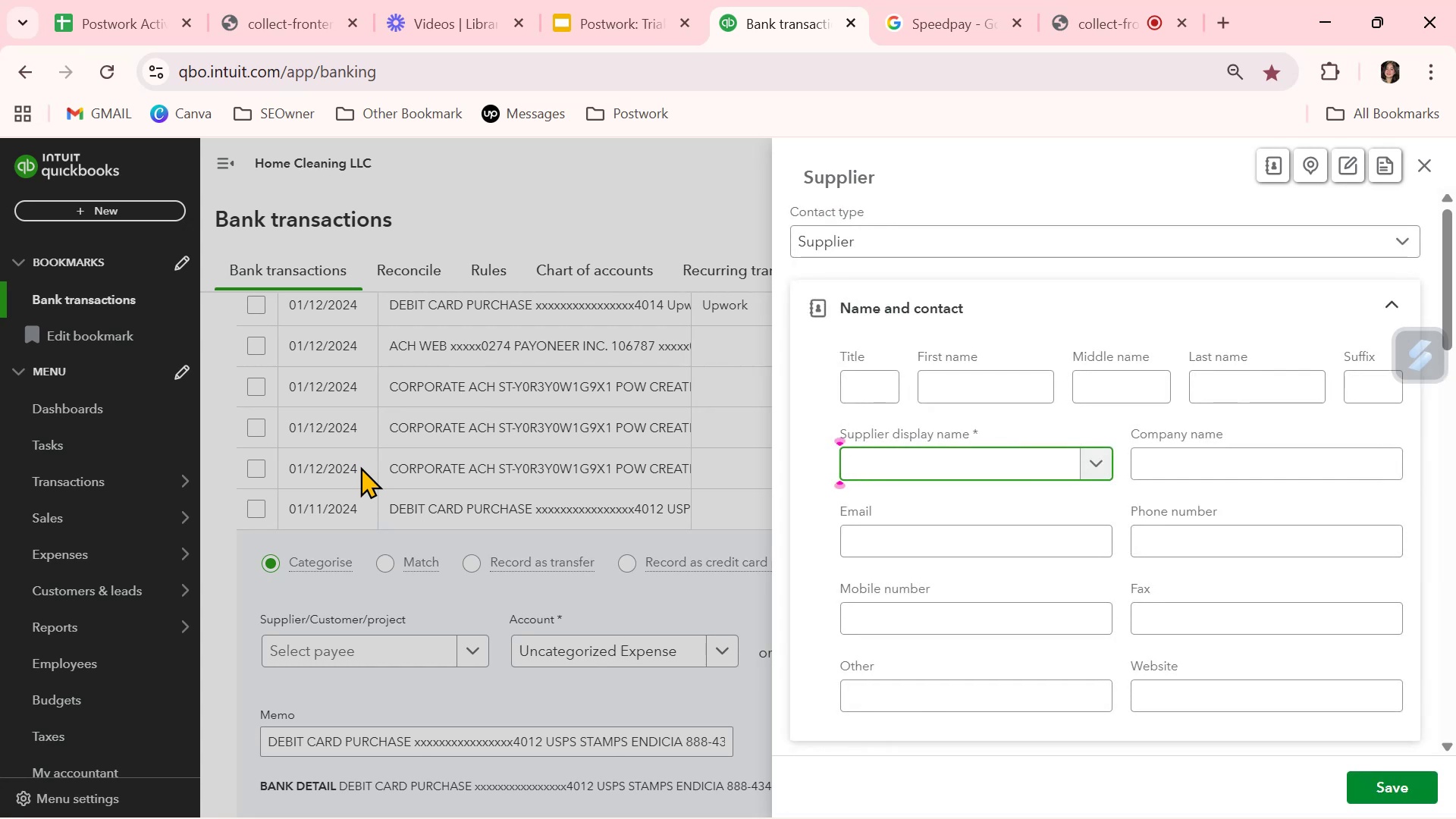 
key(Control+V)
 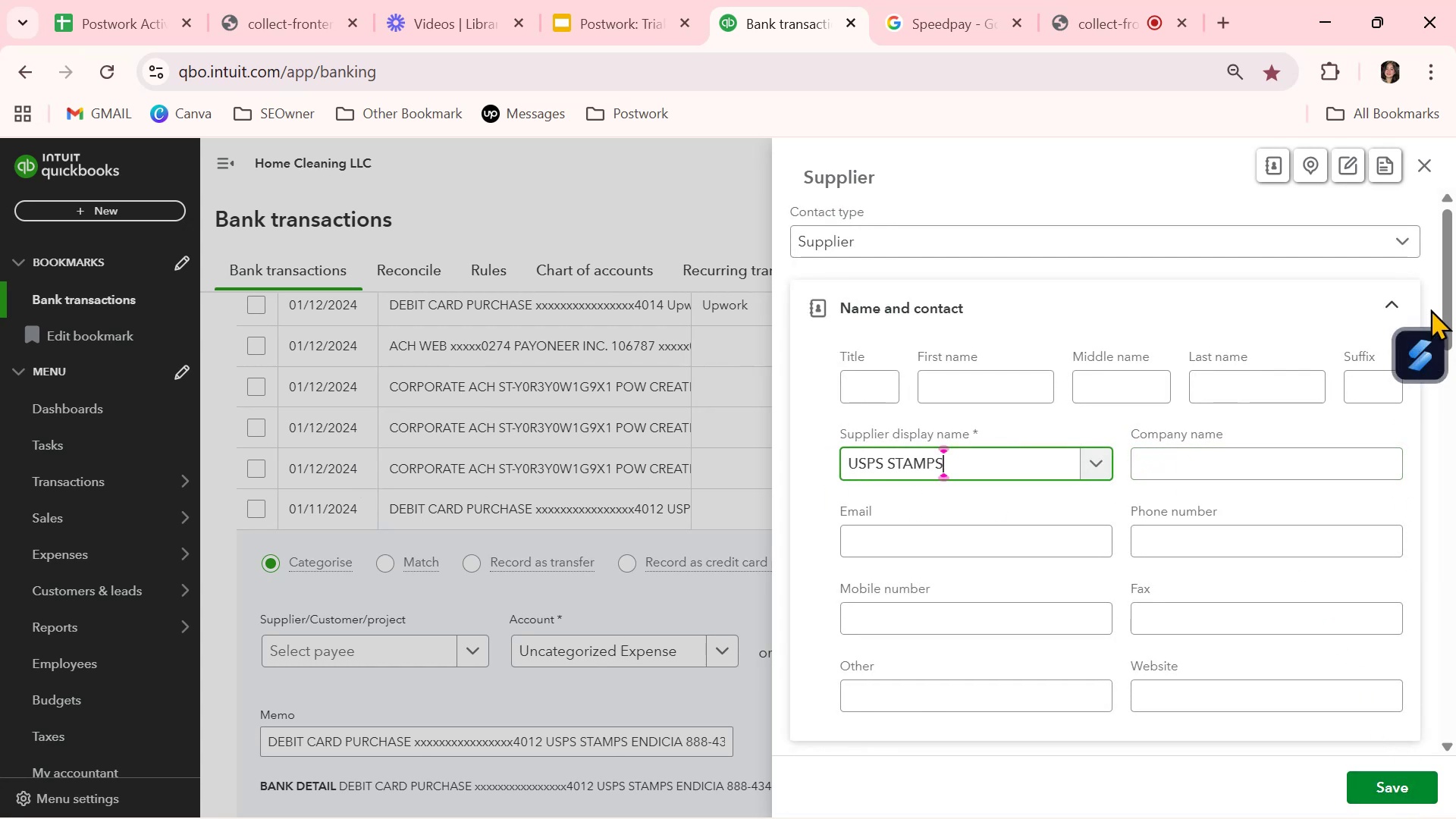 
left_click([1412, 785])
 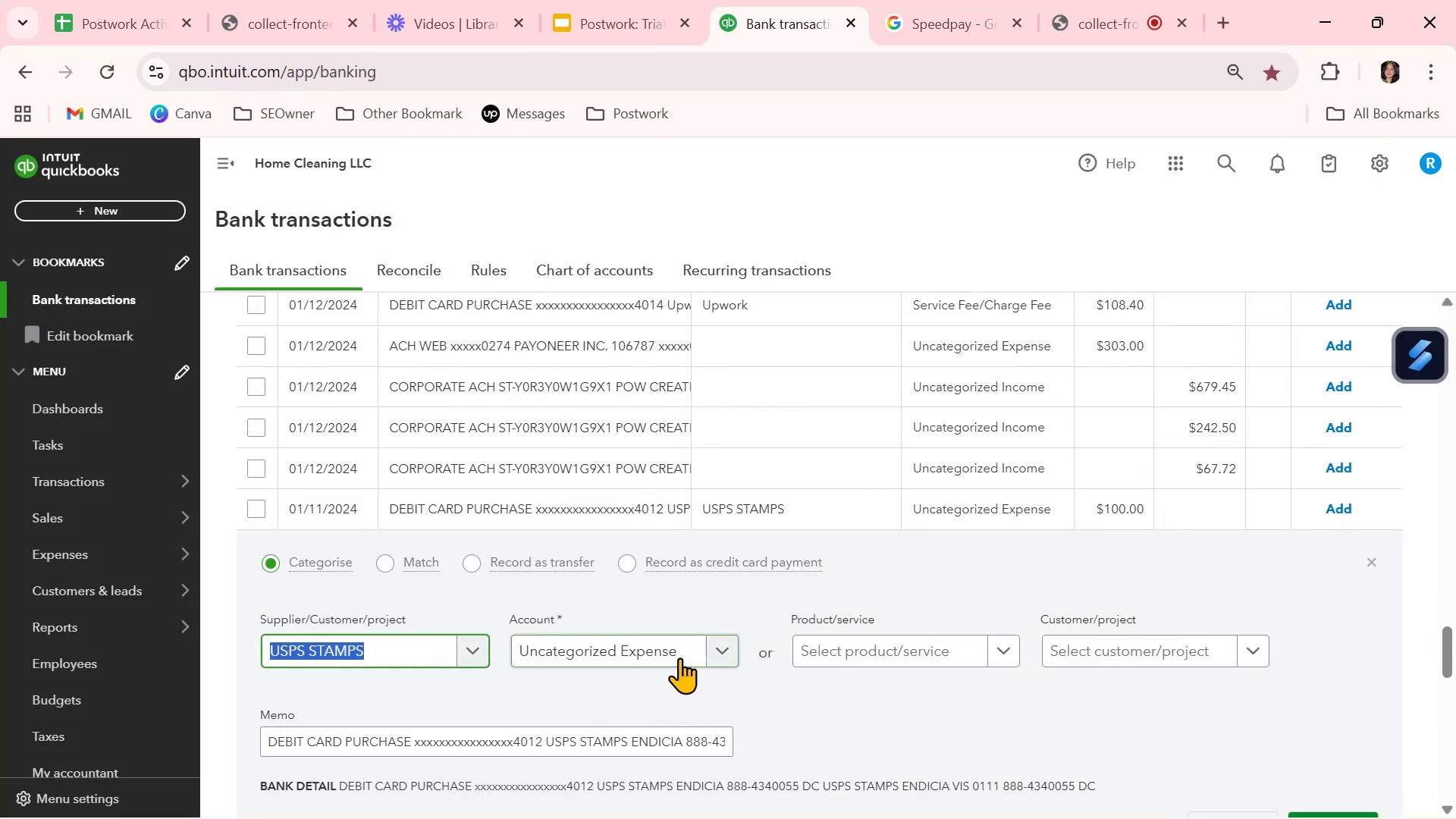 
left_click([654, 652])
 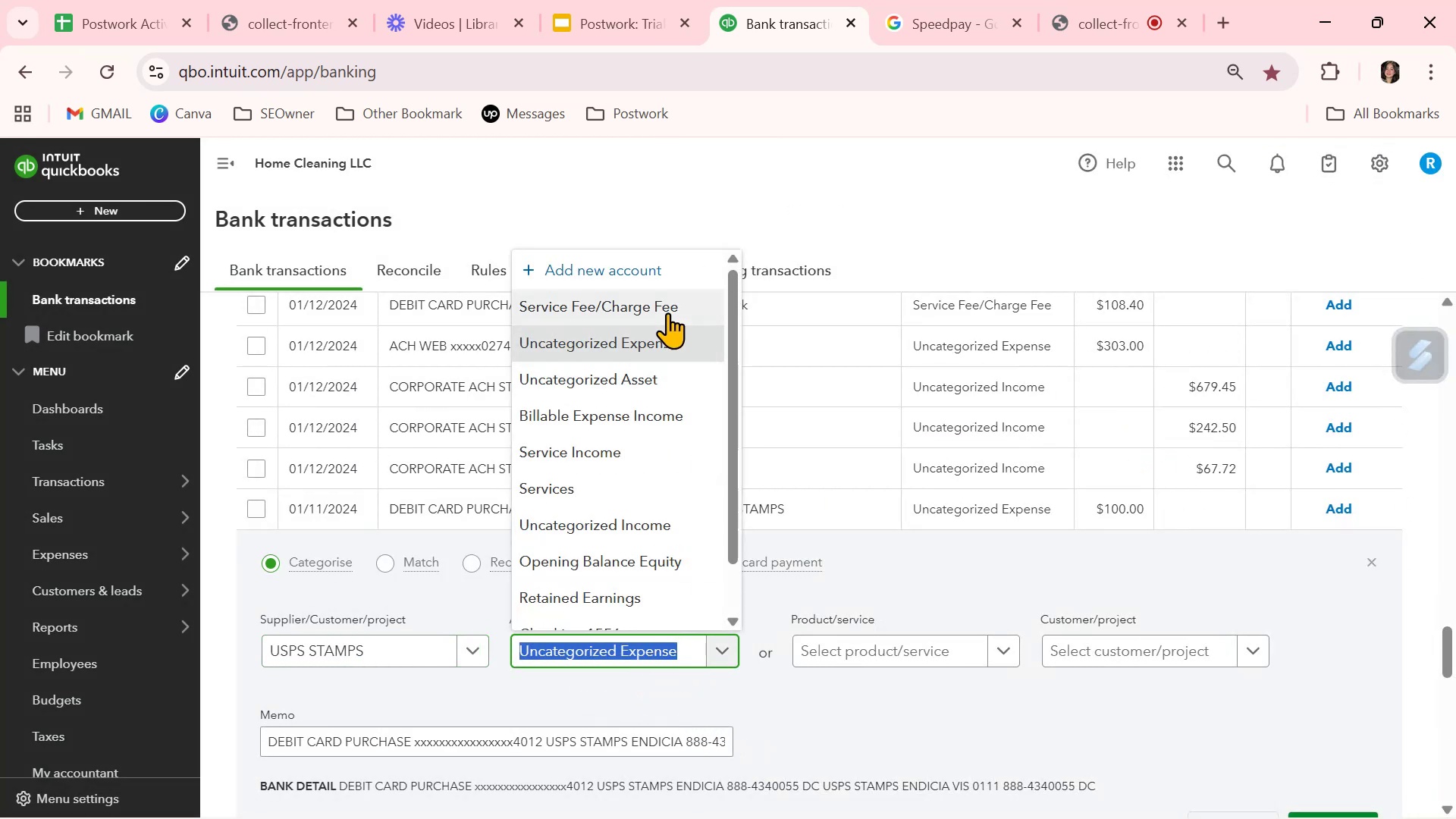 
left_click([667, 306])
 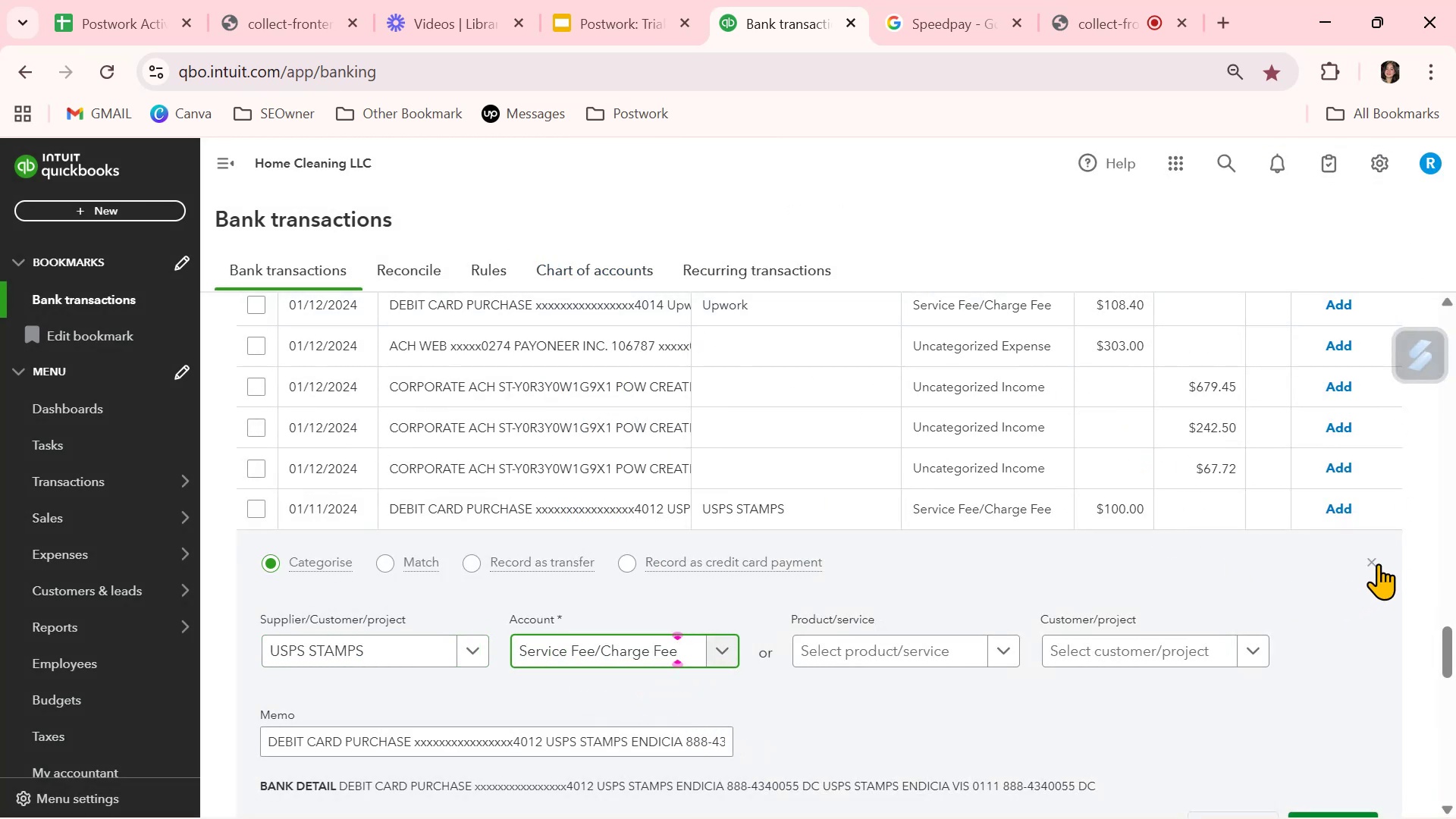 
left_click([1379, 562])
 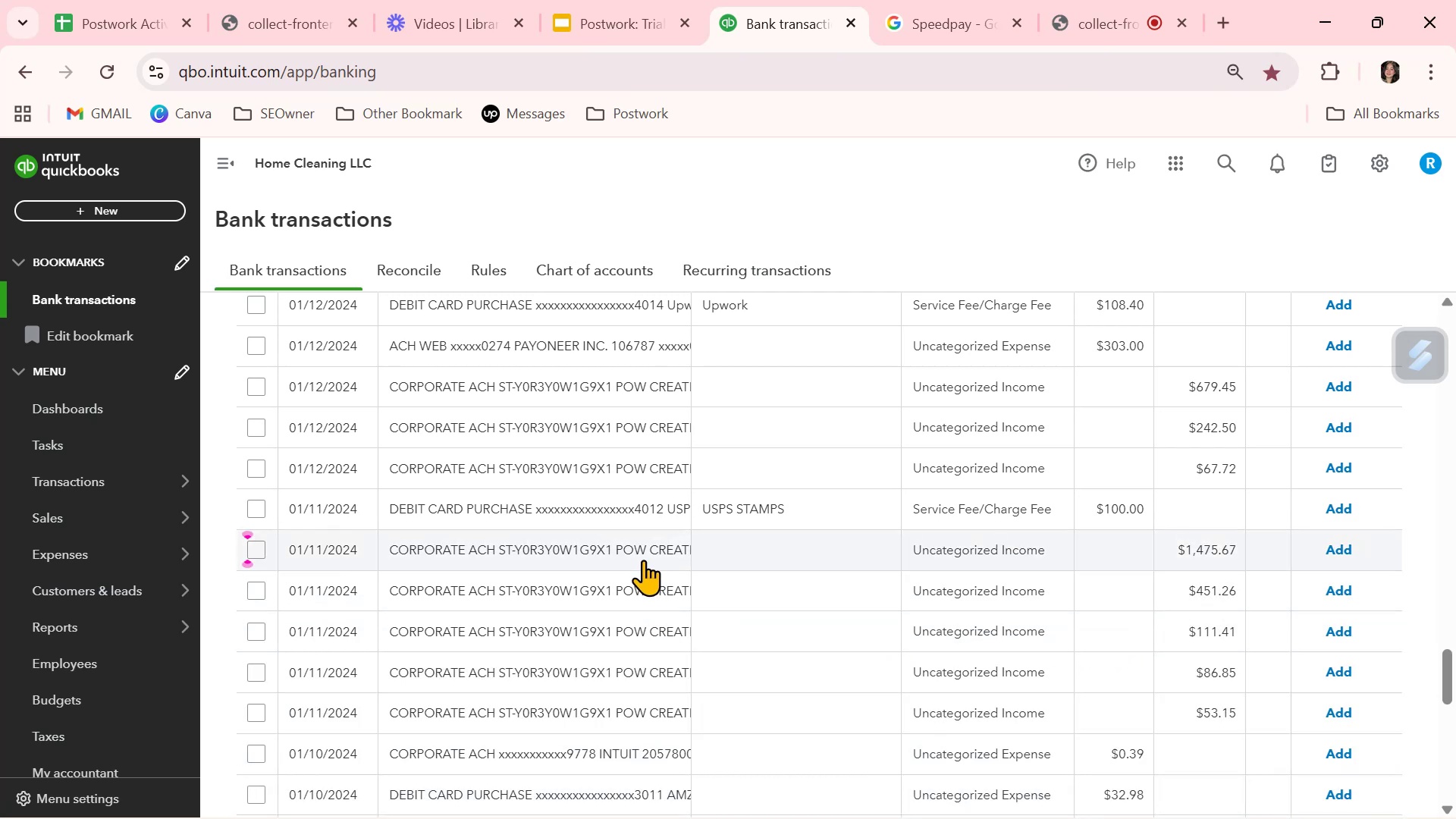 
wait(5.98)
 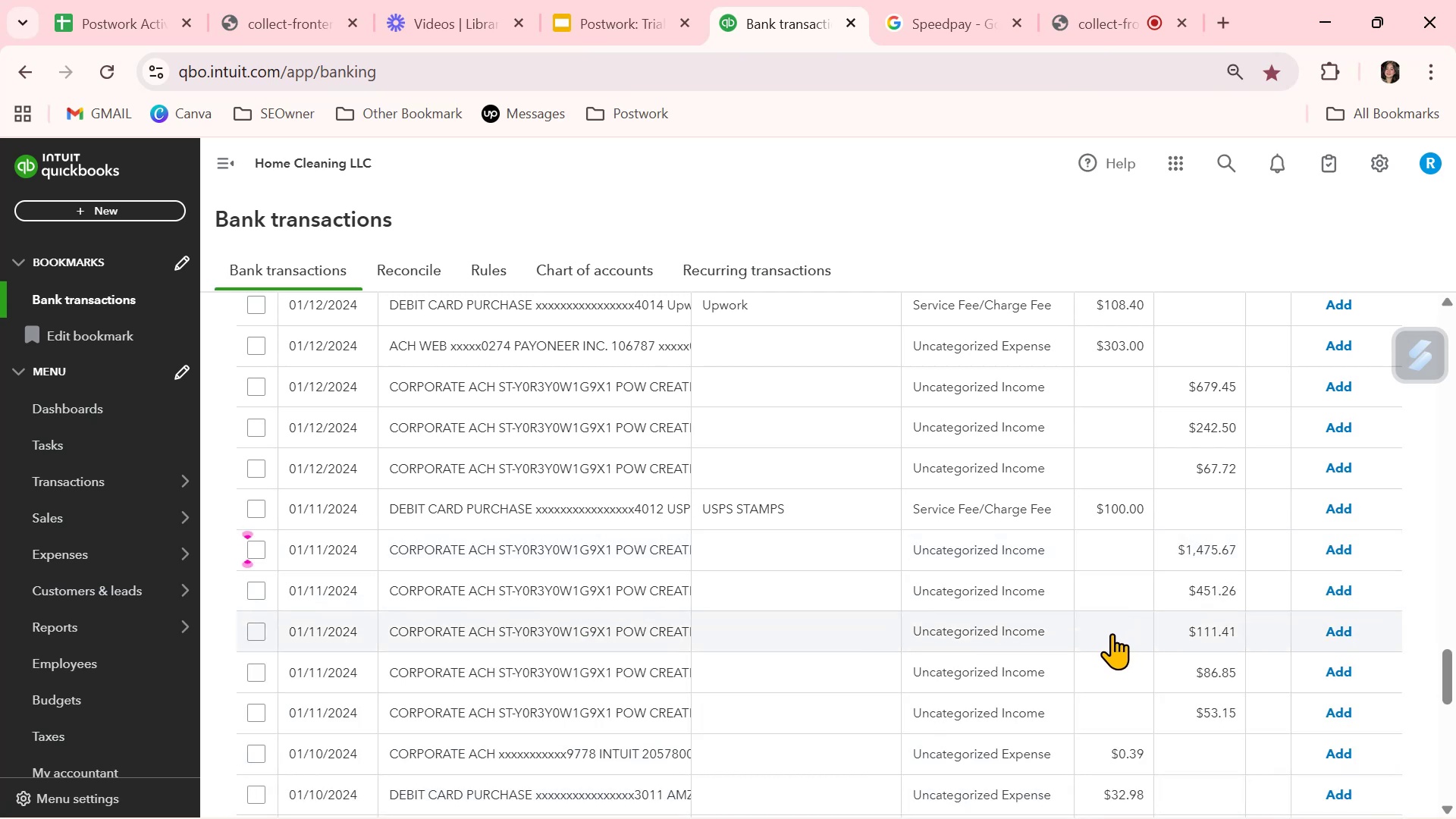 
left_click([644, 560])
 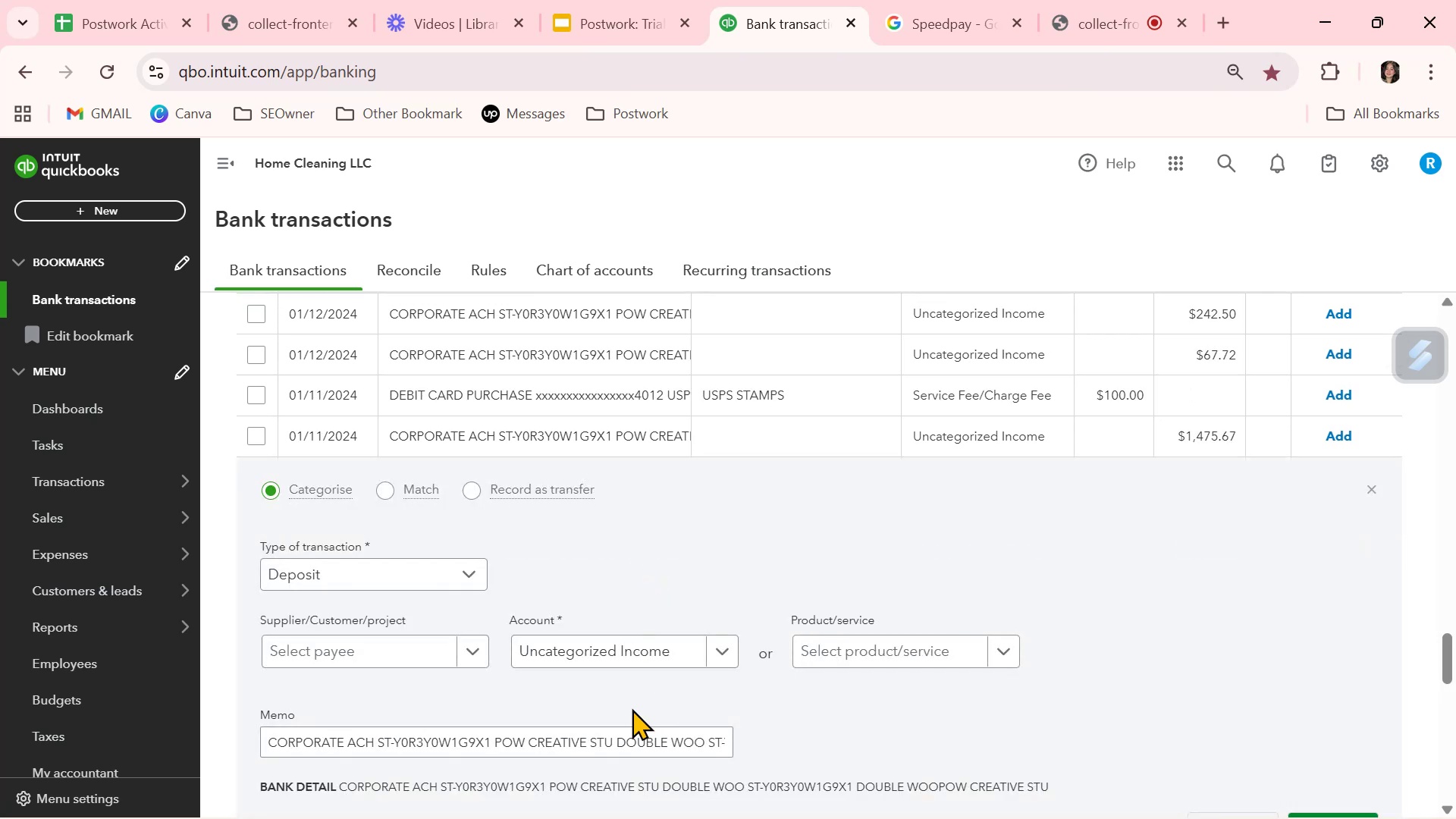 
left_click([623, 736])
 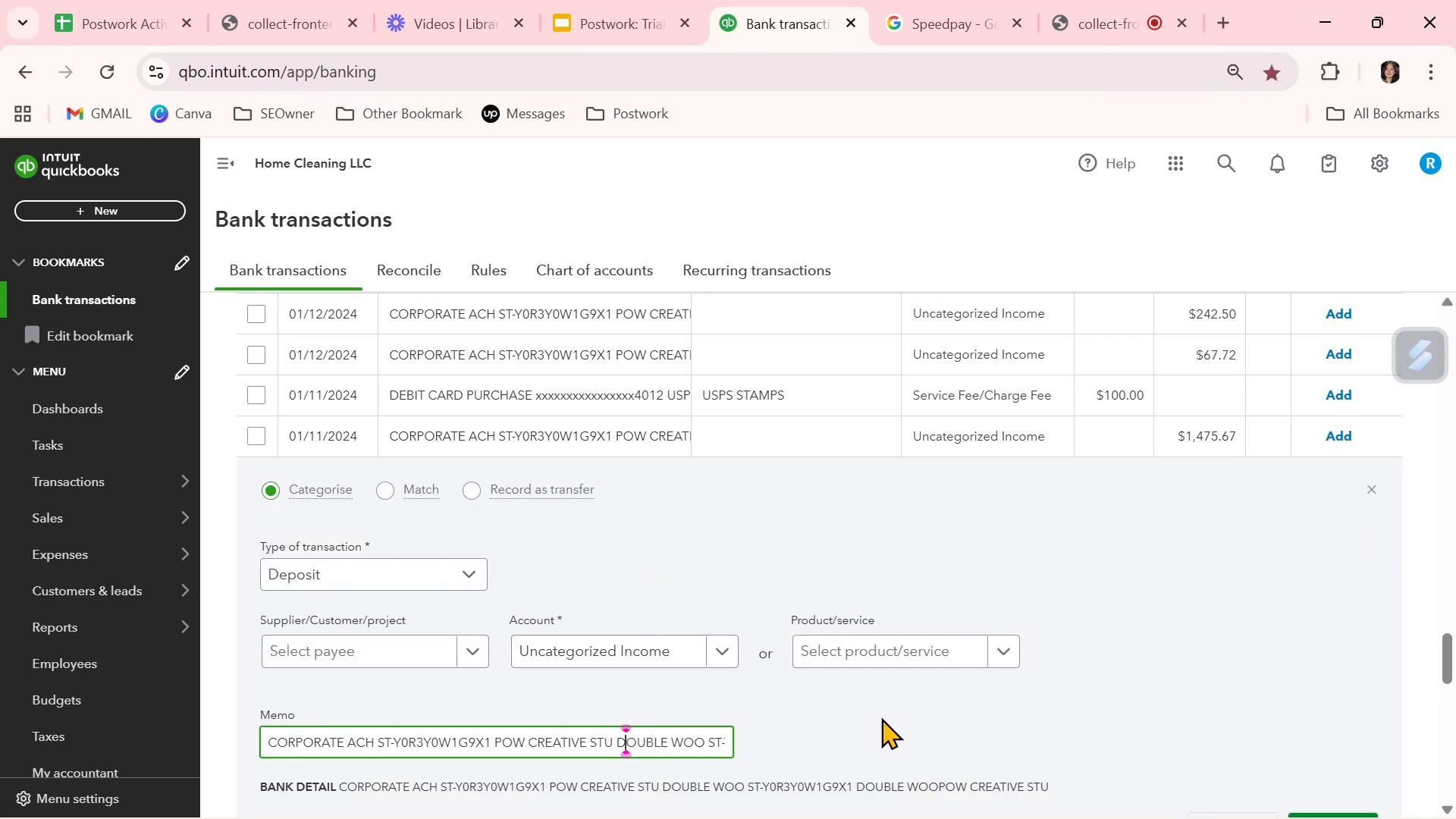 
hold_key(key=ArrowRight, duration=1.06)
 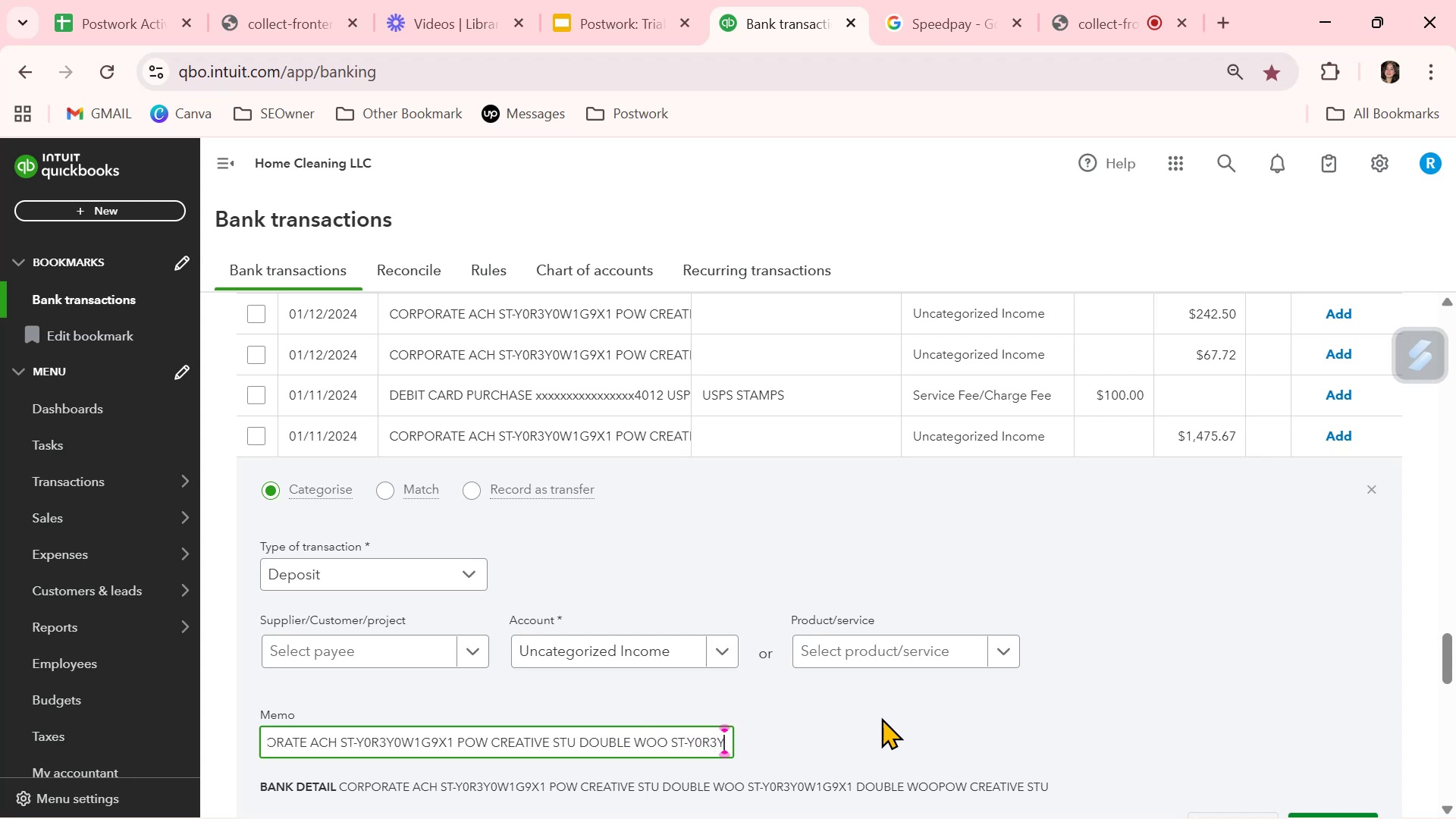 
hold_key(key=ArrowRight, duration=1.25)
 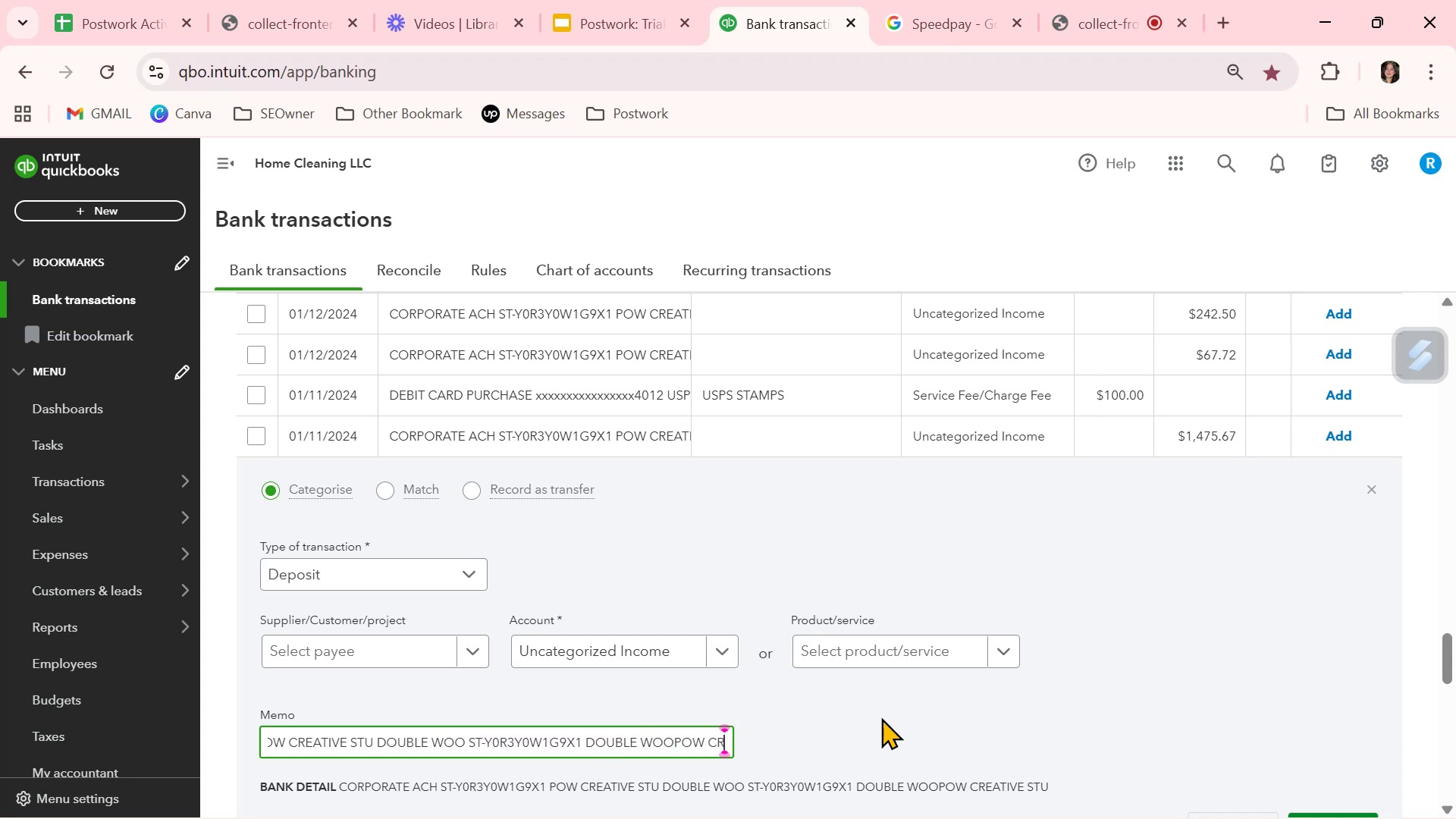 
hold_key(key=ArrowRight, duration=1.25)
 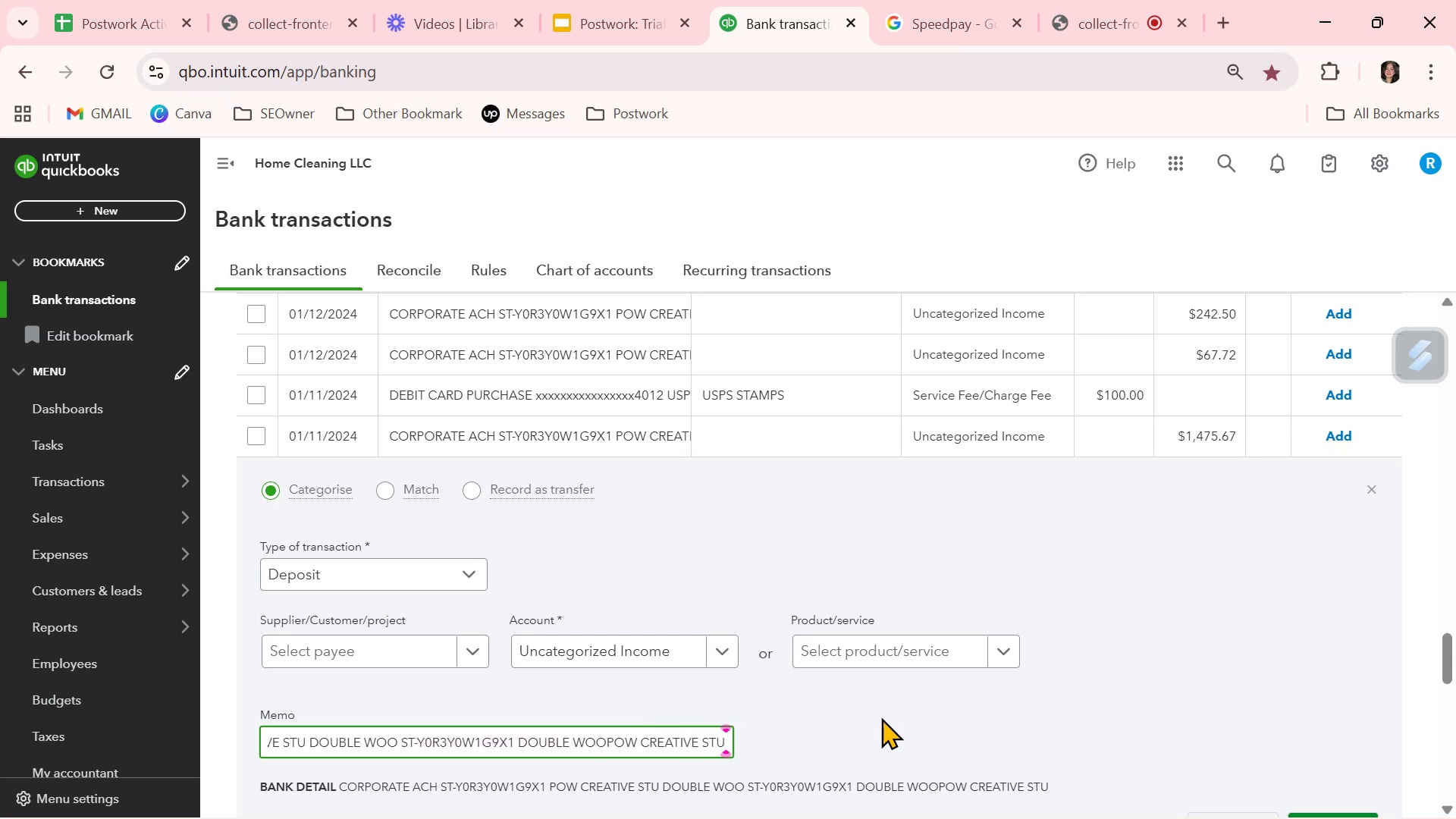 
hold_key(key=ArrowLeft, duration=1.5)
 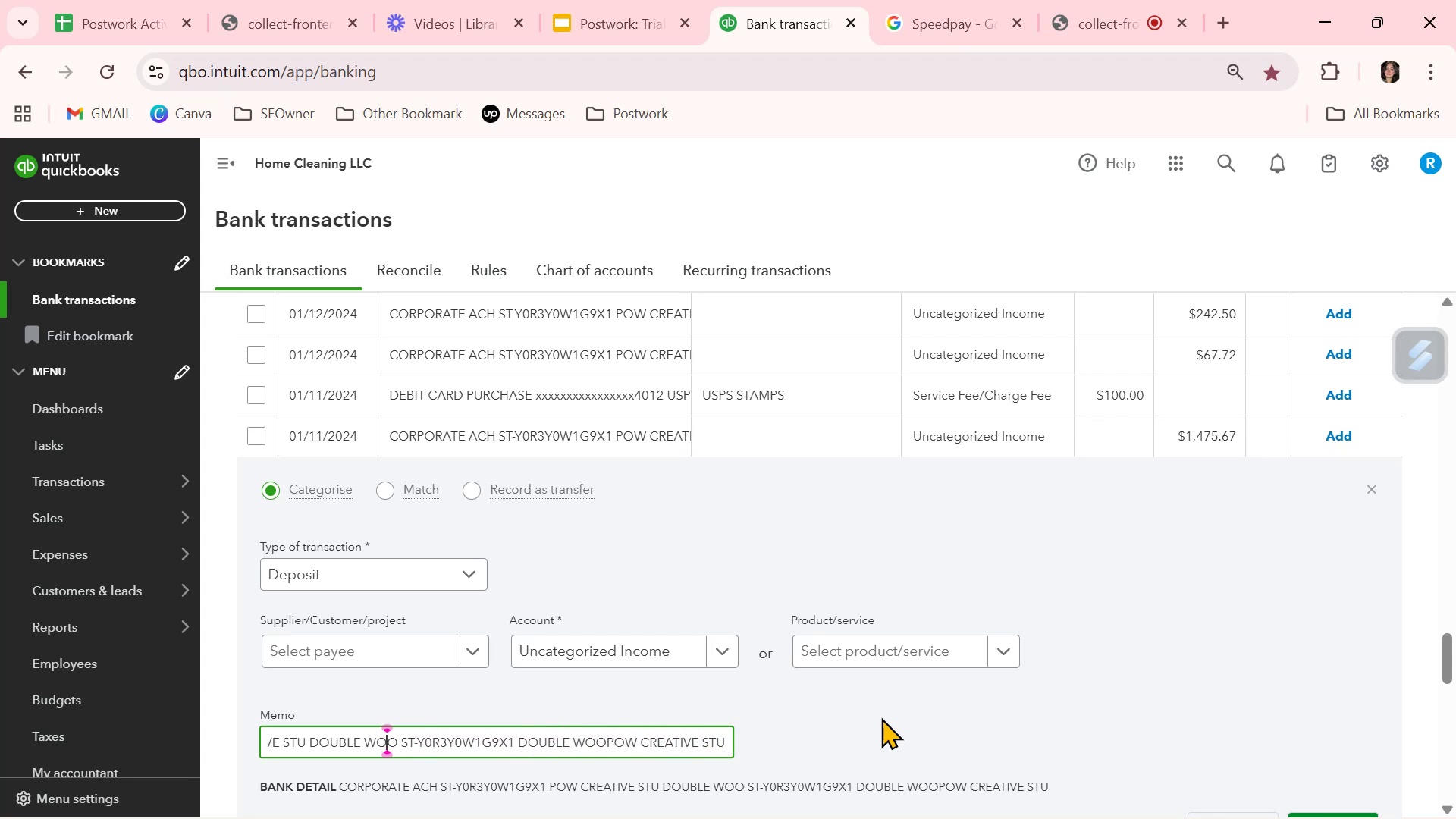 
hold_key(key=ArrowLeft, duration=1.52)
 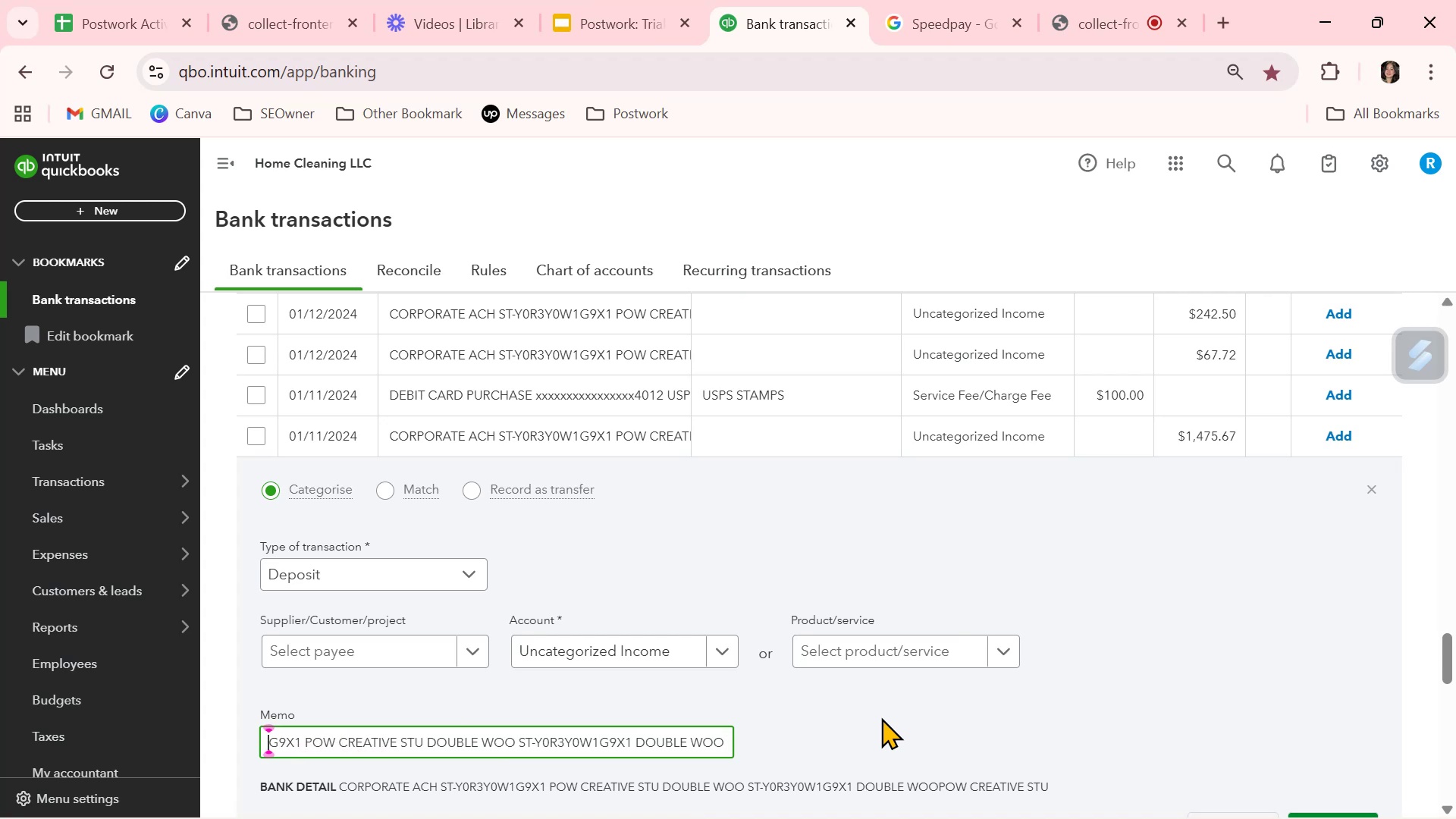 
key(ArrowLeft)
 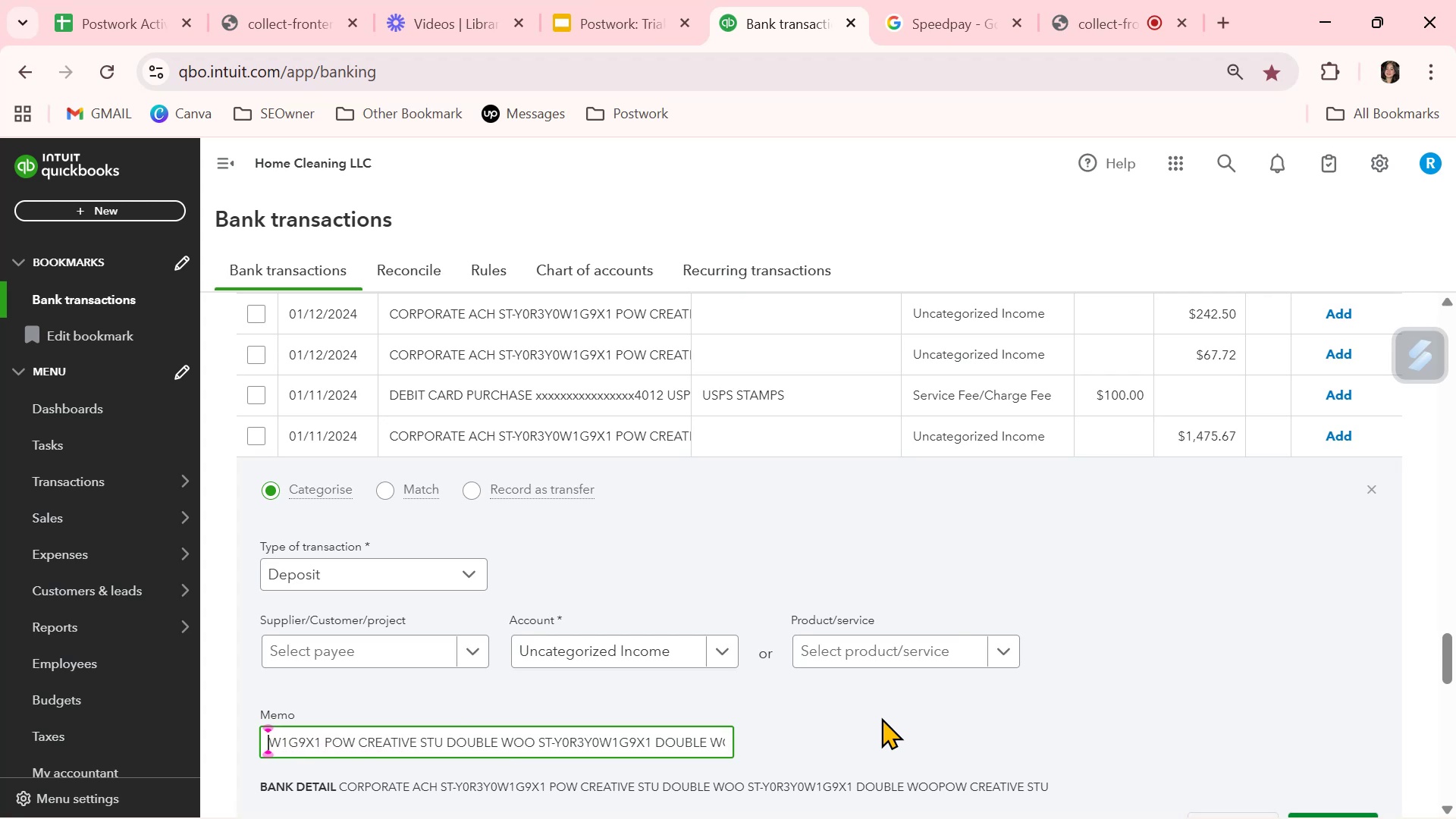 
key(ArrowLeft)
 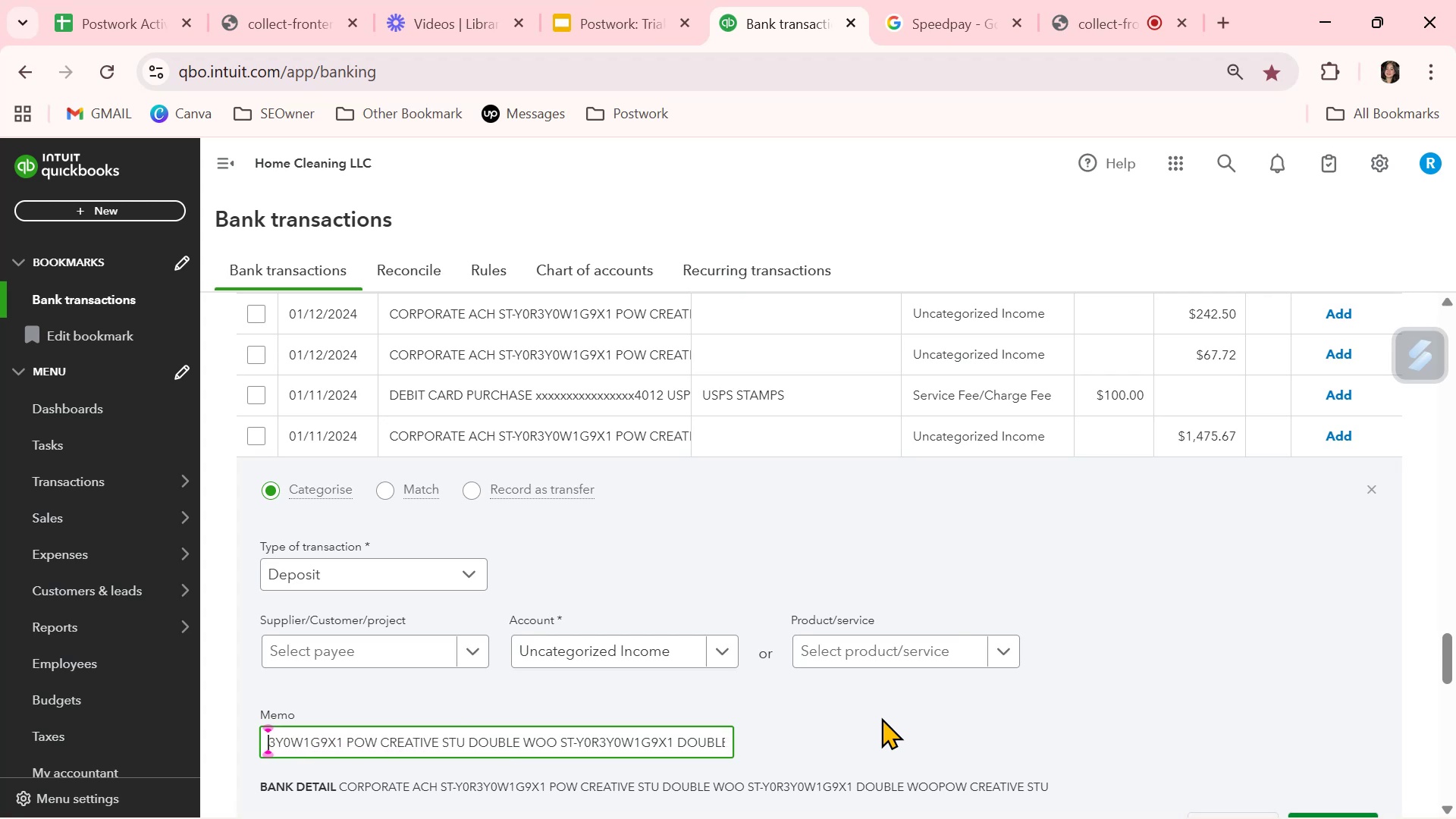 
key(ArrowLeft)
 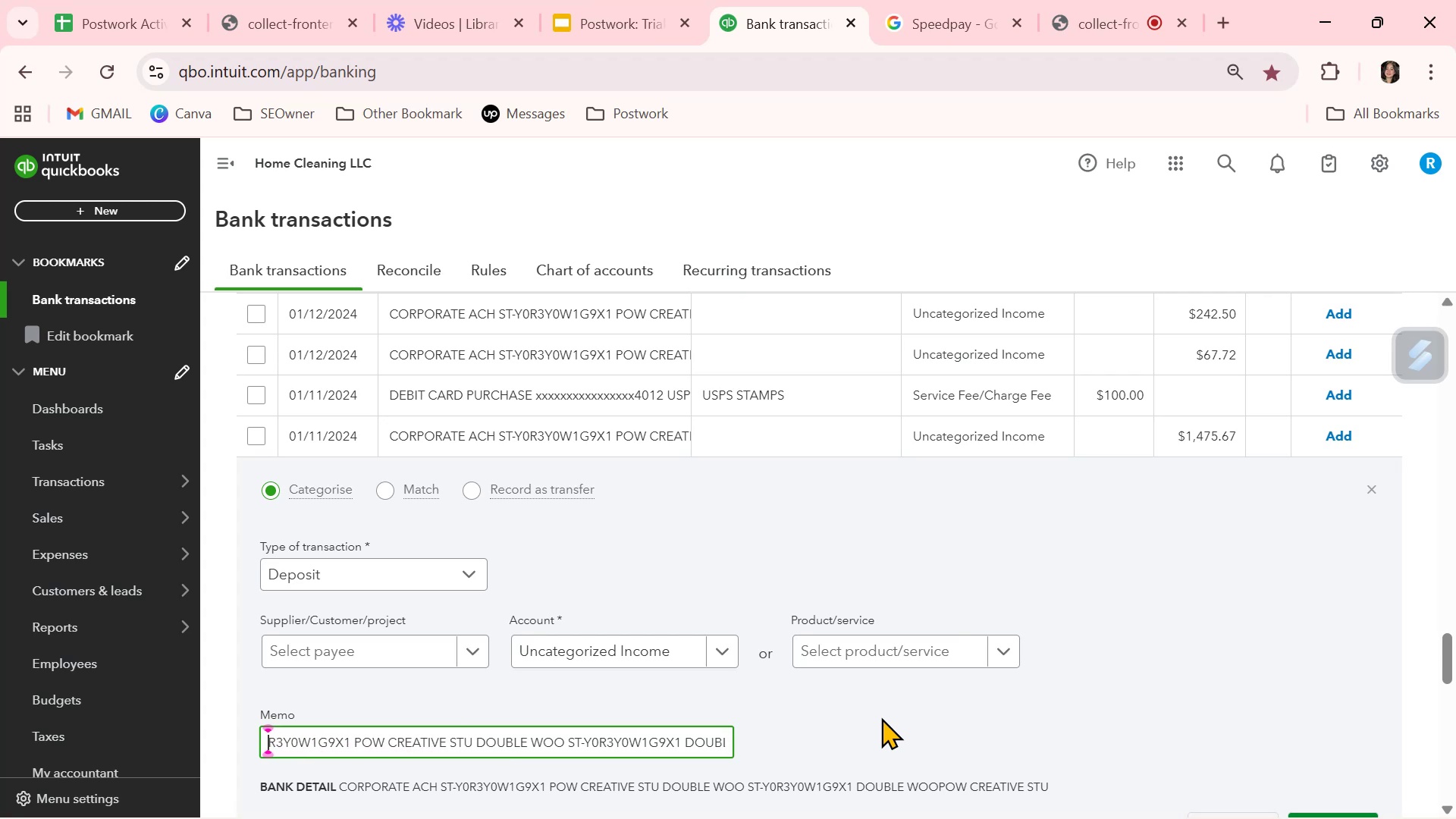 
hold_key(key=ArrowLeft, duration=1.53)
 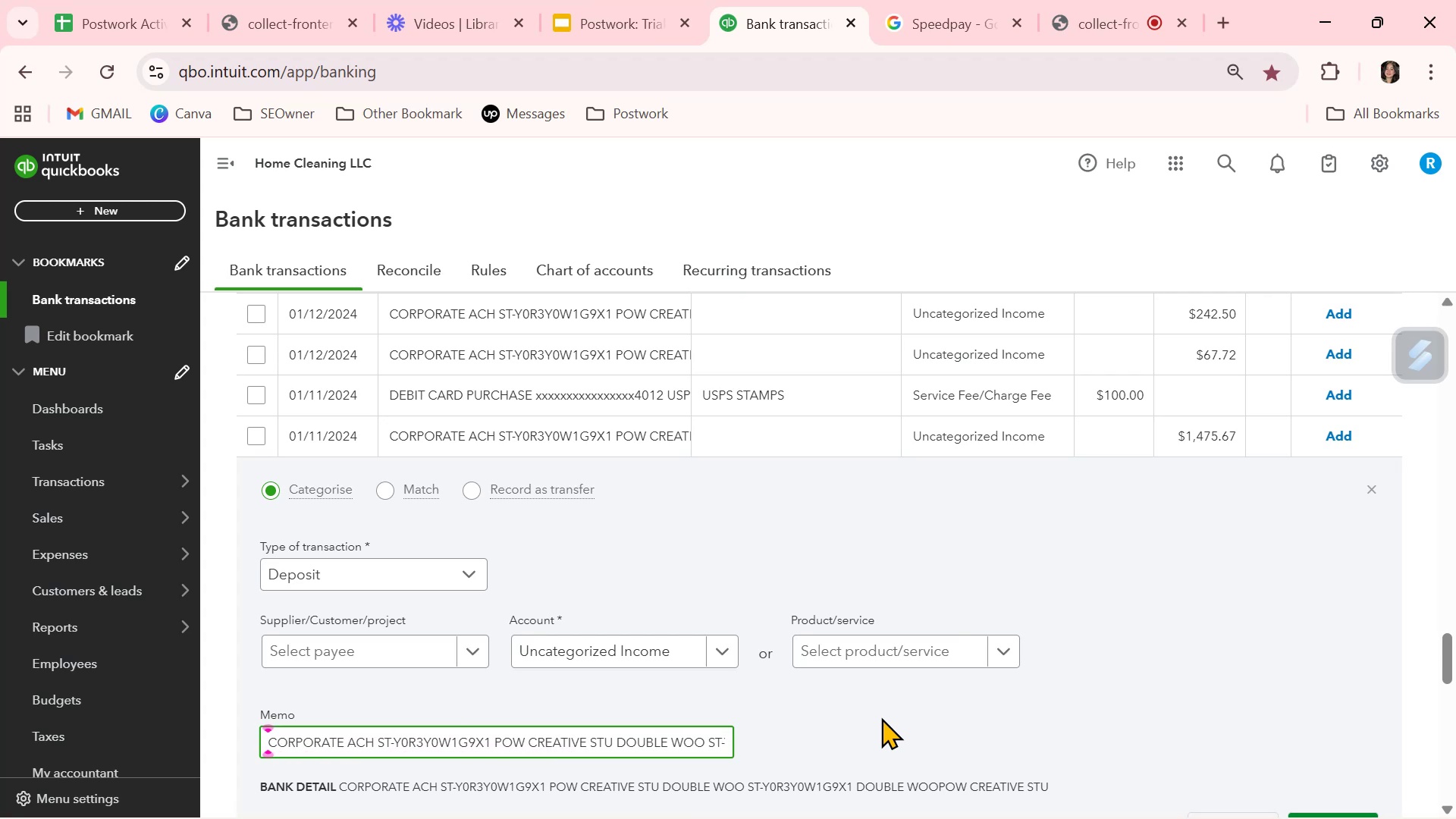 
hold_key(key=ArrowLeft, duration=0.5)
 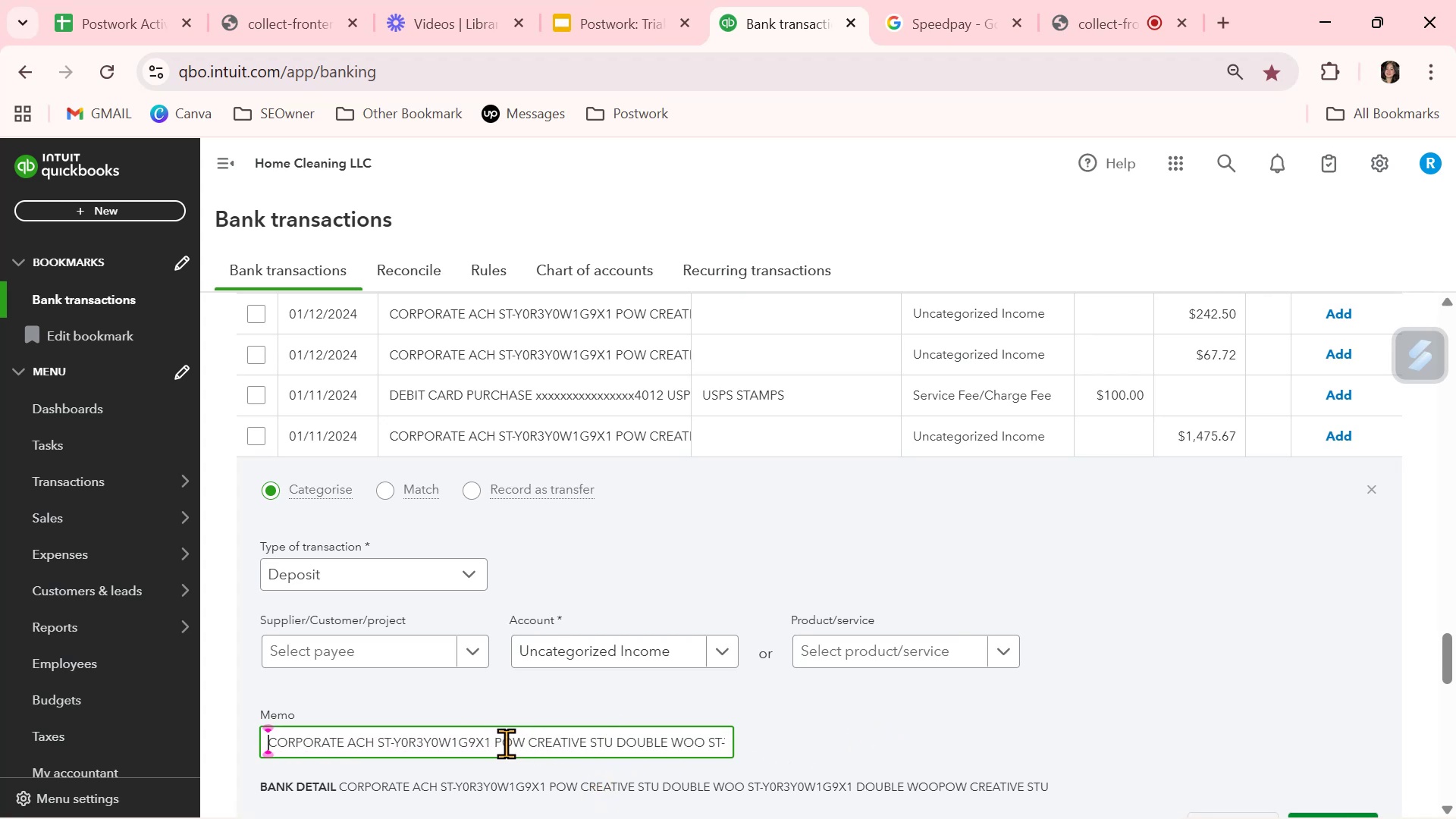 
wait(7.65)
 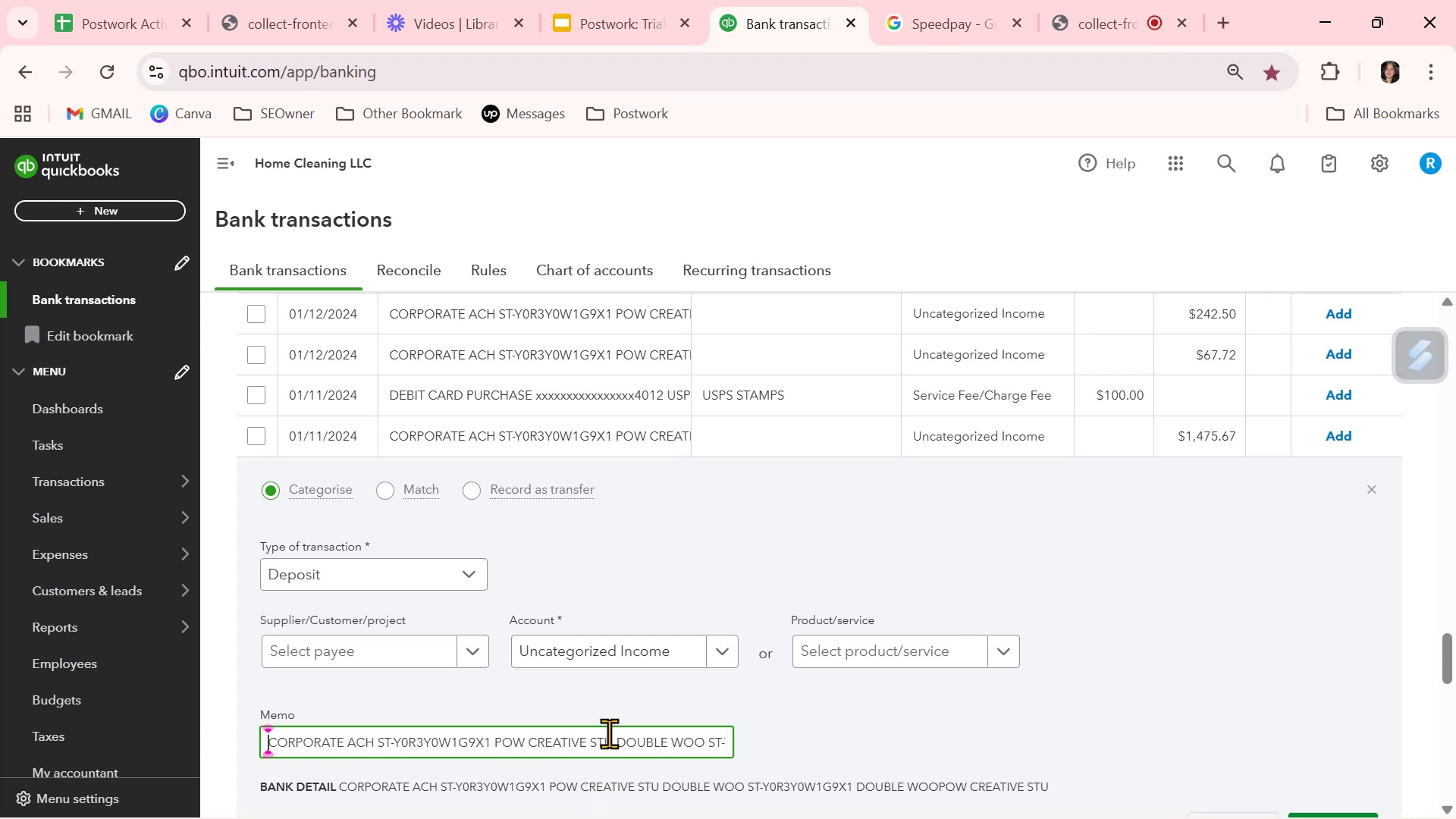 
left_click_drag(start_coordinate=[497, 744], to_coordinate=[610, 742])
 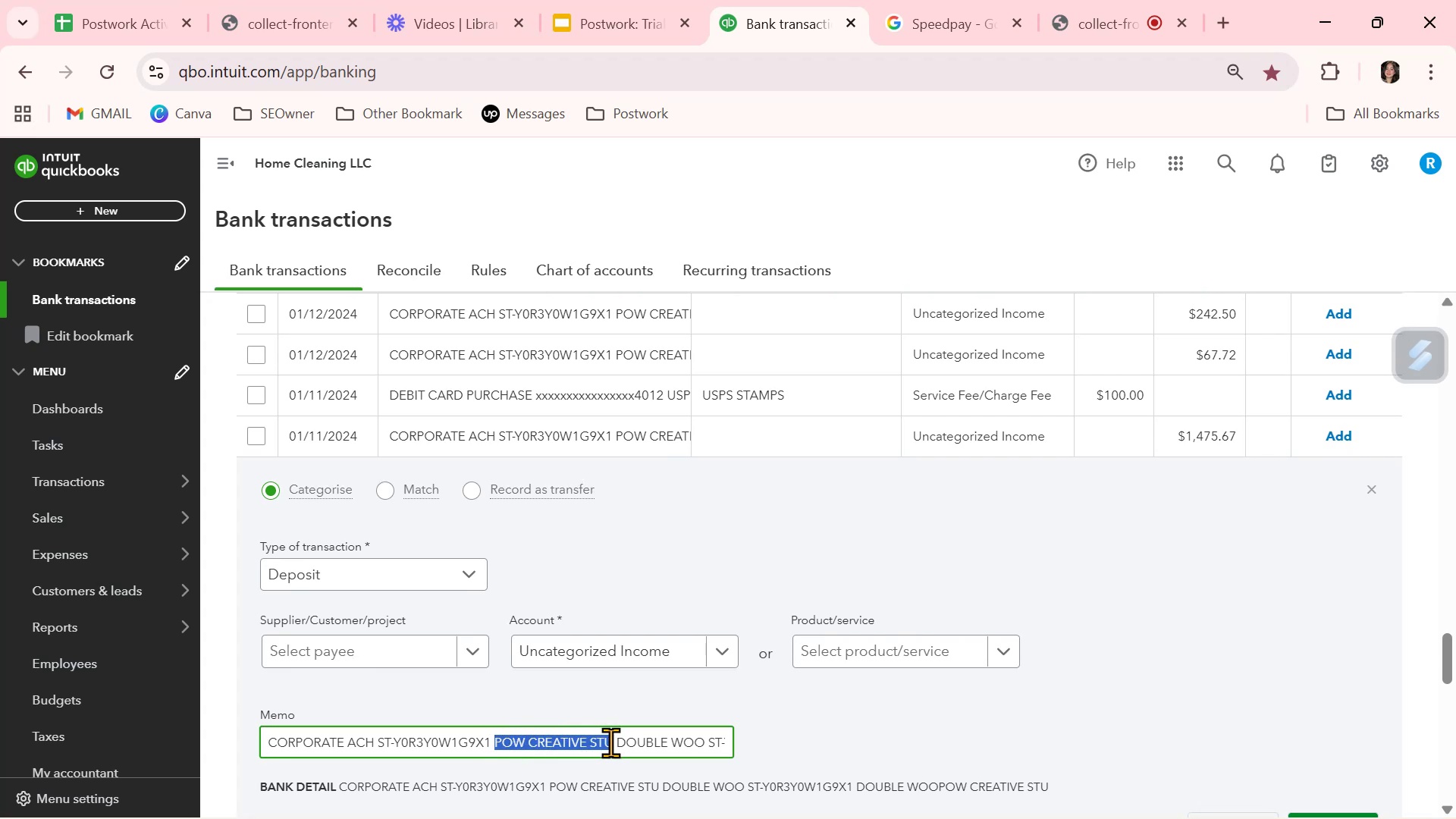 
key(Control+ControlLeft)
 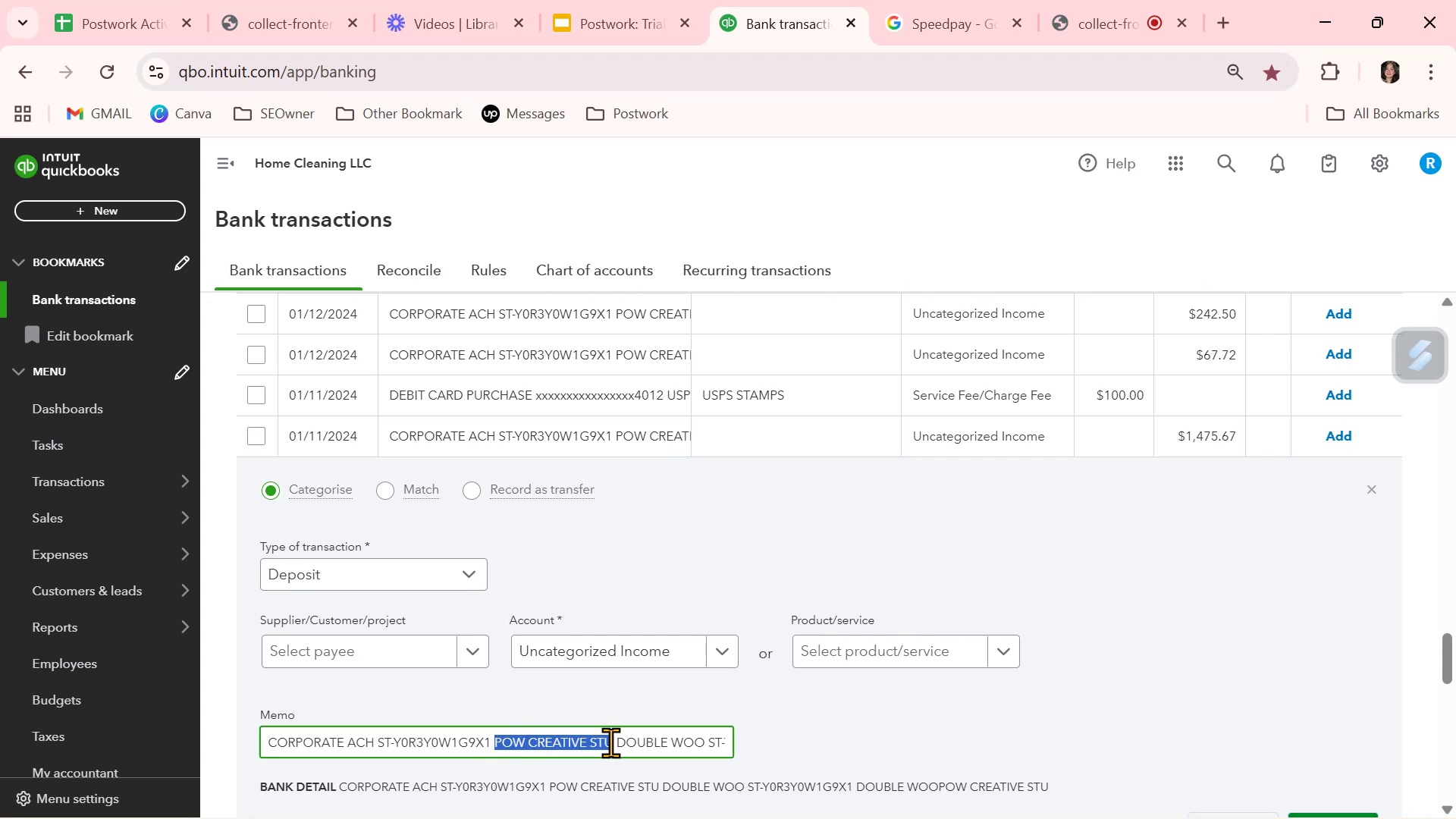 
key(Control+C)
 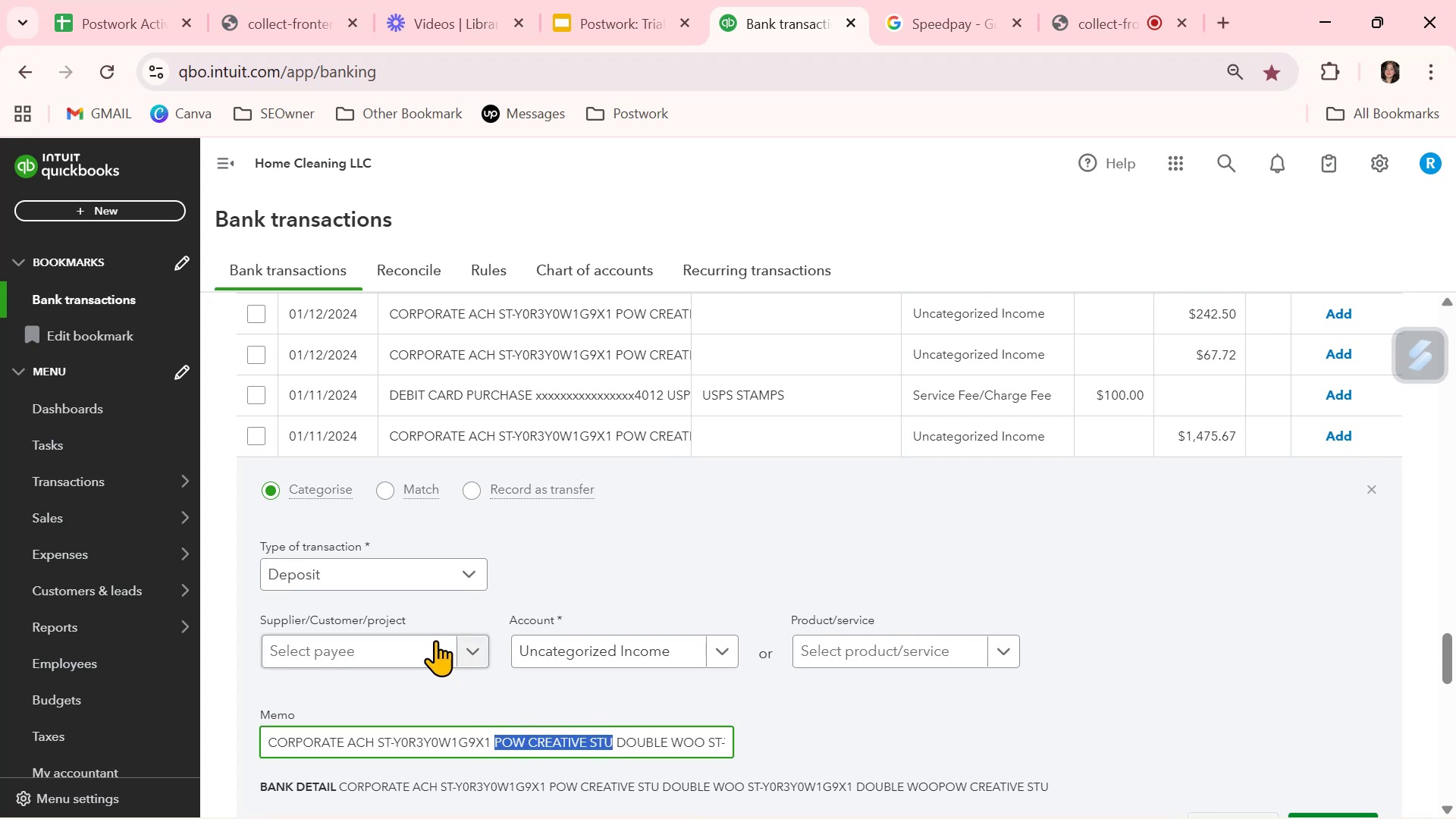 
left_click([426, 640])
 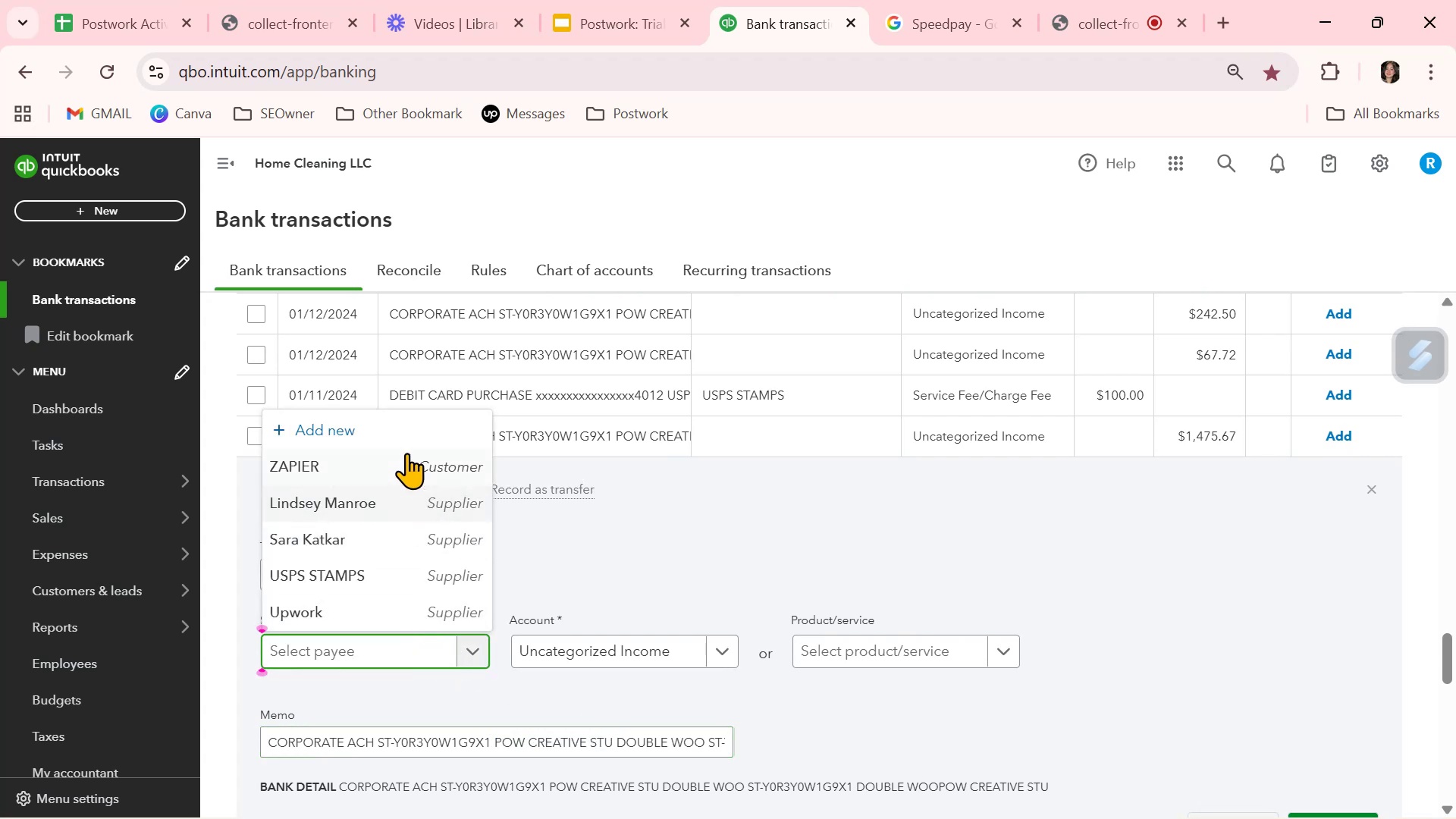 
left_click([391, 424])
 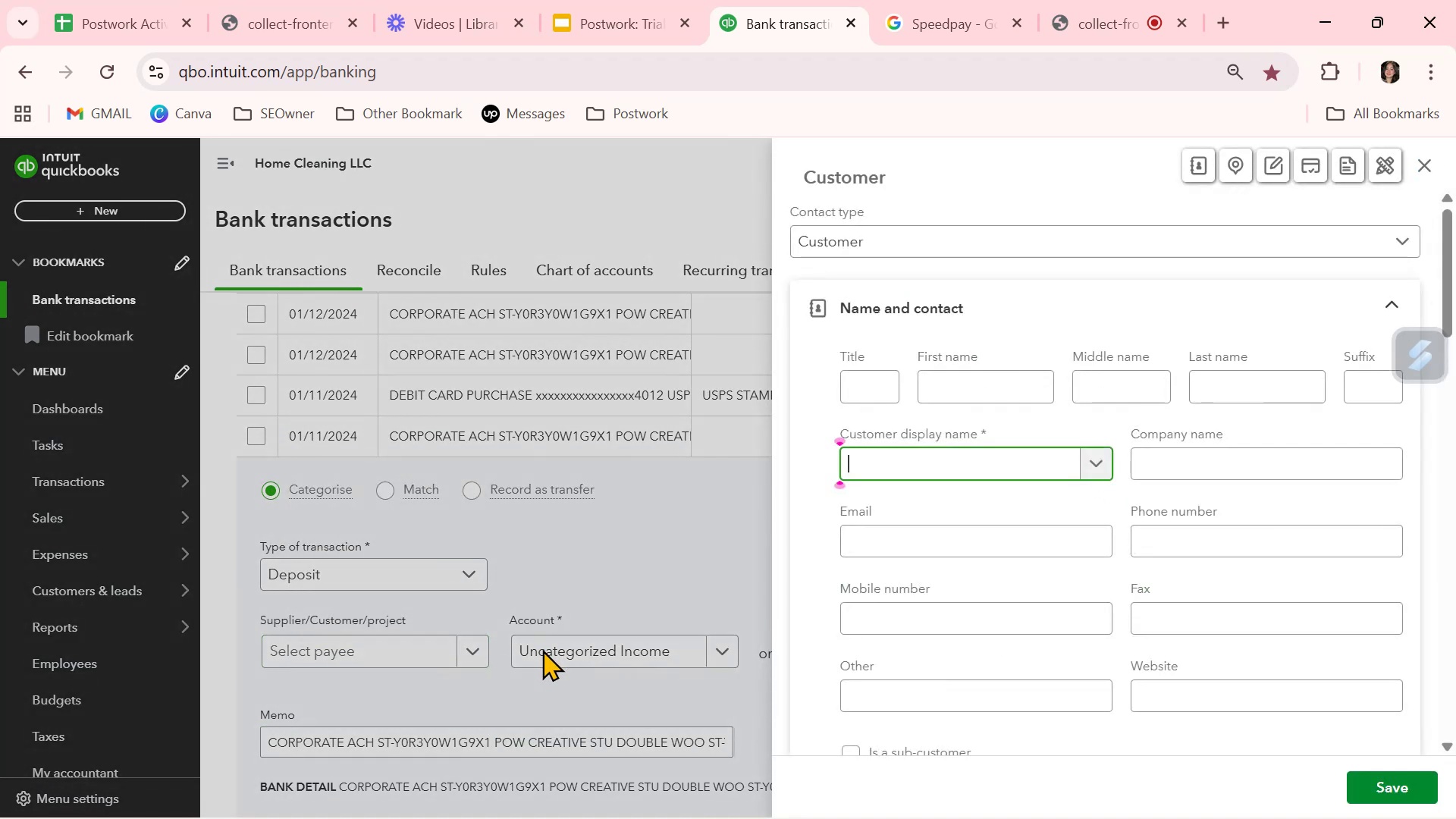 
key(Control+ControlLeft)
 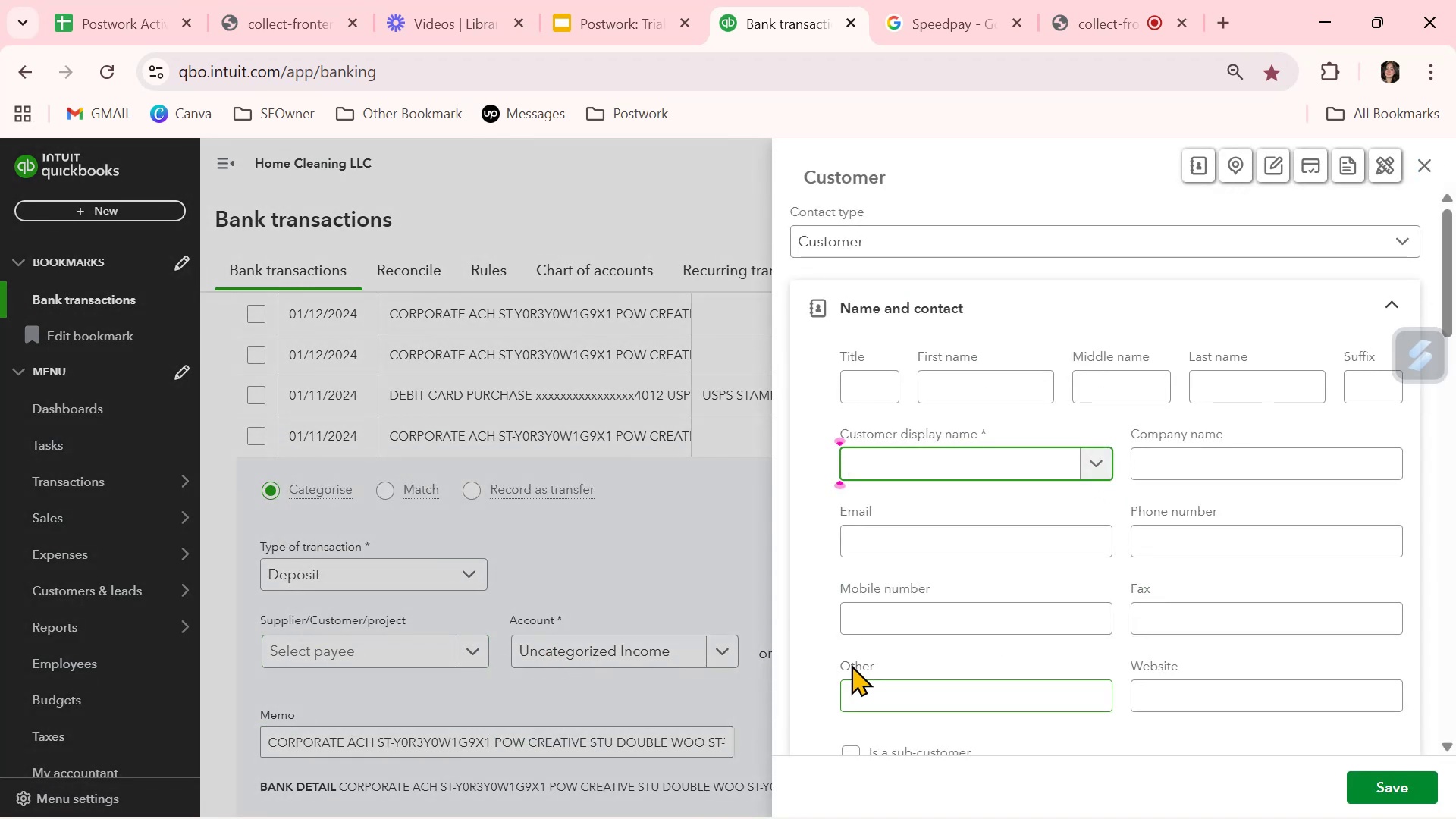 
key(Control+V)
 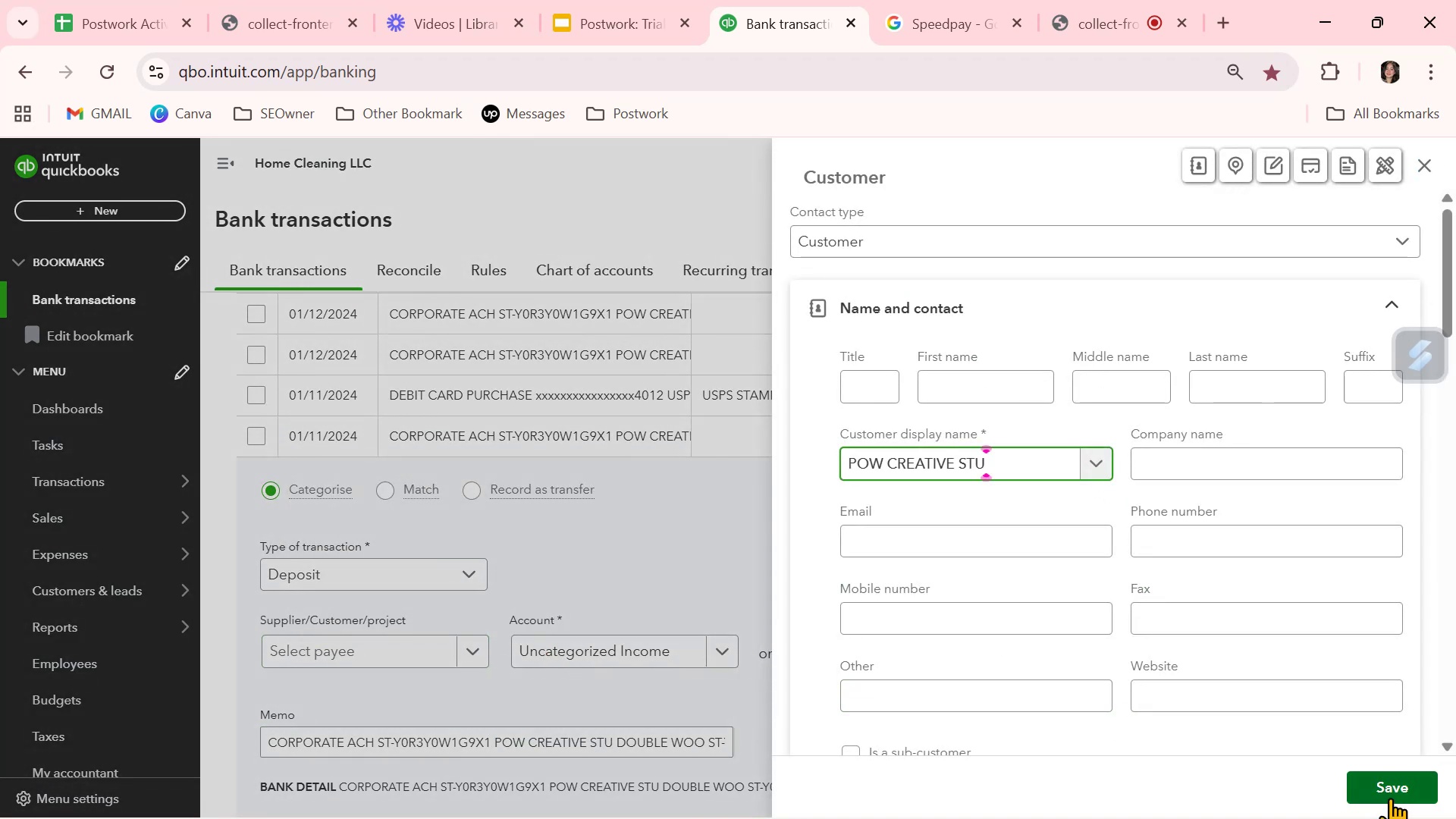 
left_click([1390, 795])
 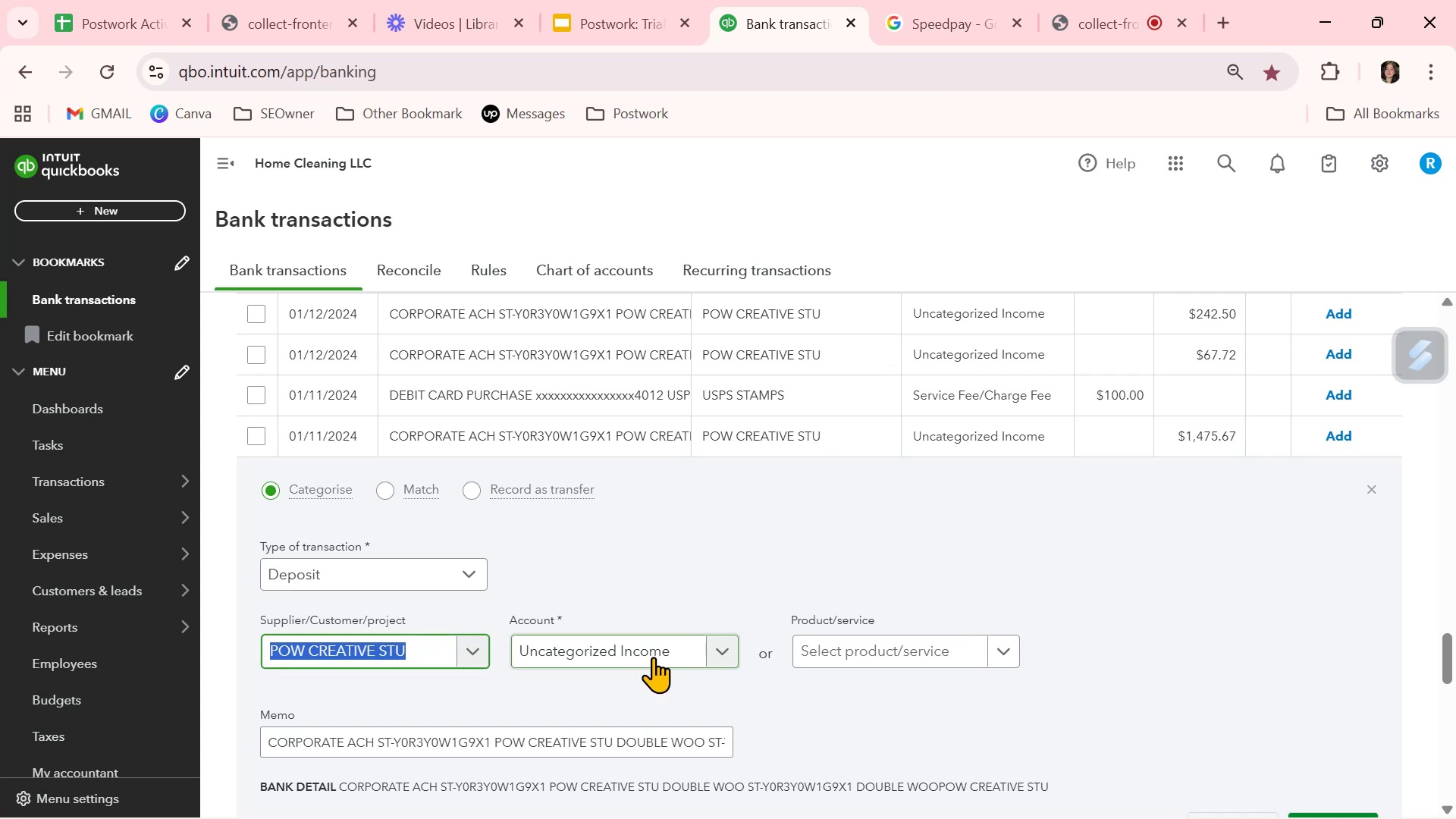 
left_click([806, 701])
 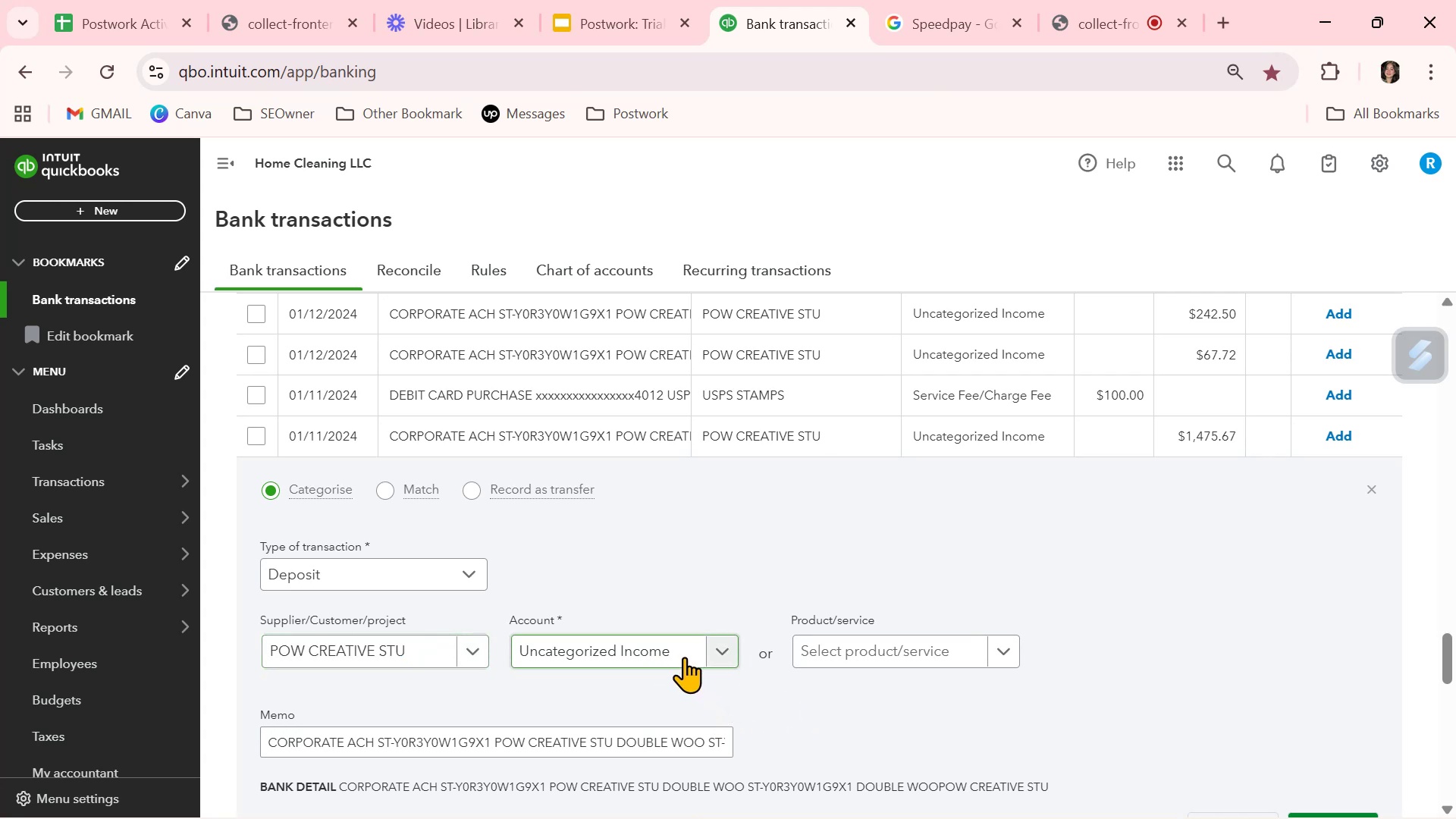 
wait(9.46)
 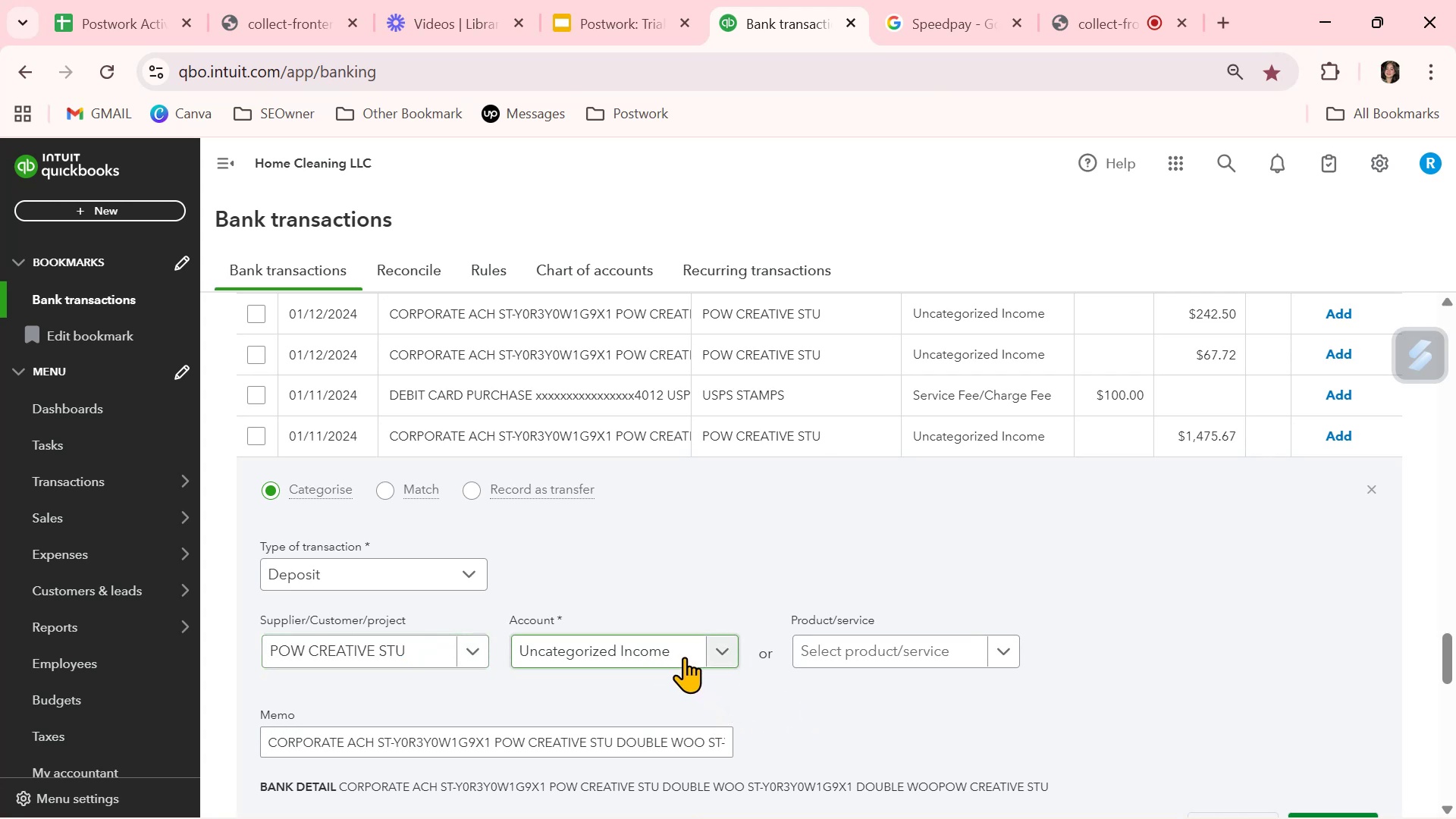 
left_click([678, 657])
 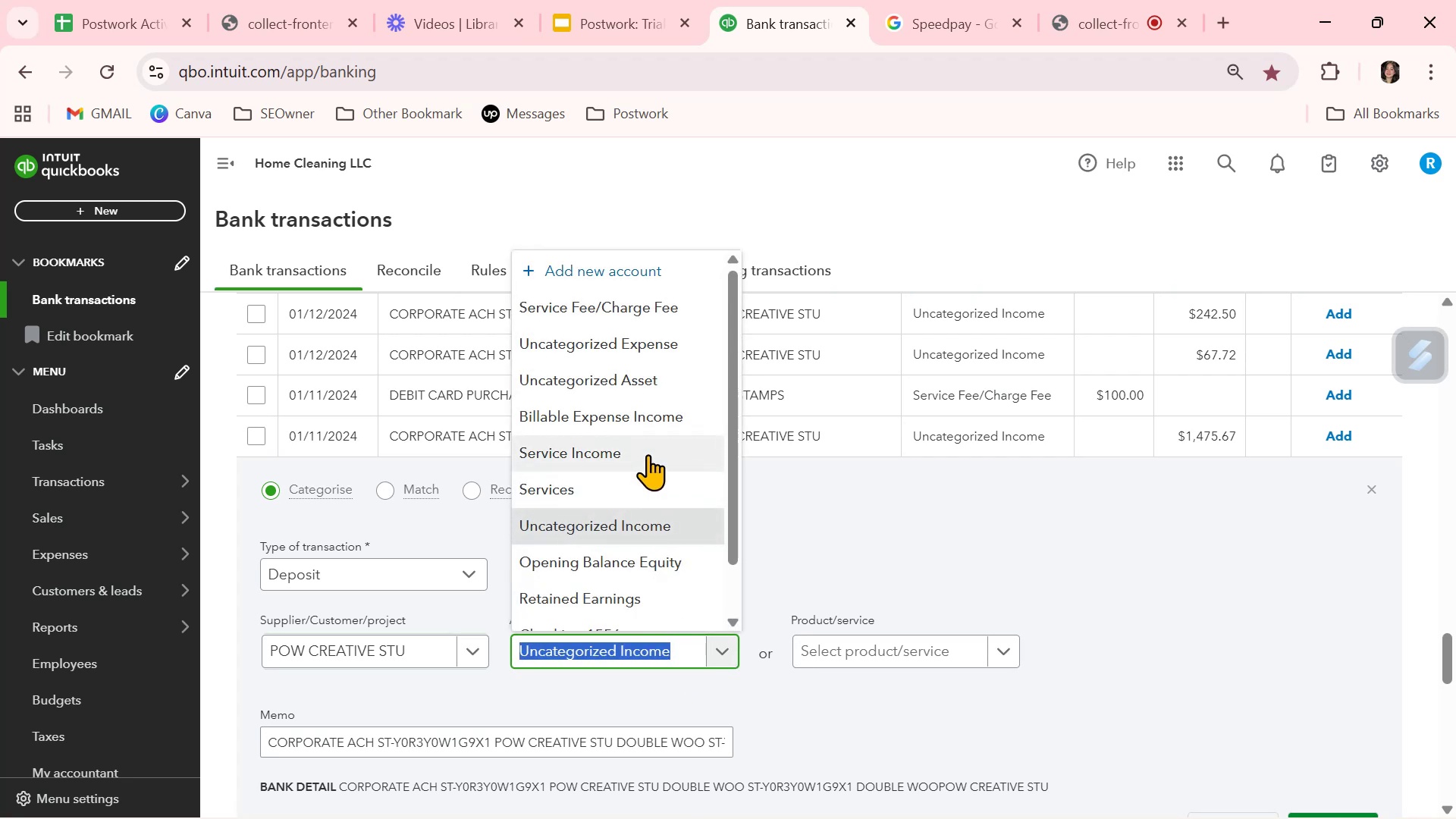 
left_click([648, 454])
 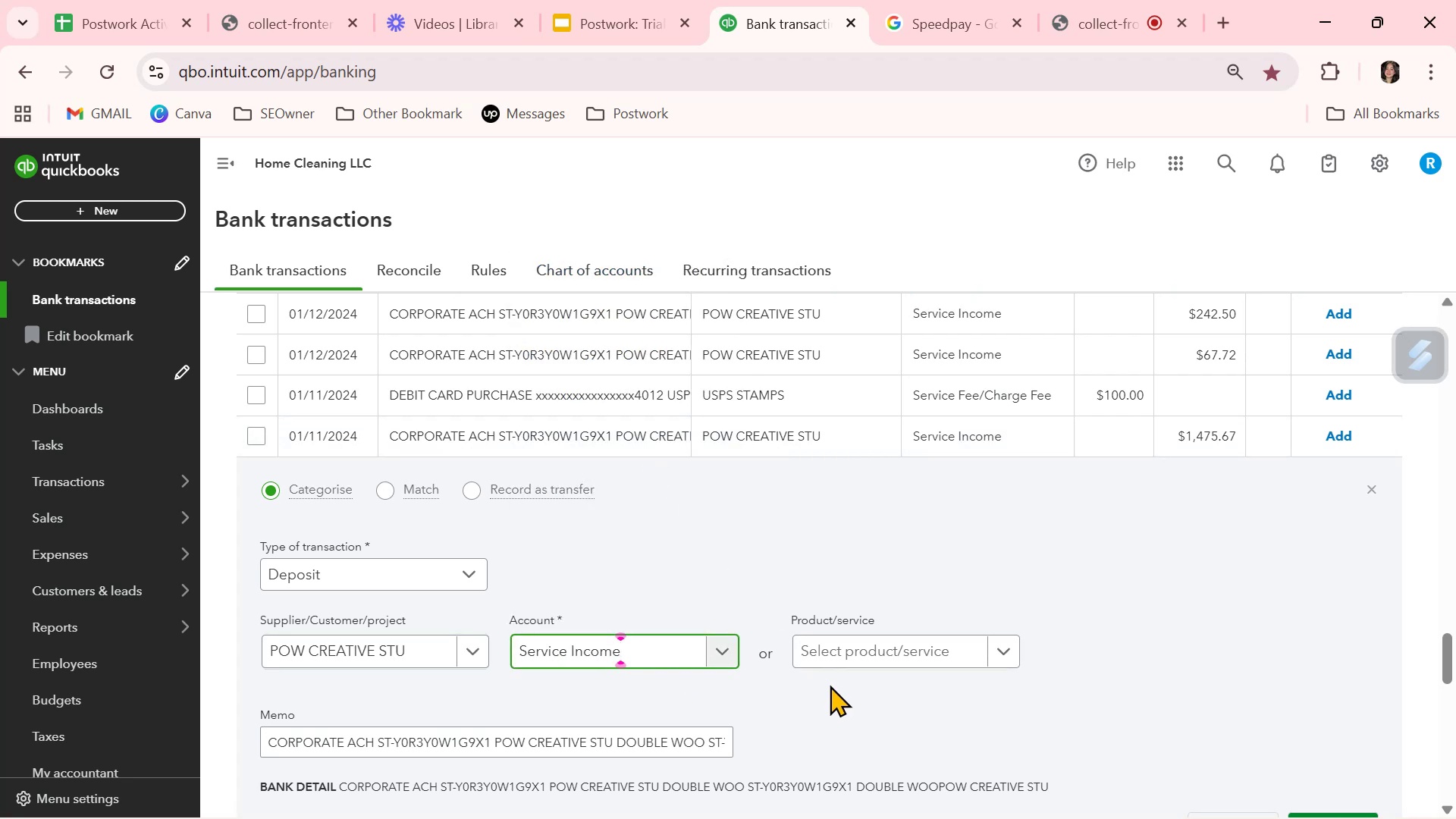 
left_click([832, 693])
 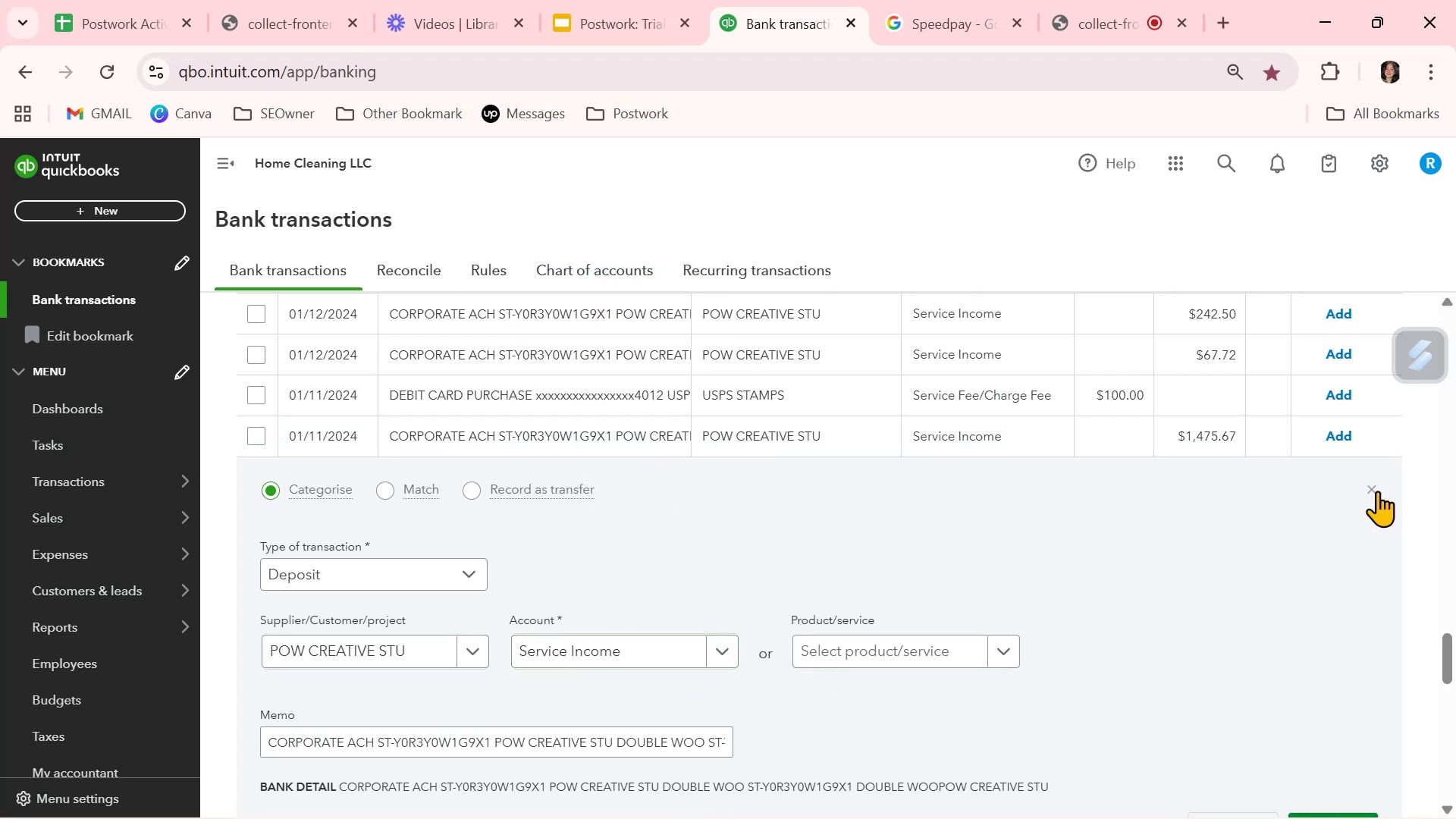 
left_click([1378, 493])
 